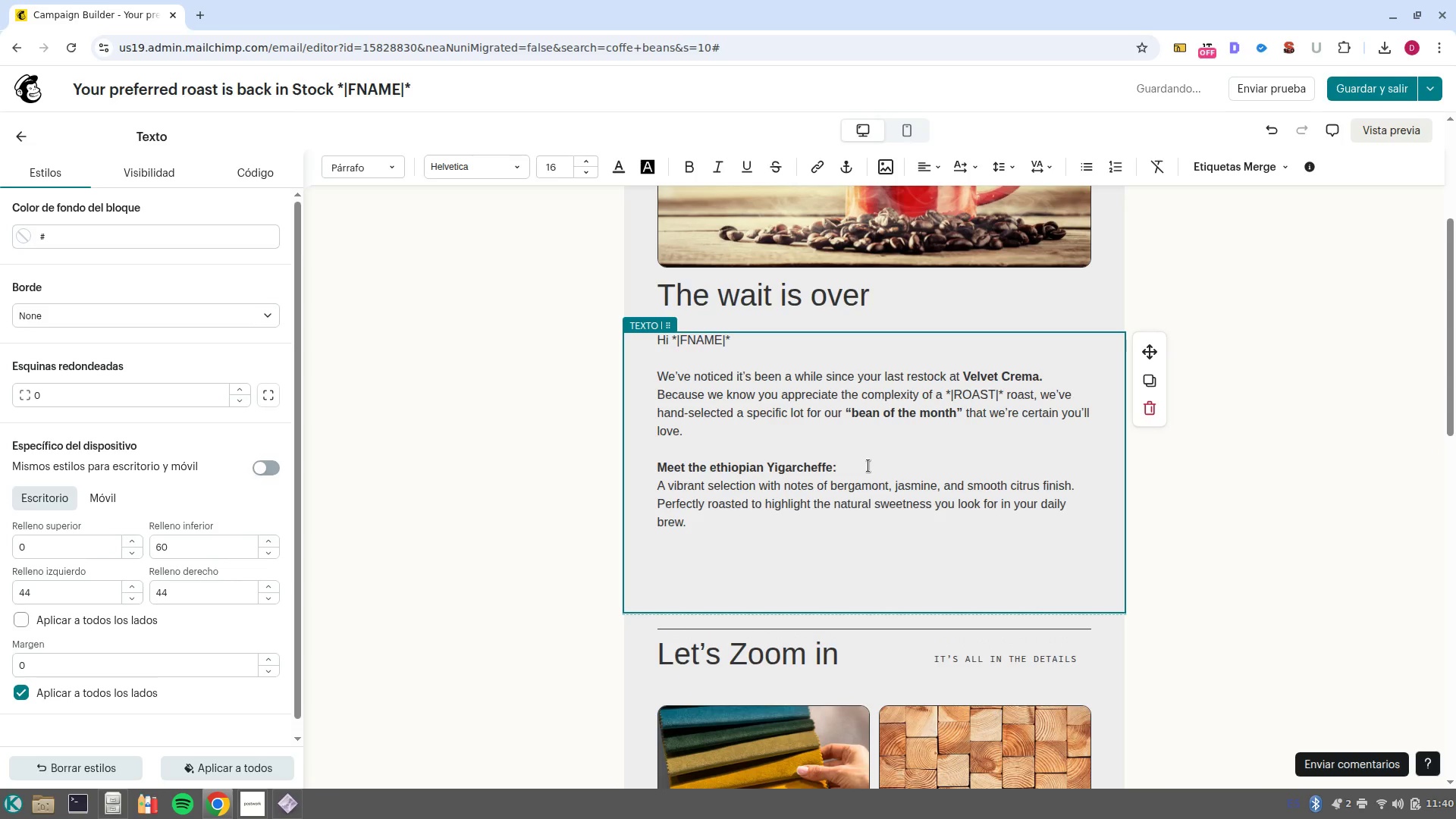 
key(Enter)
 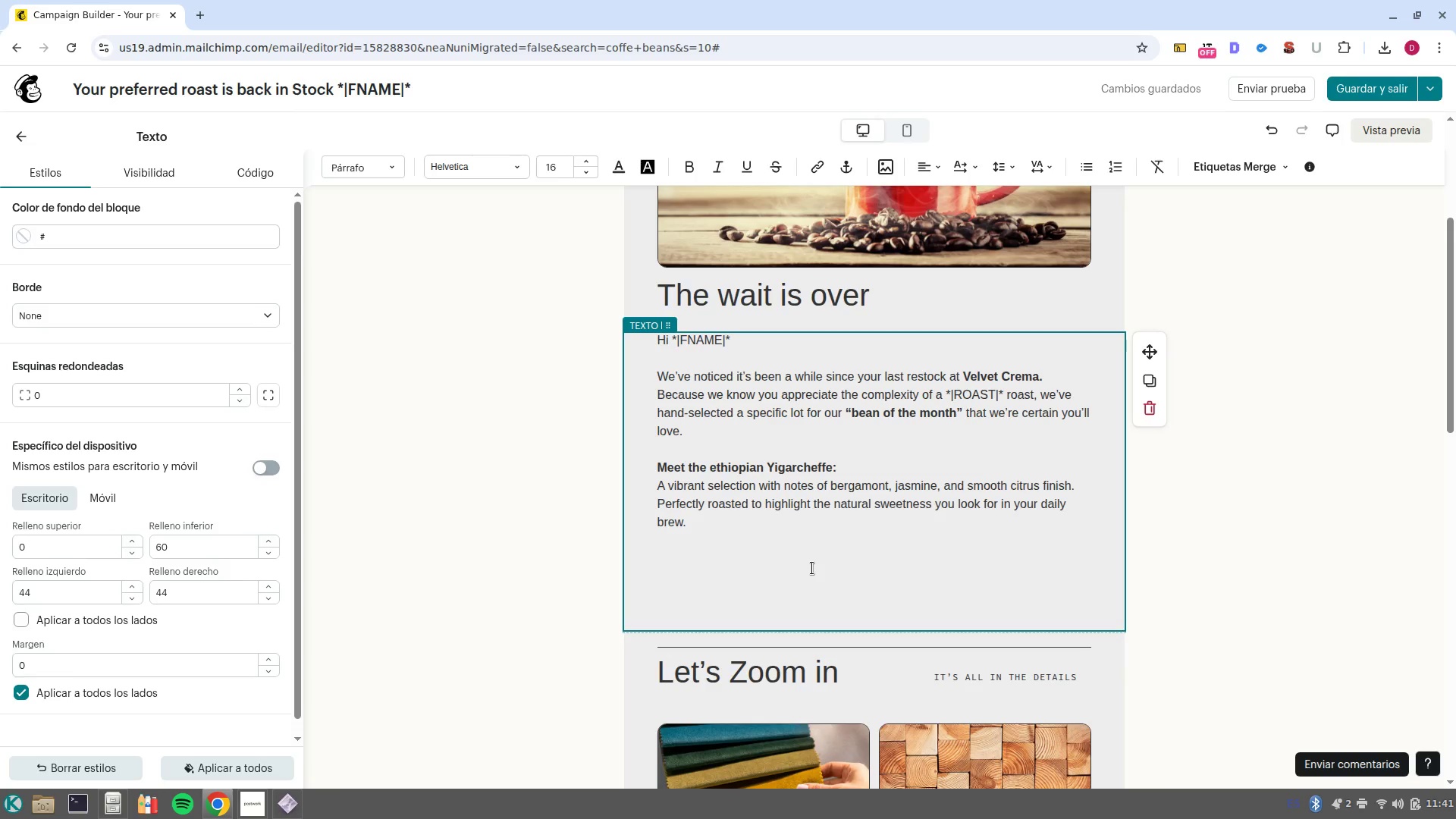 
wait(9.85)
 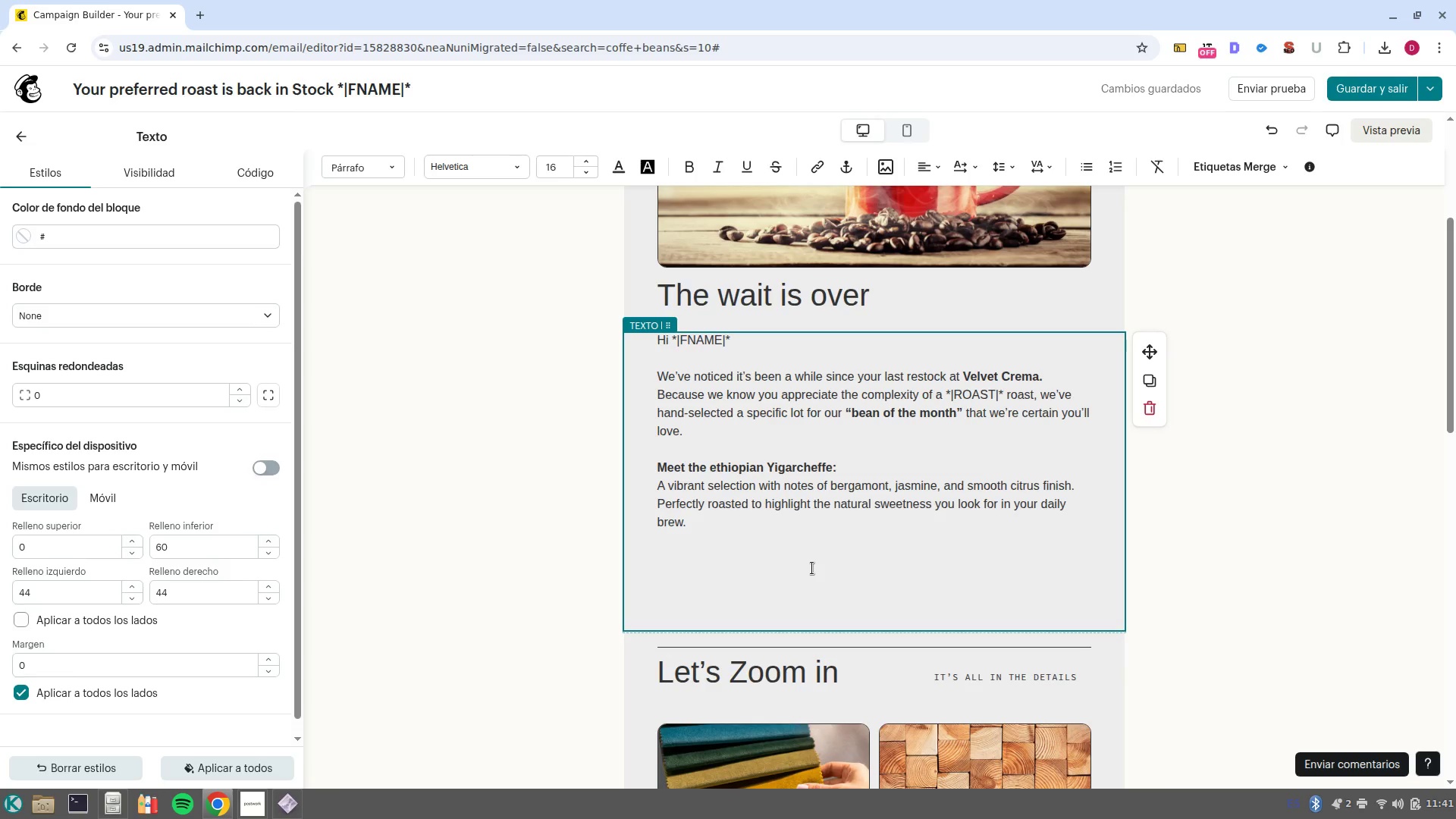 
key(ArrowDown)
 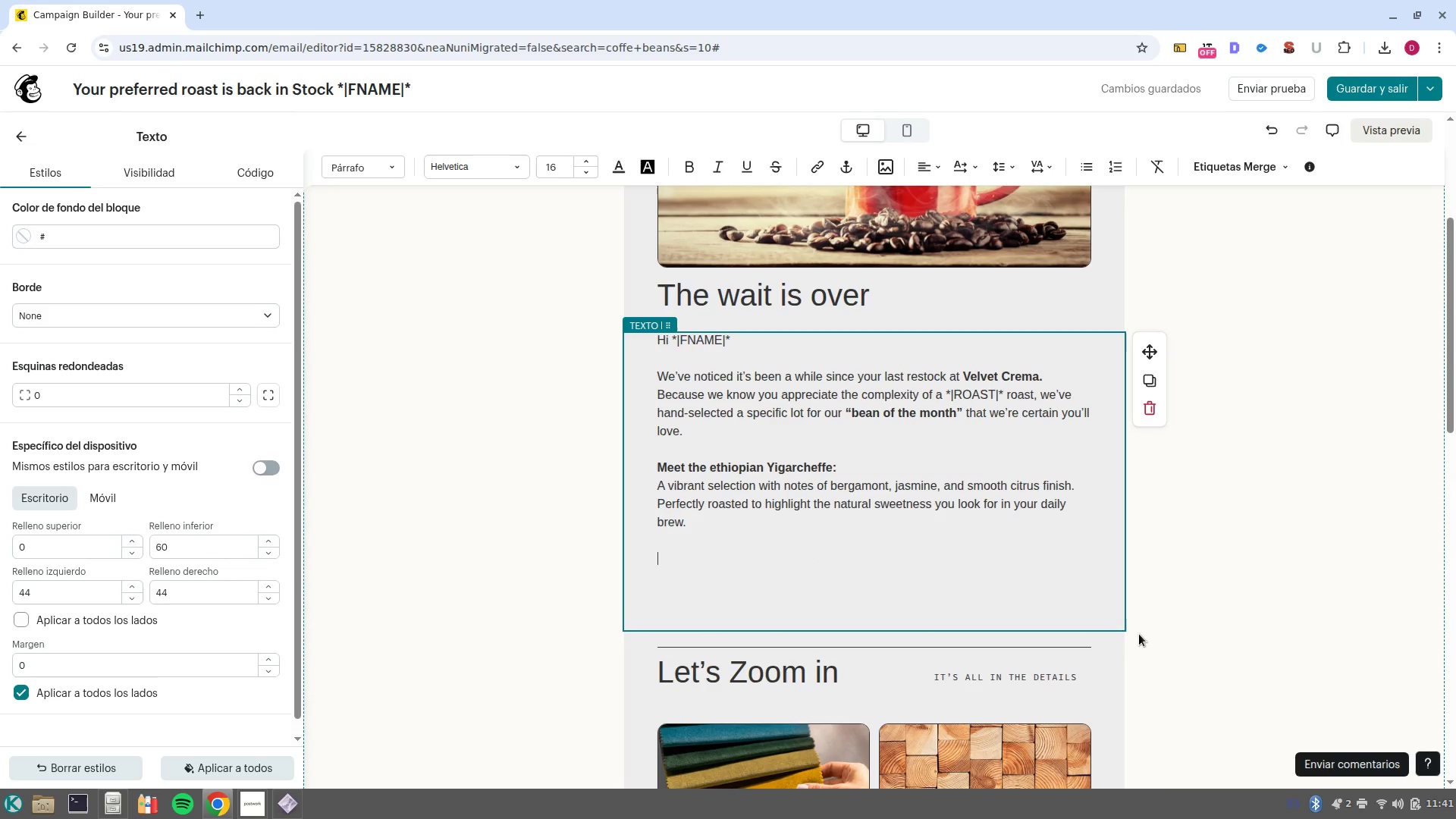 
key(ArrowDown)
 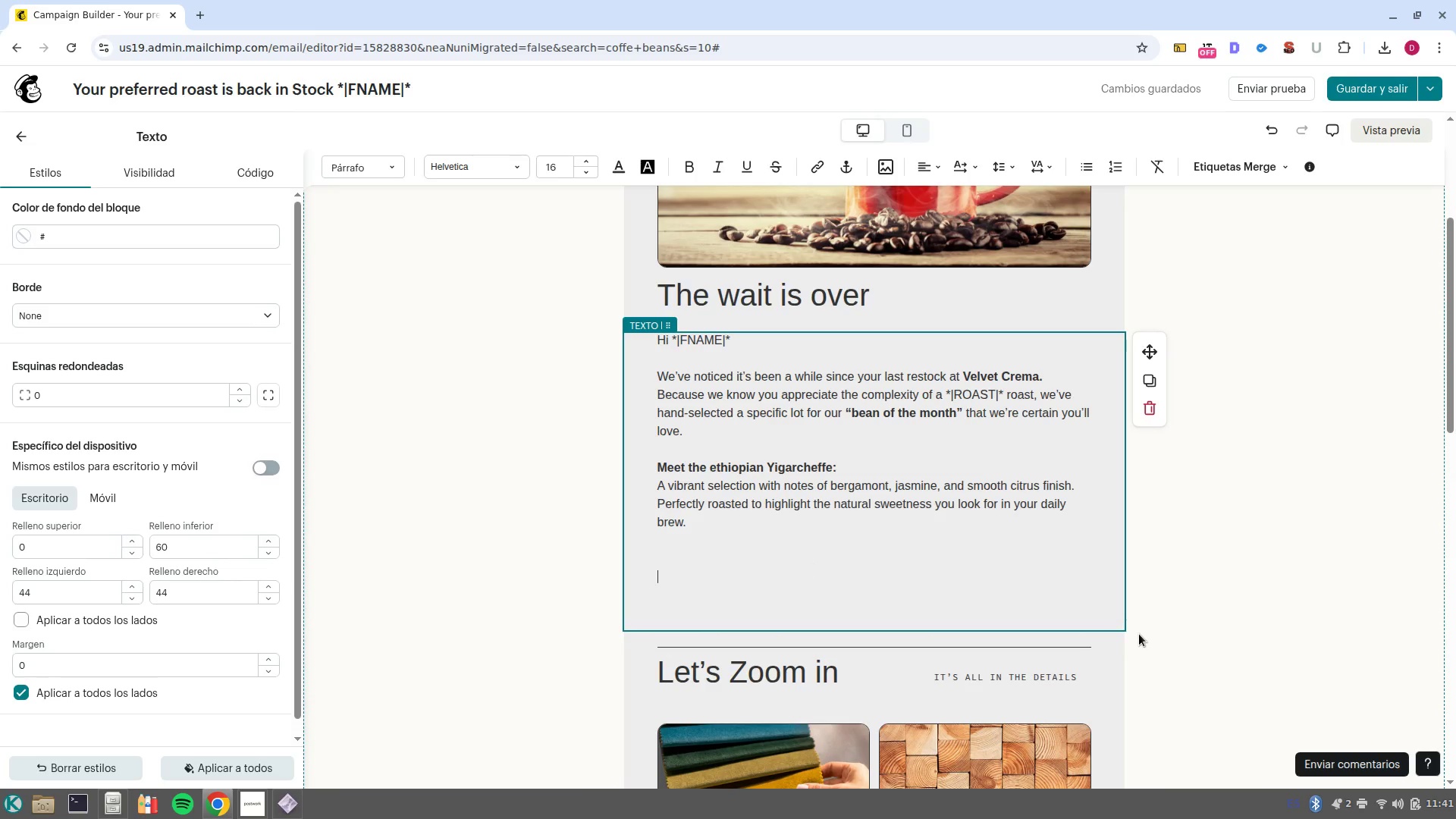 
key(ArrowDown)
 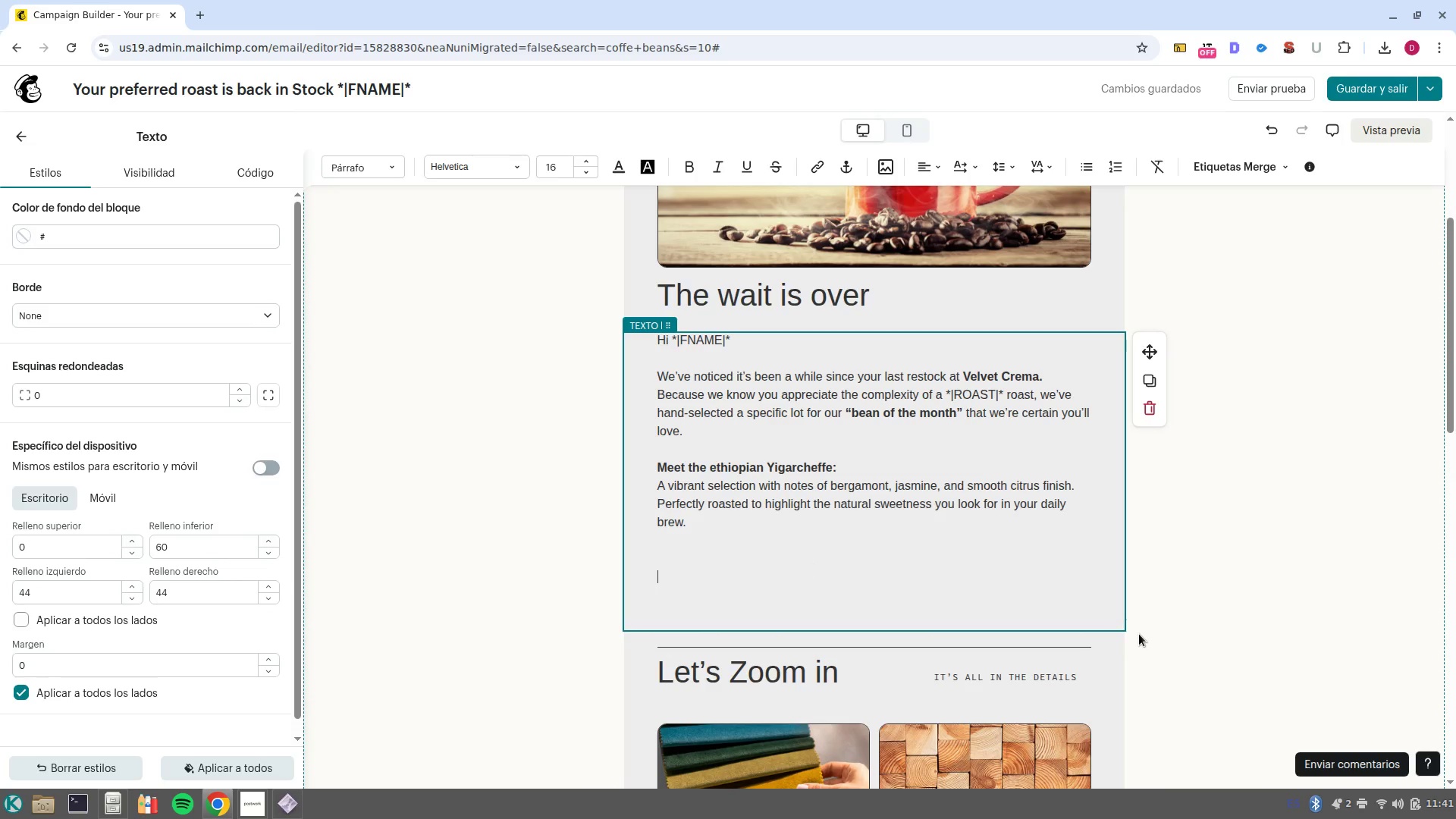 
key(ArrowDown)
 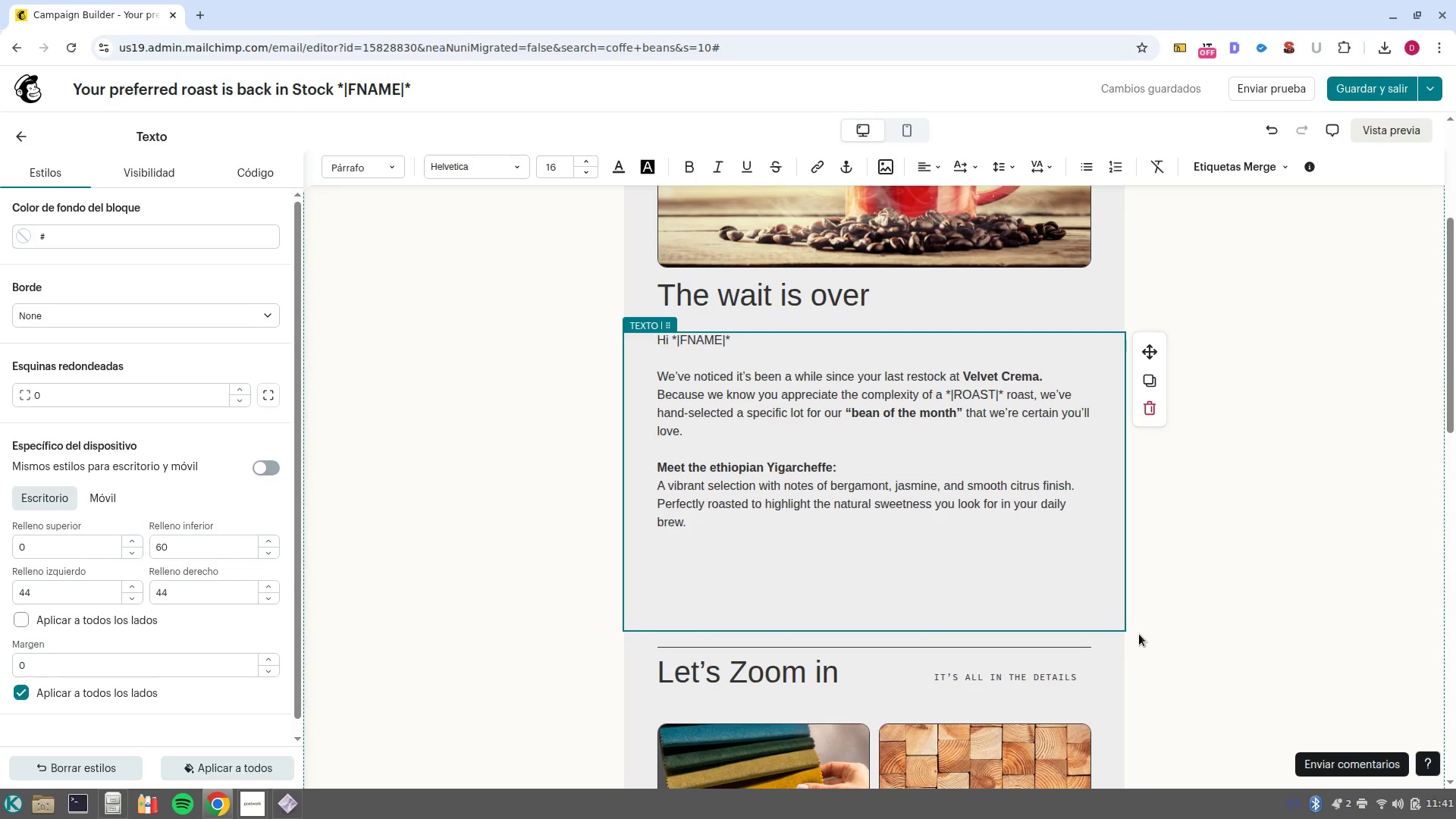 
key(Backspace)
 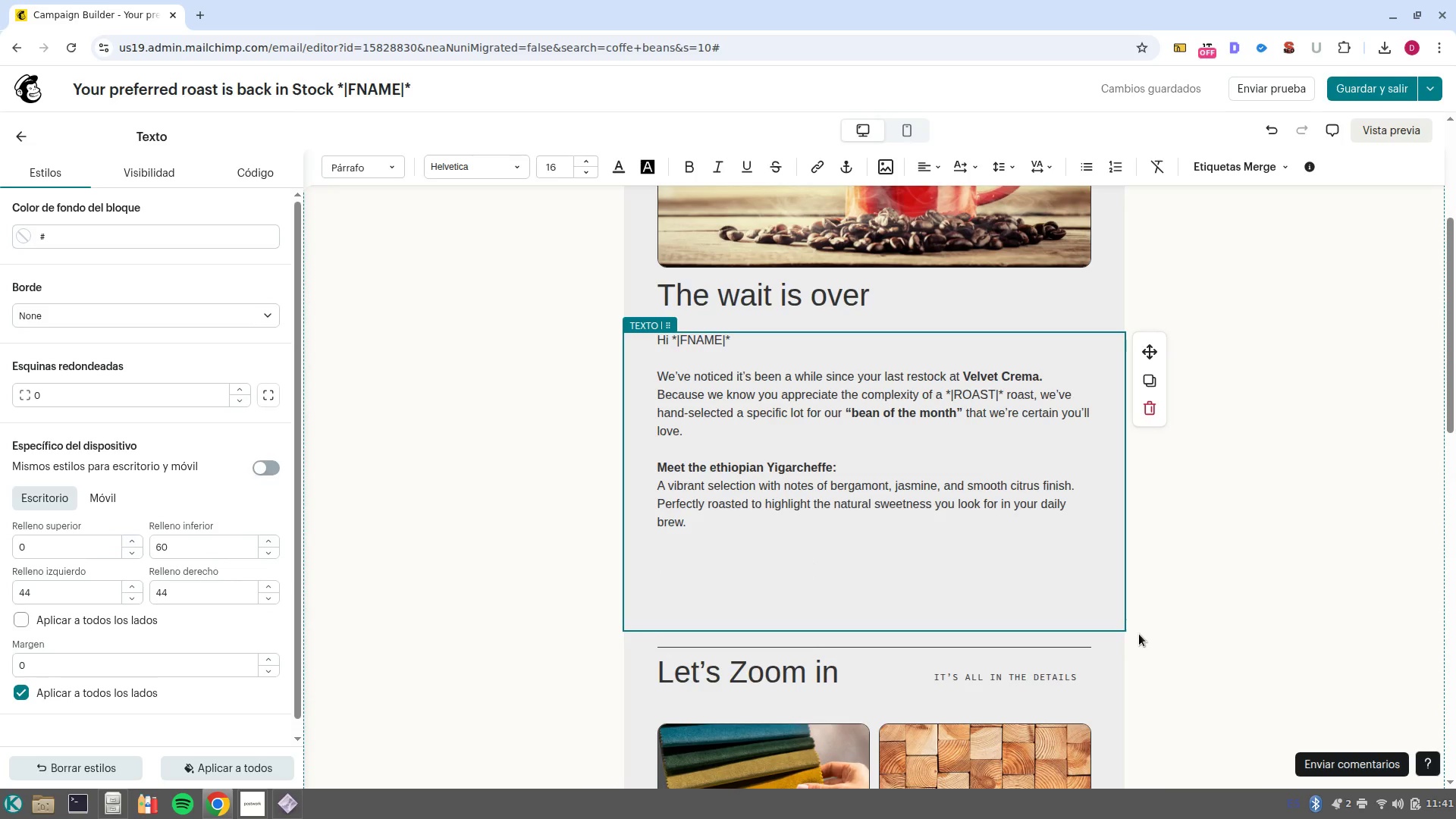 
key(Backspace)
 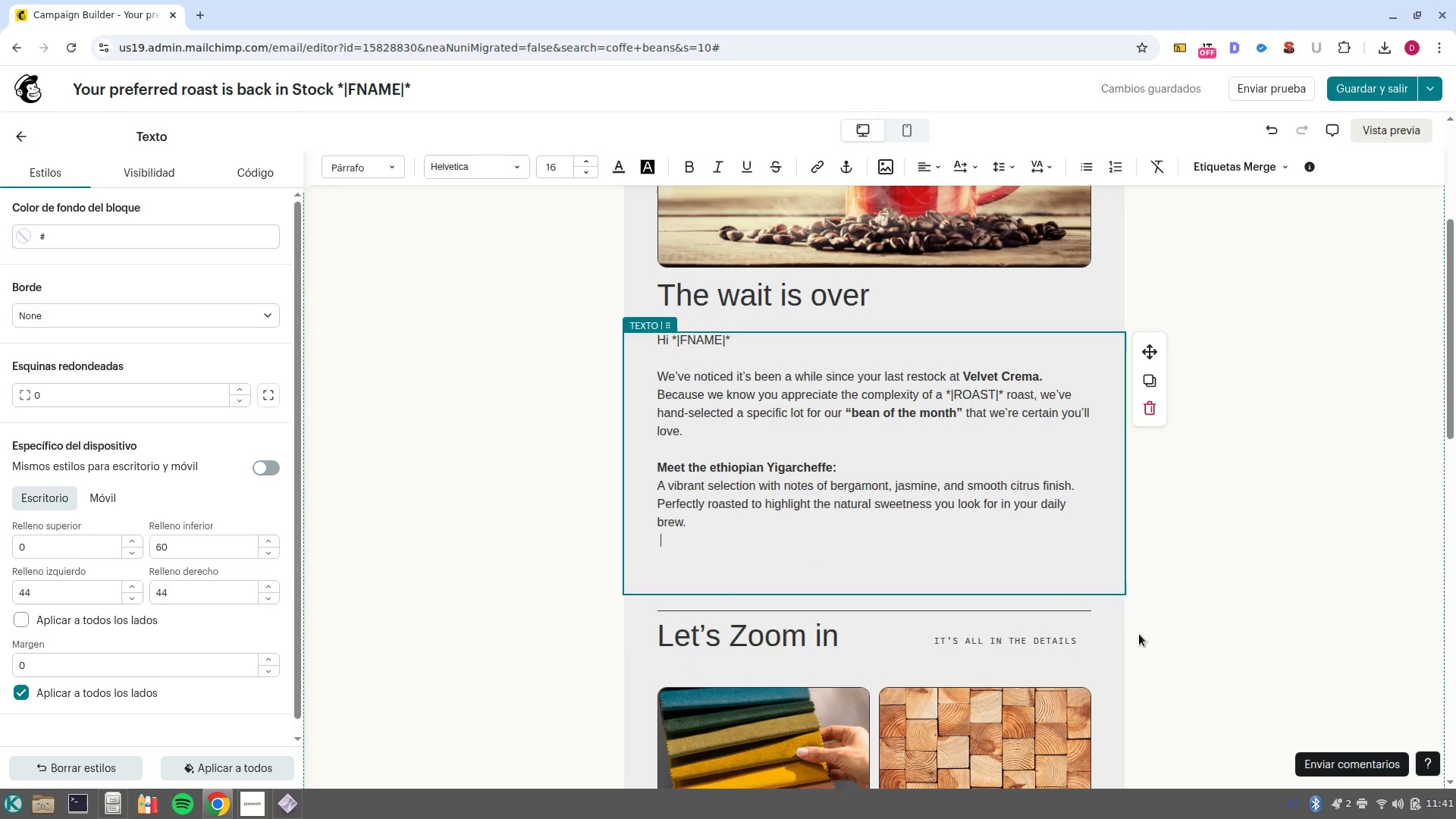 
key(Backspace)
 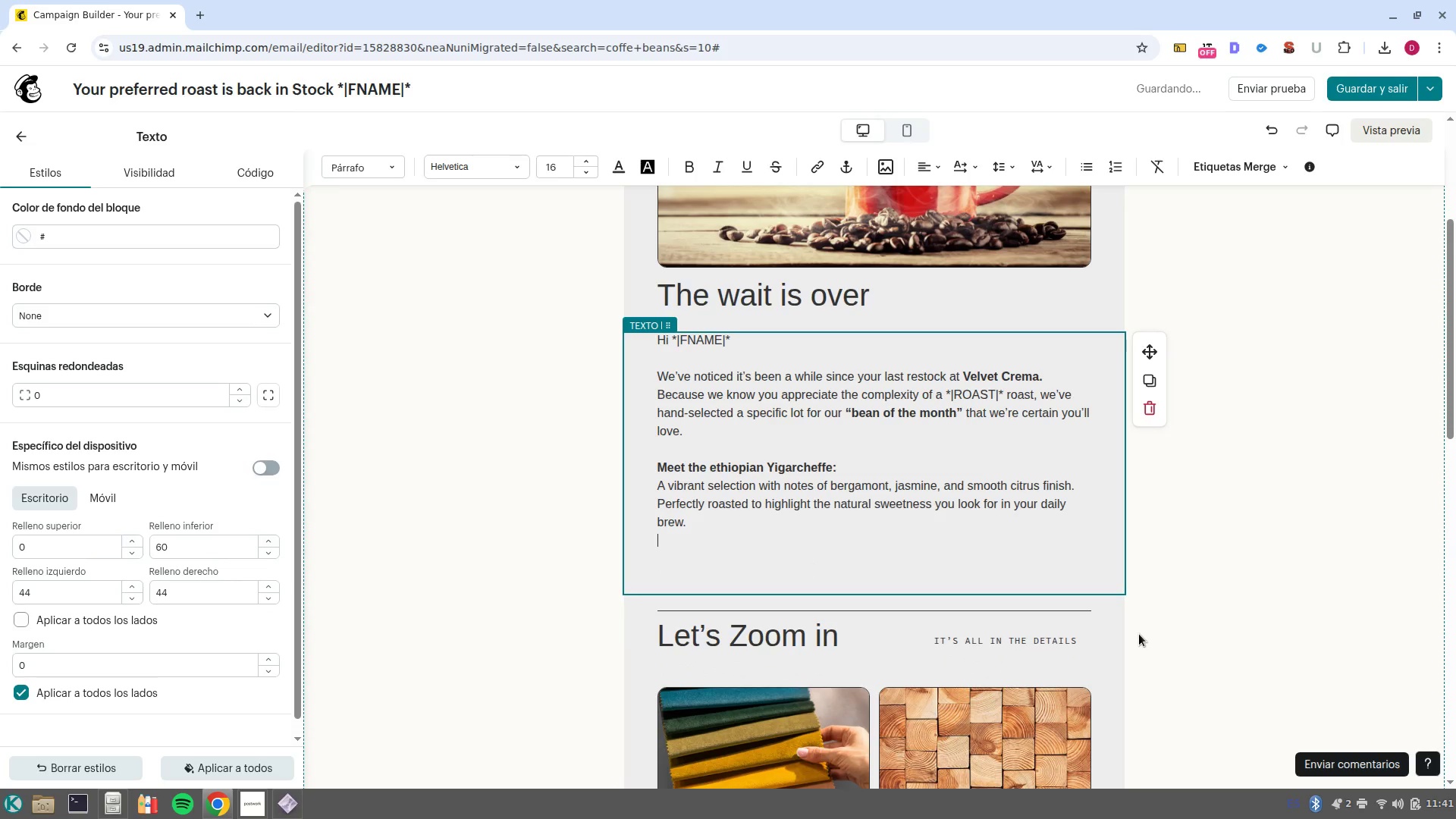 
key(ArrowUp)
 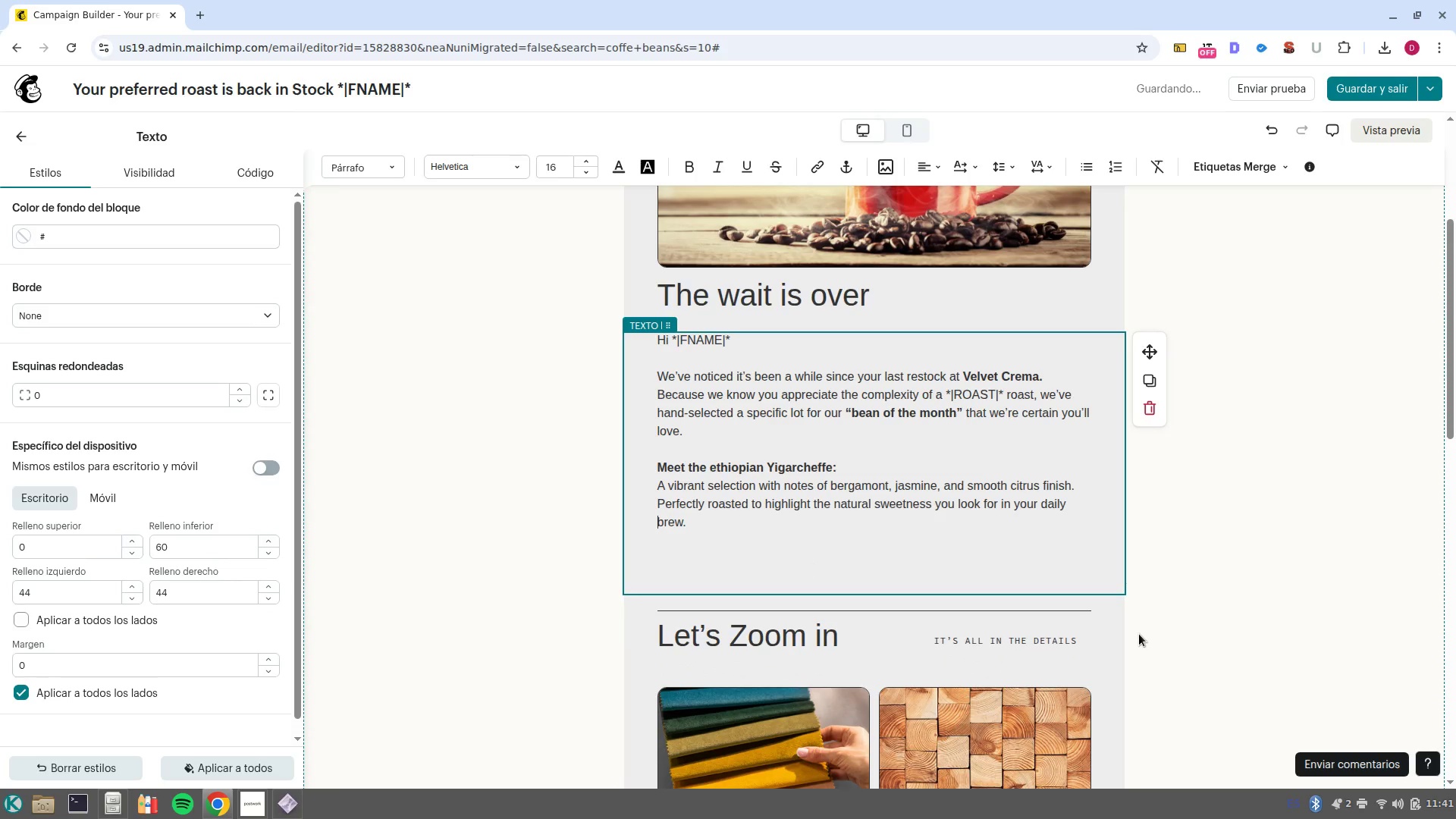 
key(ArrowDown)
 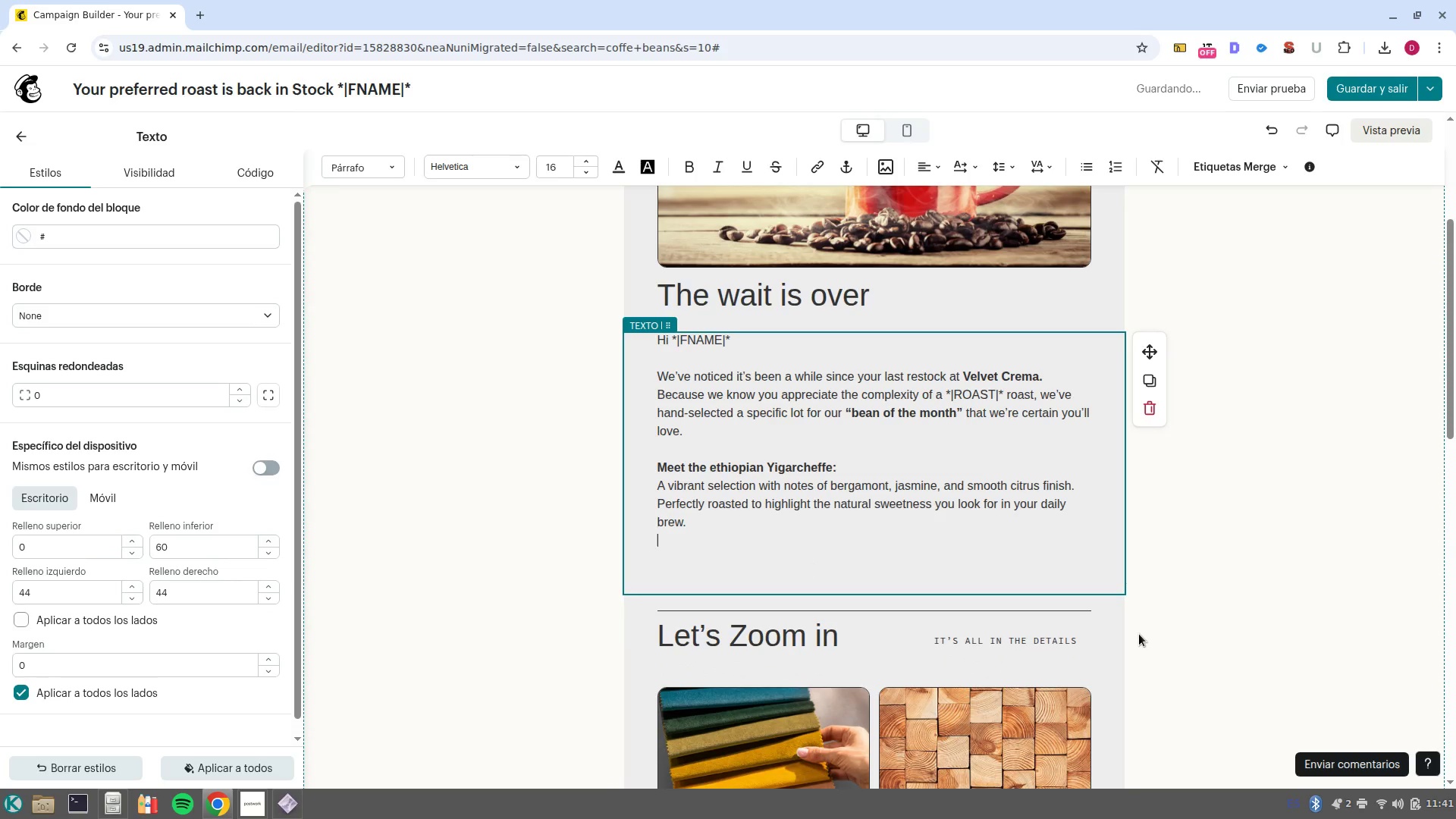 
key(ArrowDown)
 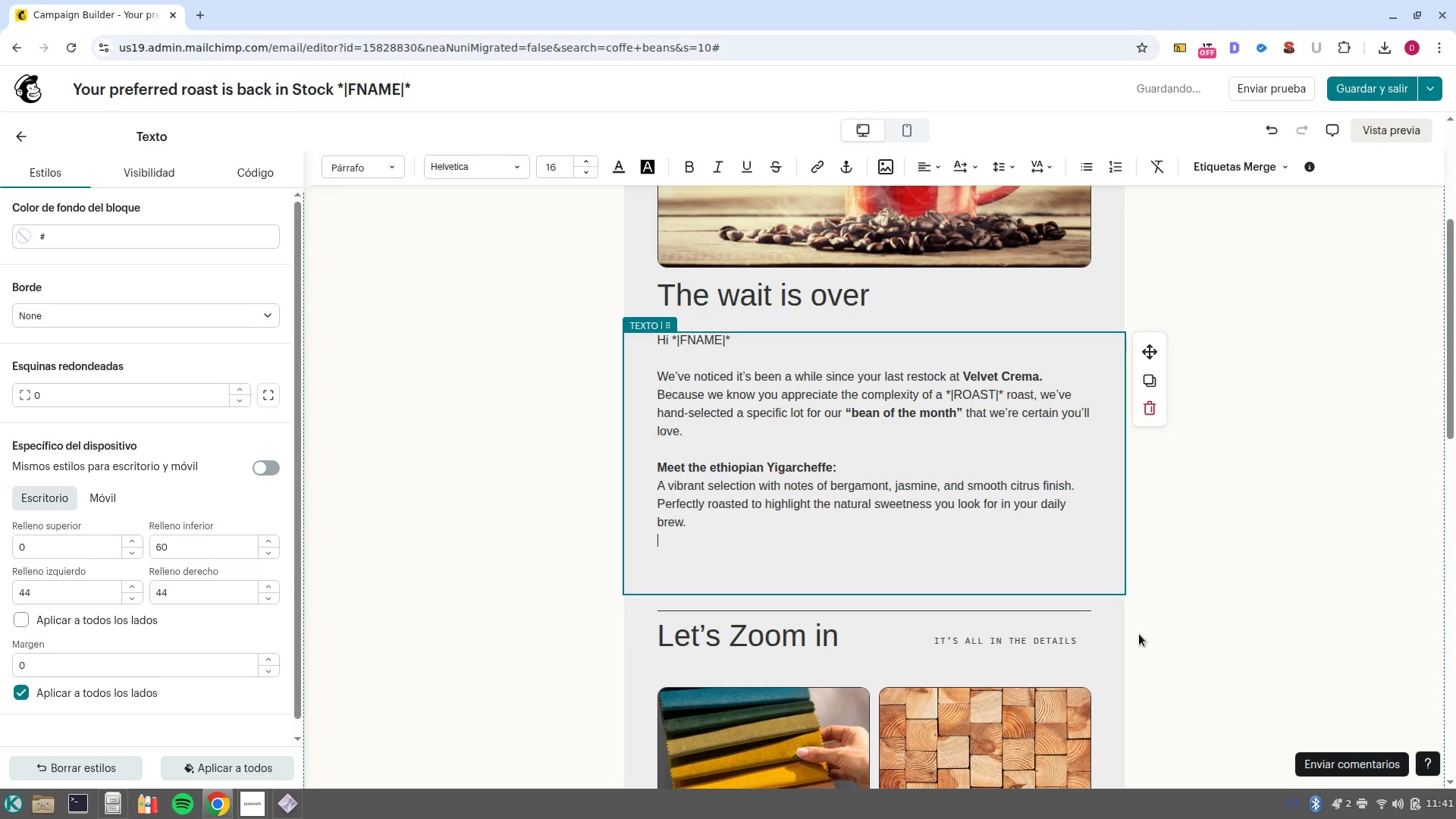 
key(ArrowDown)
 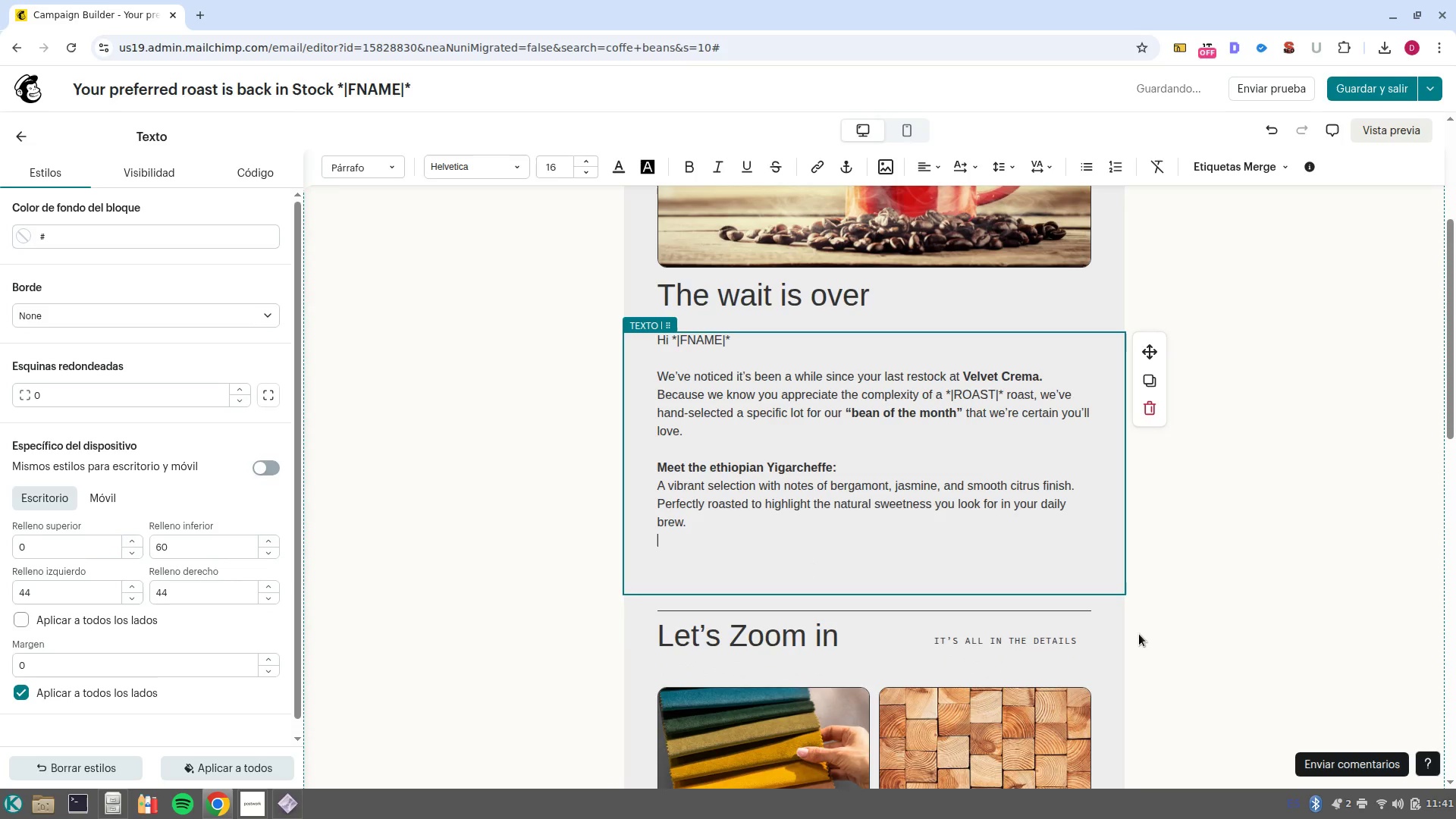 
key(Backspace)
 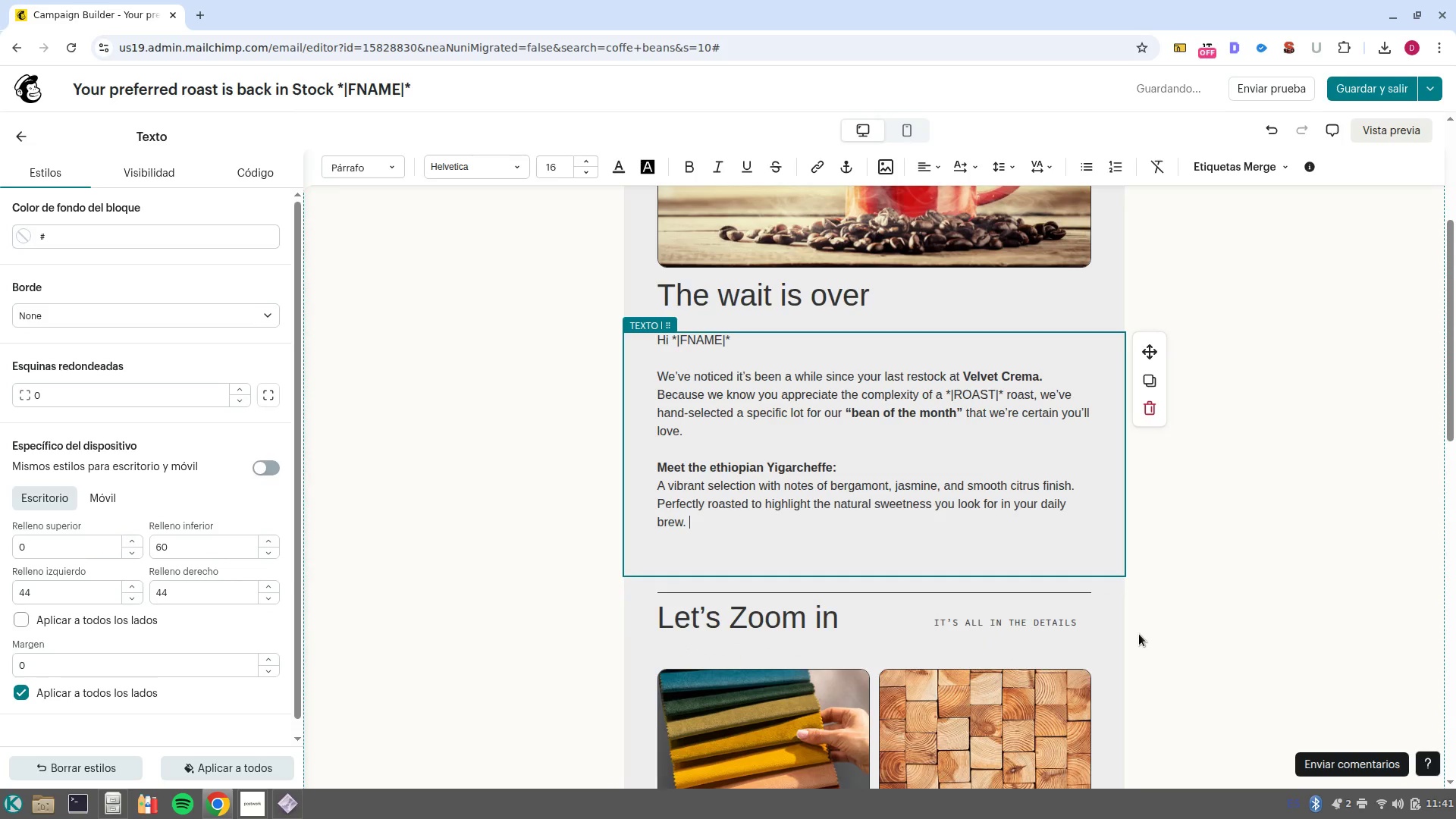 
scroll: coordinate [1138, 635], scroll_direction: down, amount: 4.0
 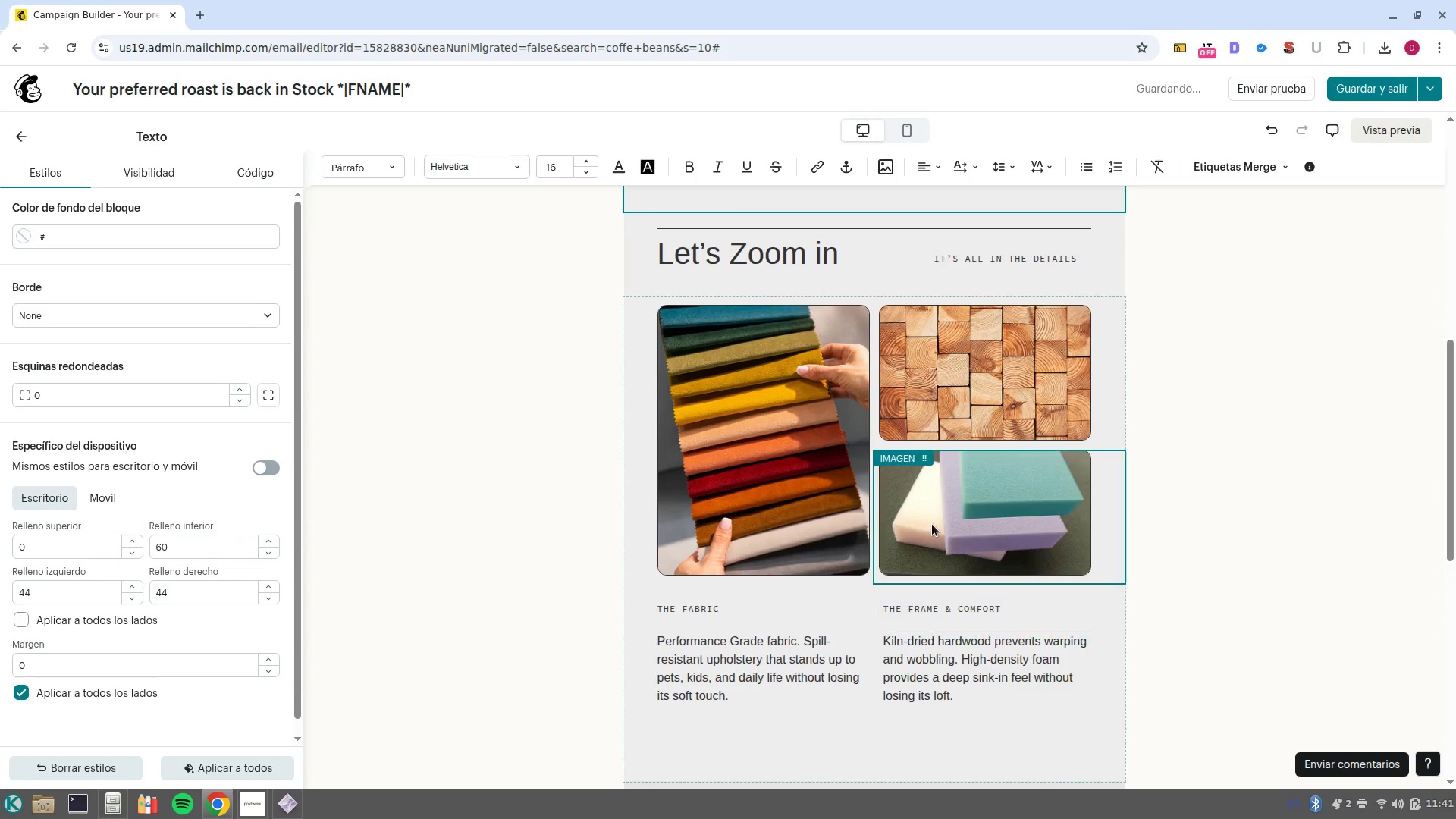 
scroll: coordinate [931, 558], scroll_direction: up, amount: 1.0
 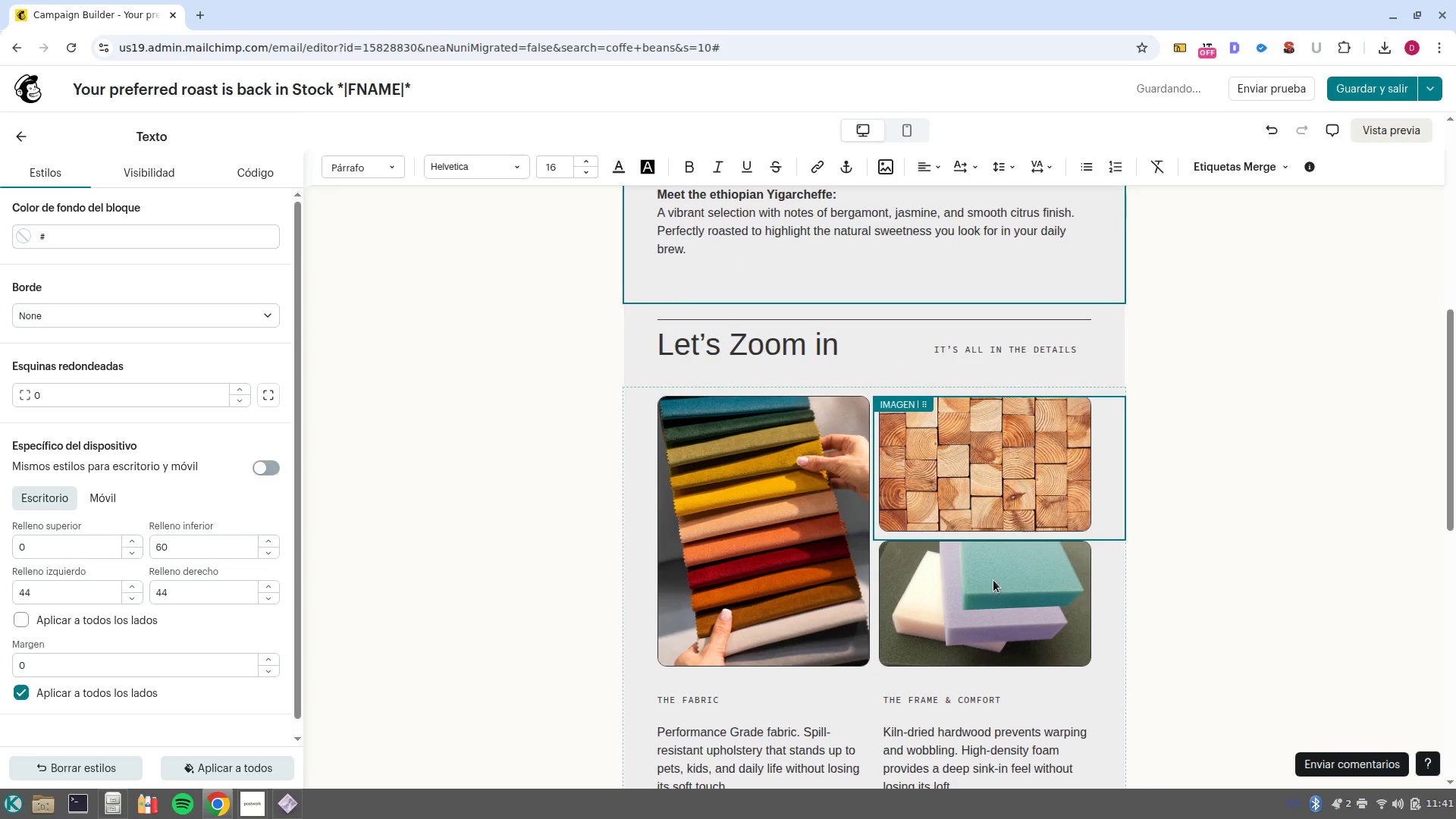 
scroll: coordinate [987, 611], scroll_direction: down, amount: 1.0
 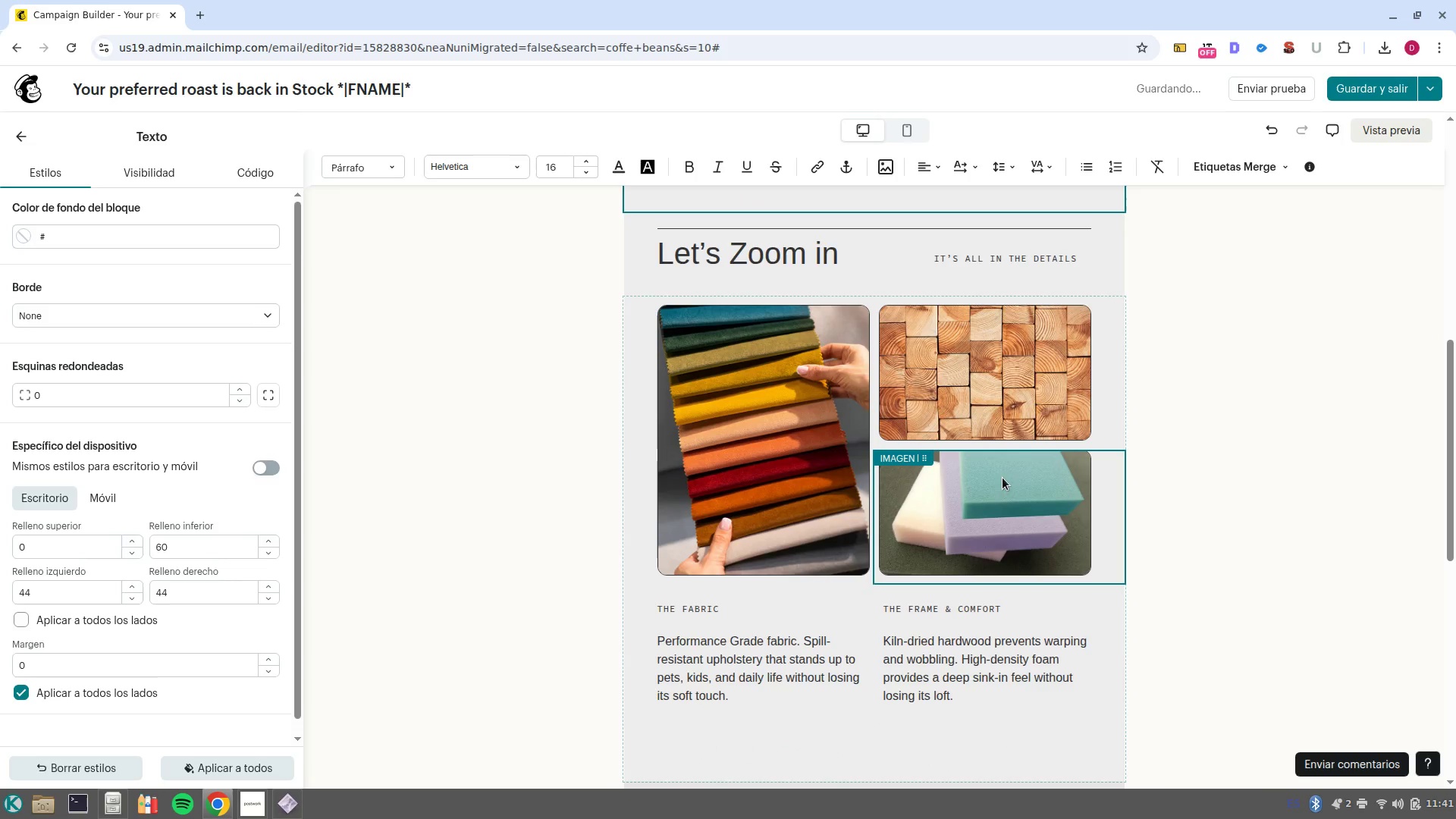 
left_click([1004, 487])
 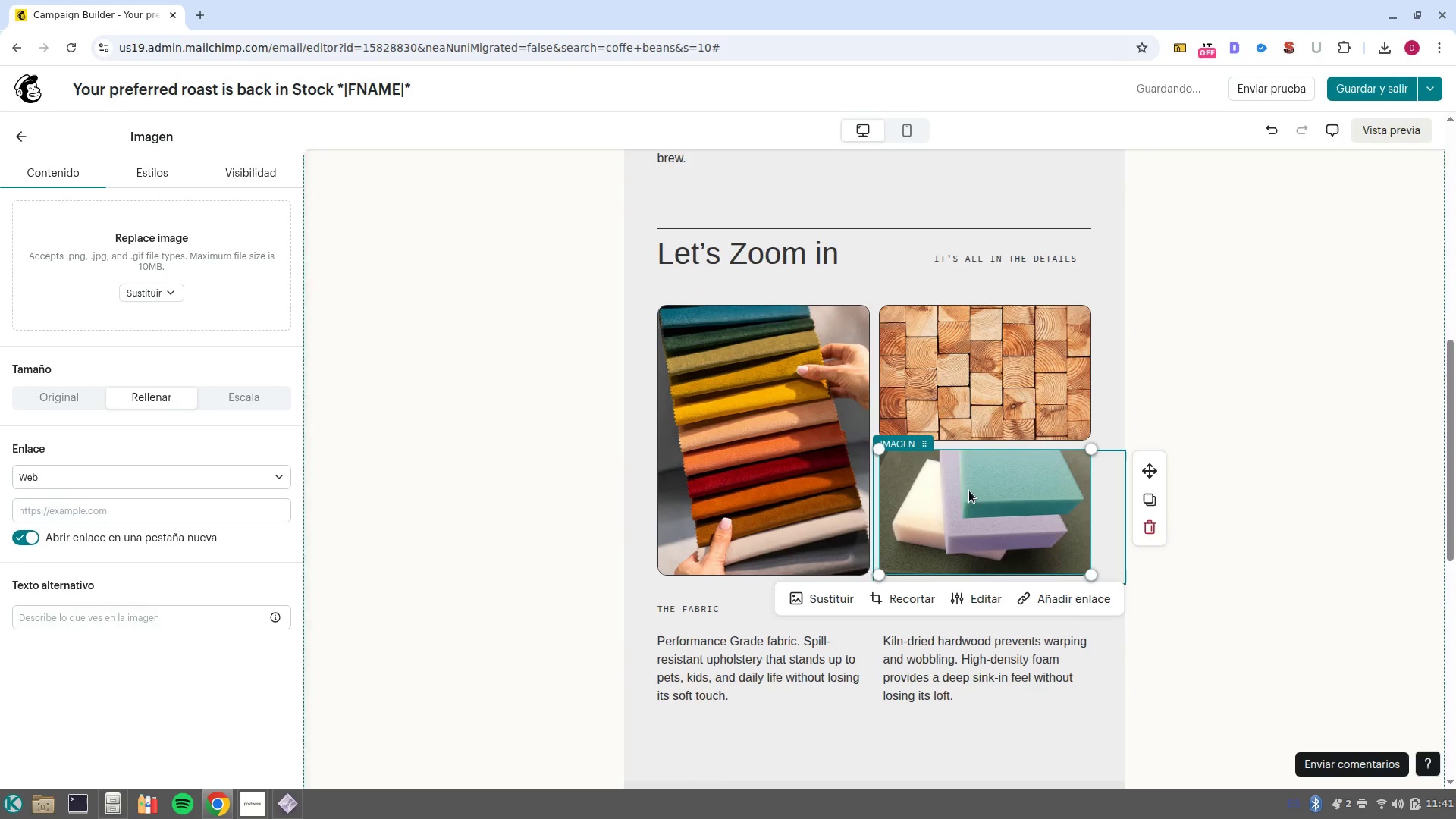 
scroll: coordinate [737, 417], scroll_direction: up, amount: 3.0
 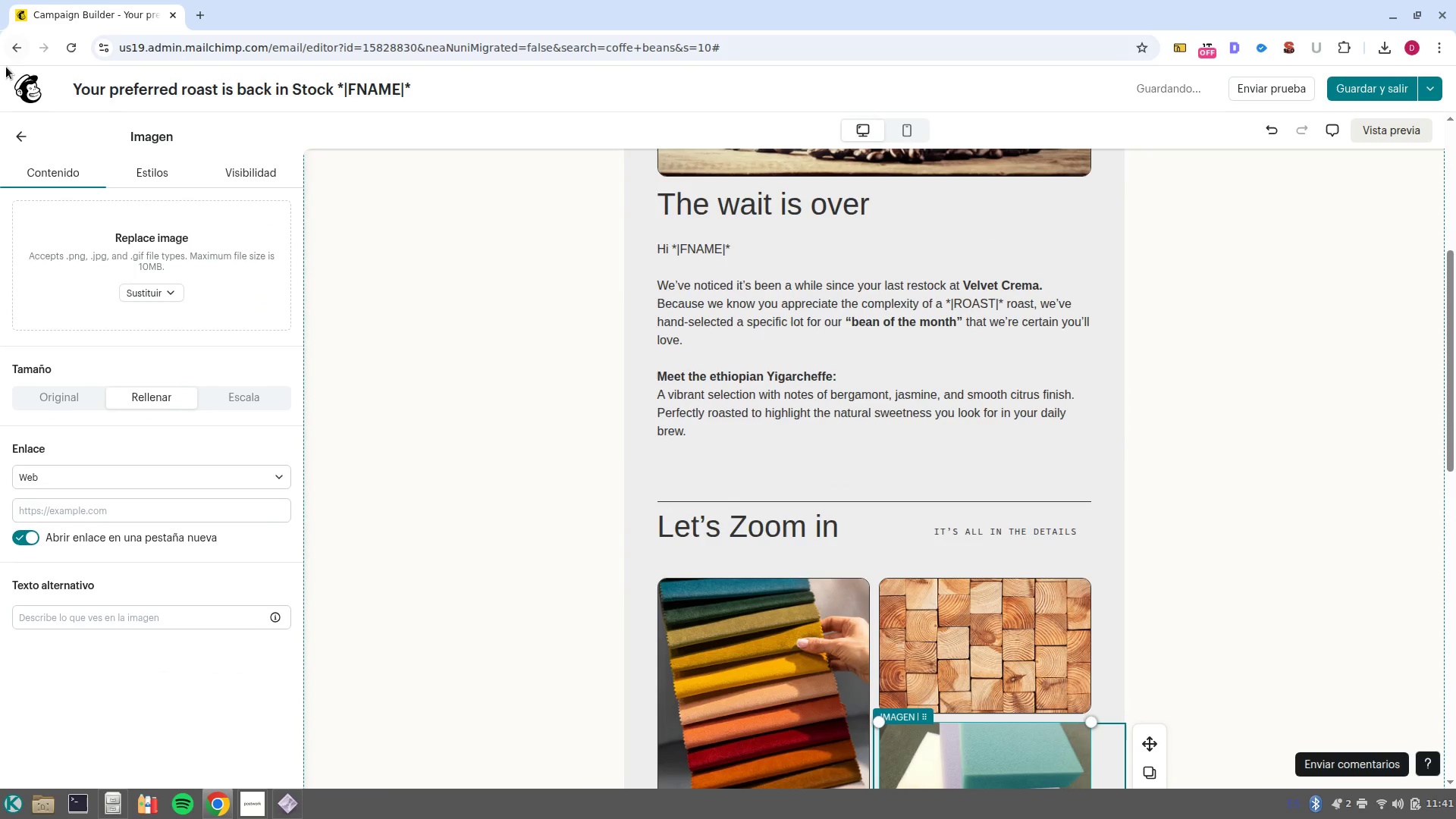 
left_click([21, 136])
 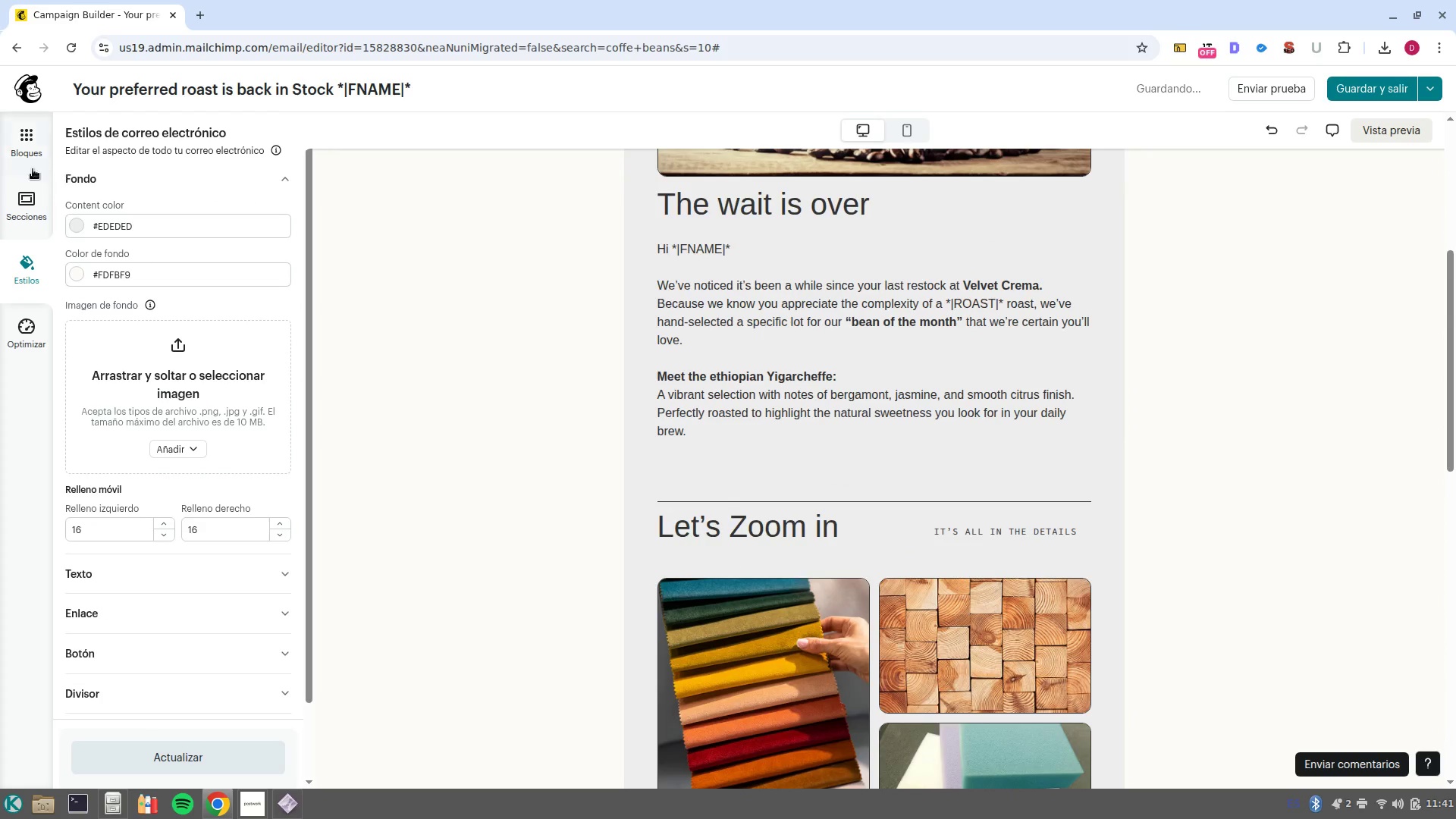 
left_click([27, 161])
 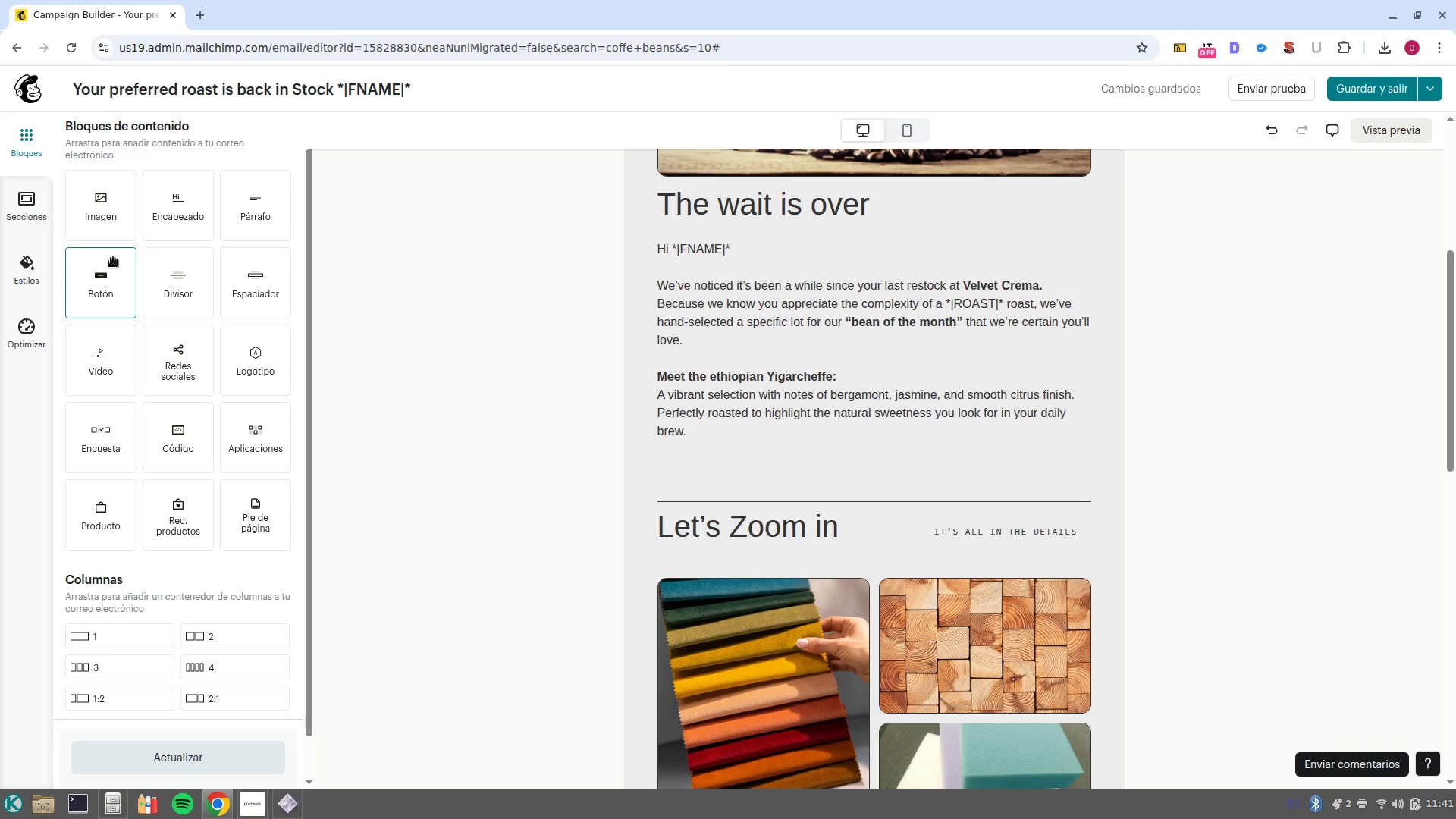 
scroll: coordinate [847, 599], scroll_direction: down, amount: 1.0
 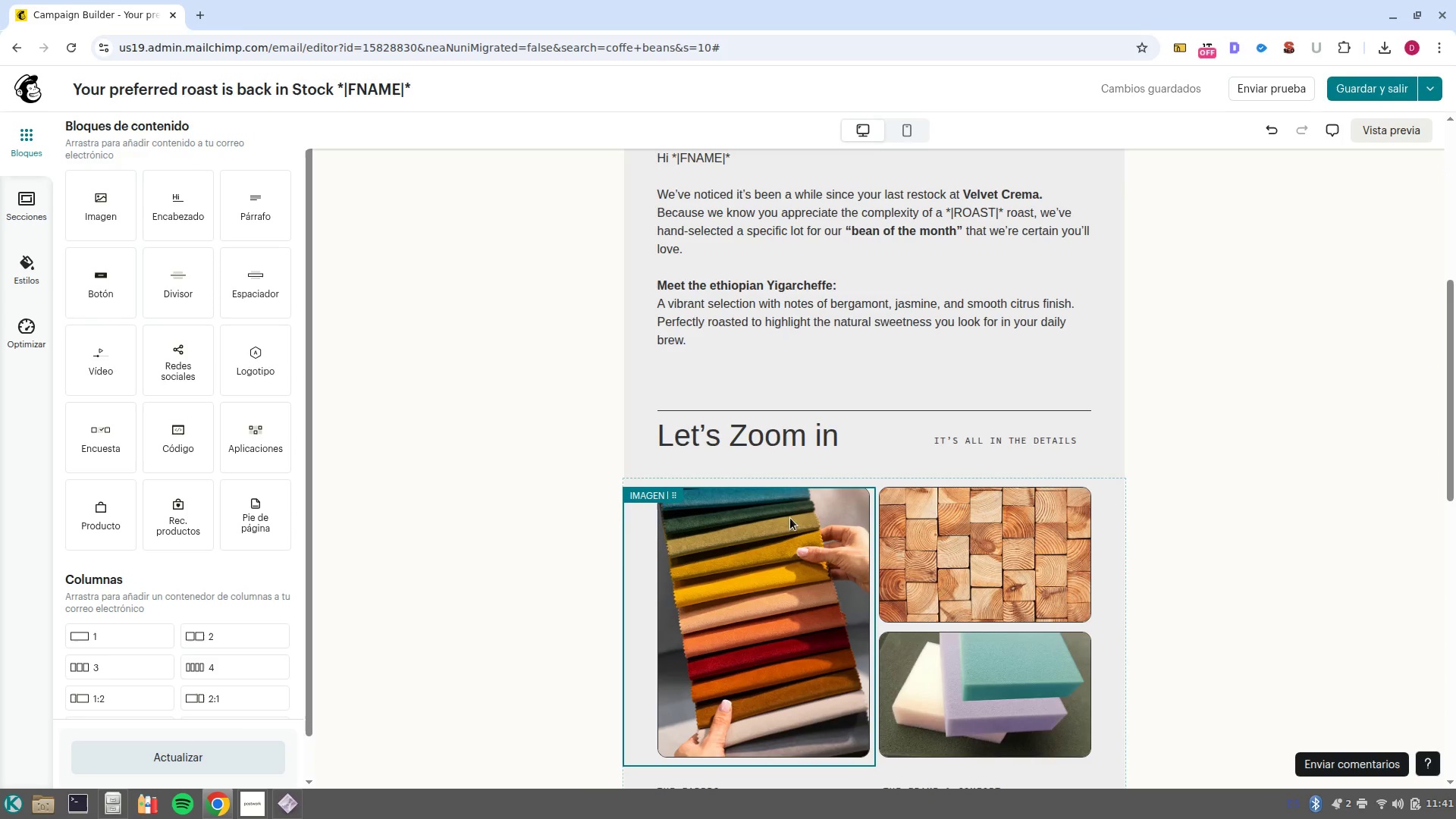 
left_click([796, 548])
 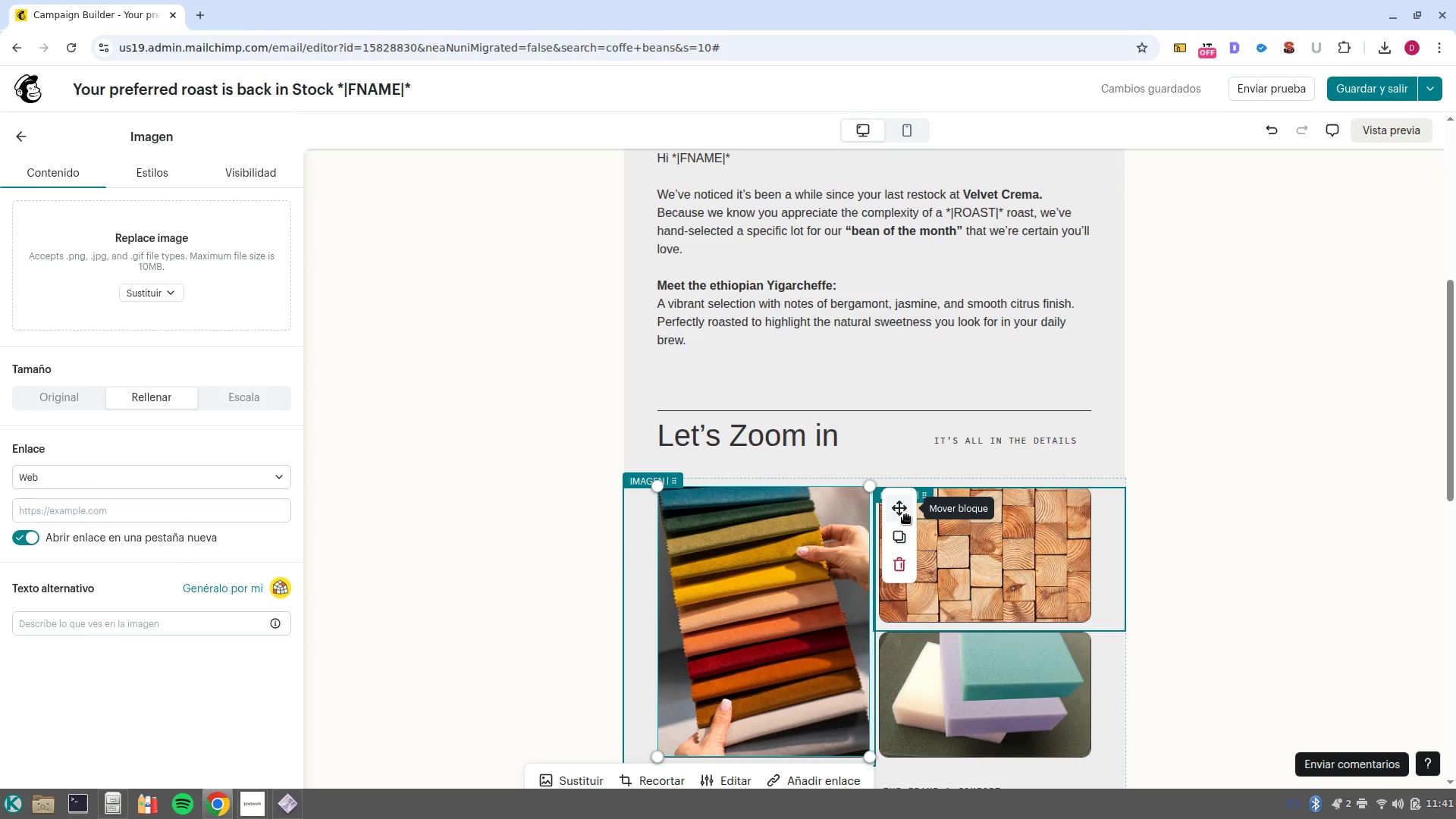 
left_click_drag(start_coordinate=[906, 515], to_coordinate=[774, 398])
 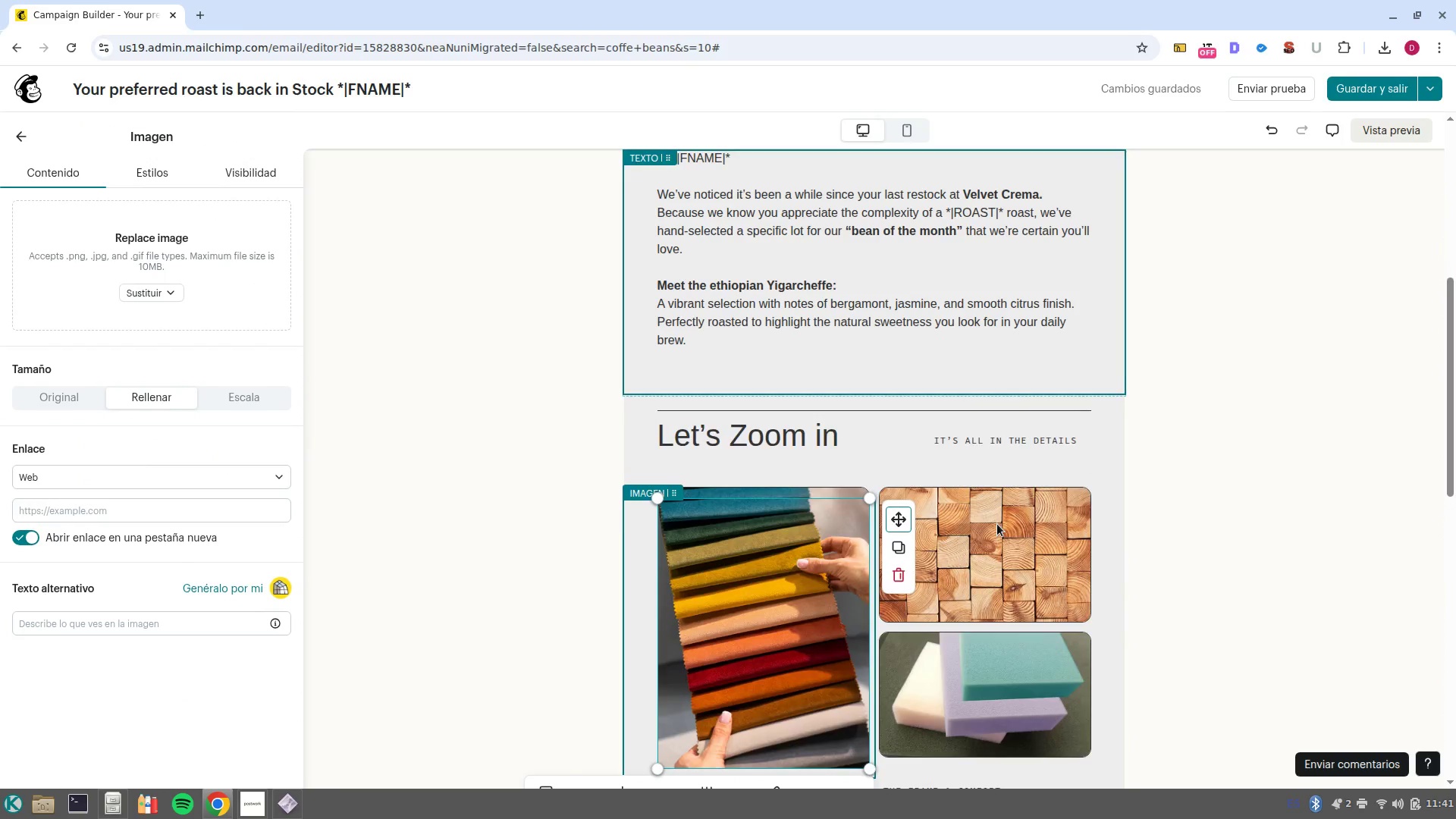 
scroll: coordinate [1035, 651], scroll_direction: down, amount: 9.0
 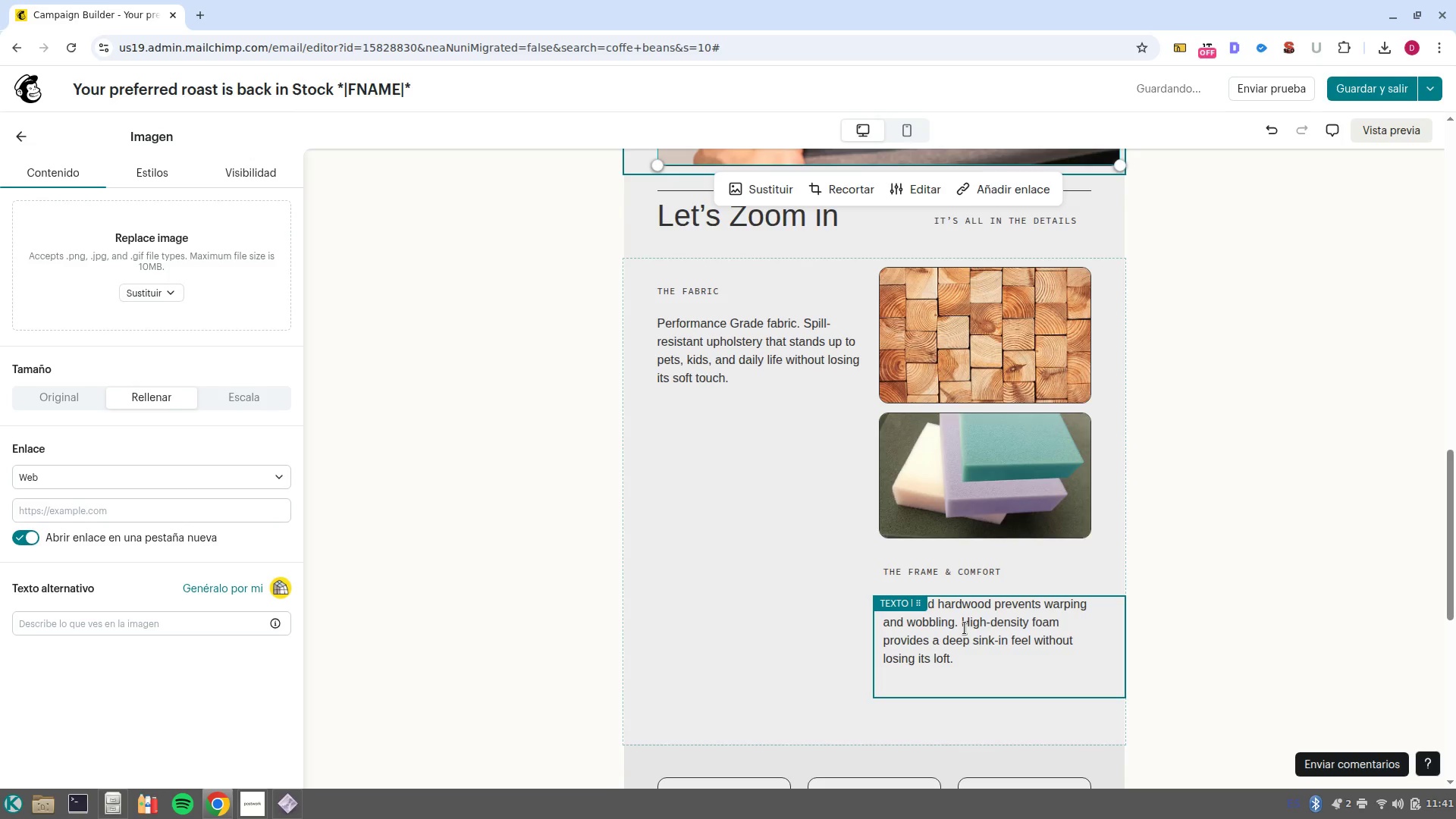 
left_click([947, 613])
 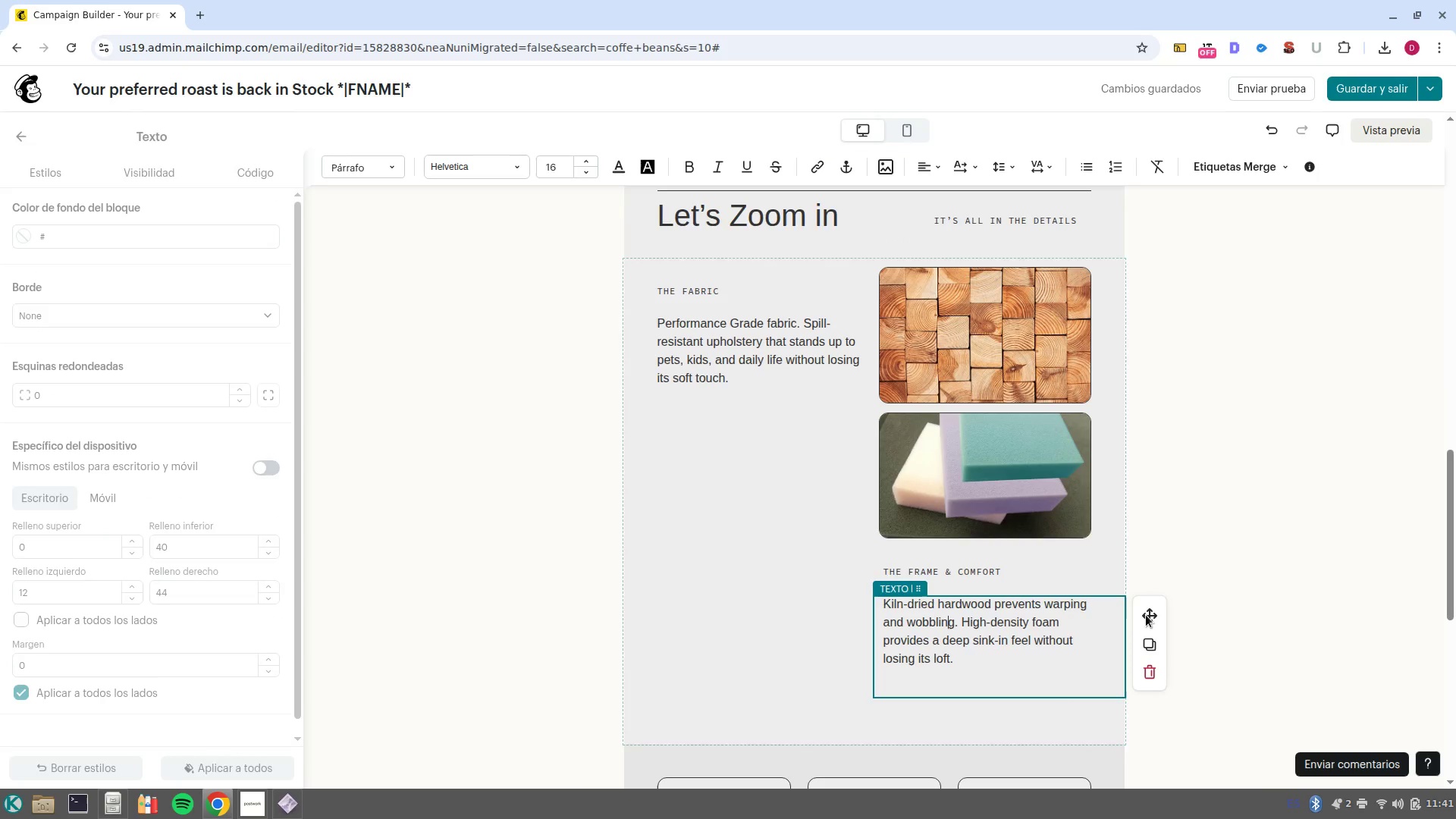 
left_click_drag(start_coordinate=[1147, 616], to_coordinate=[1124, 233])
 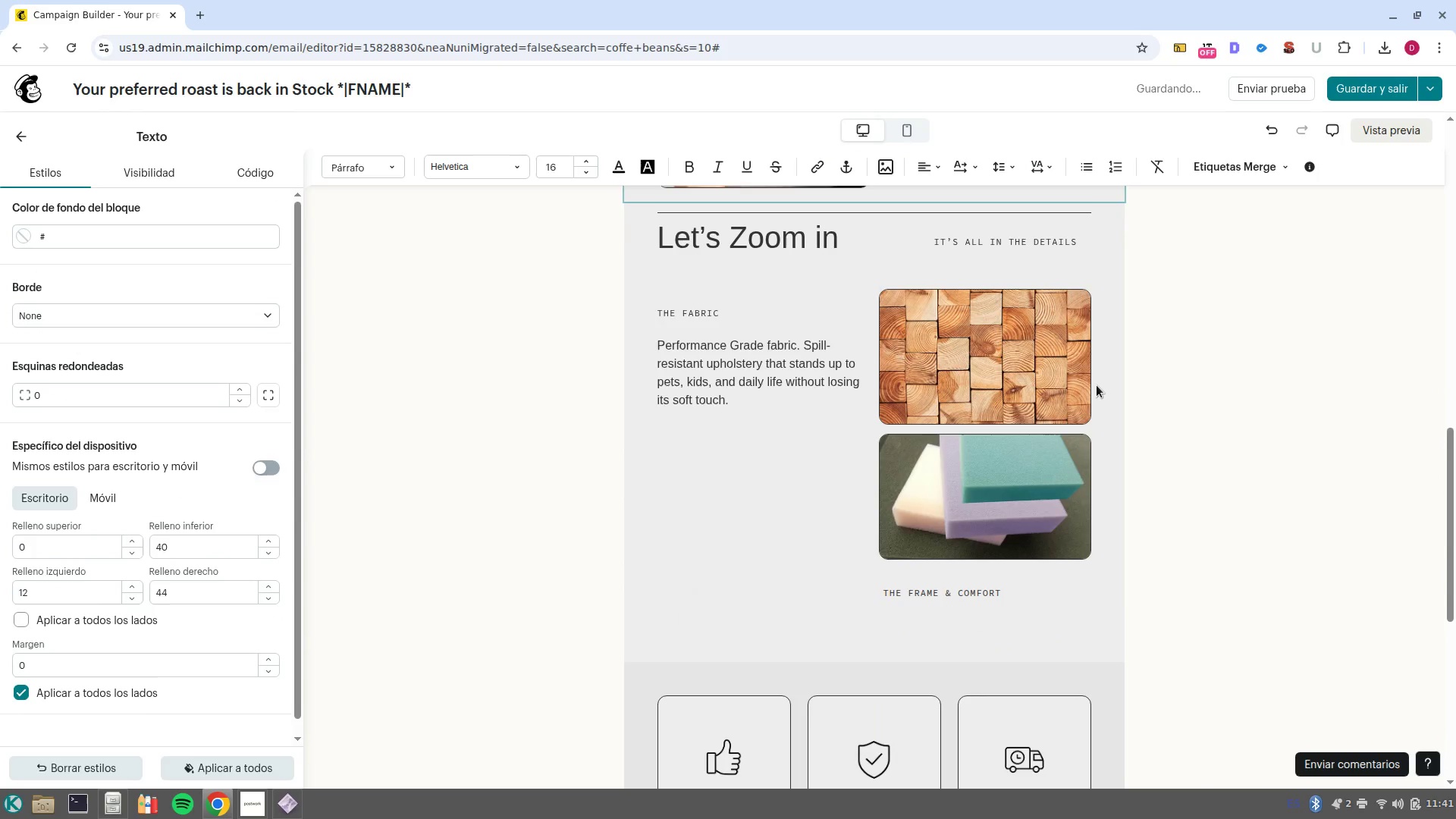 
scroll: coordinate [965, 494], scroll_direction: up, amount: 14.0
 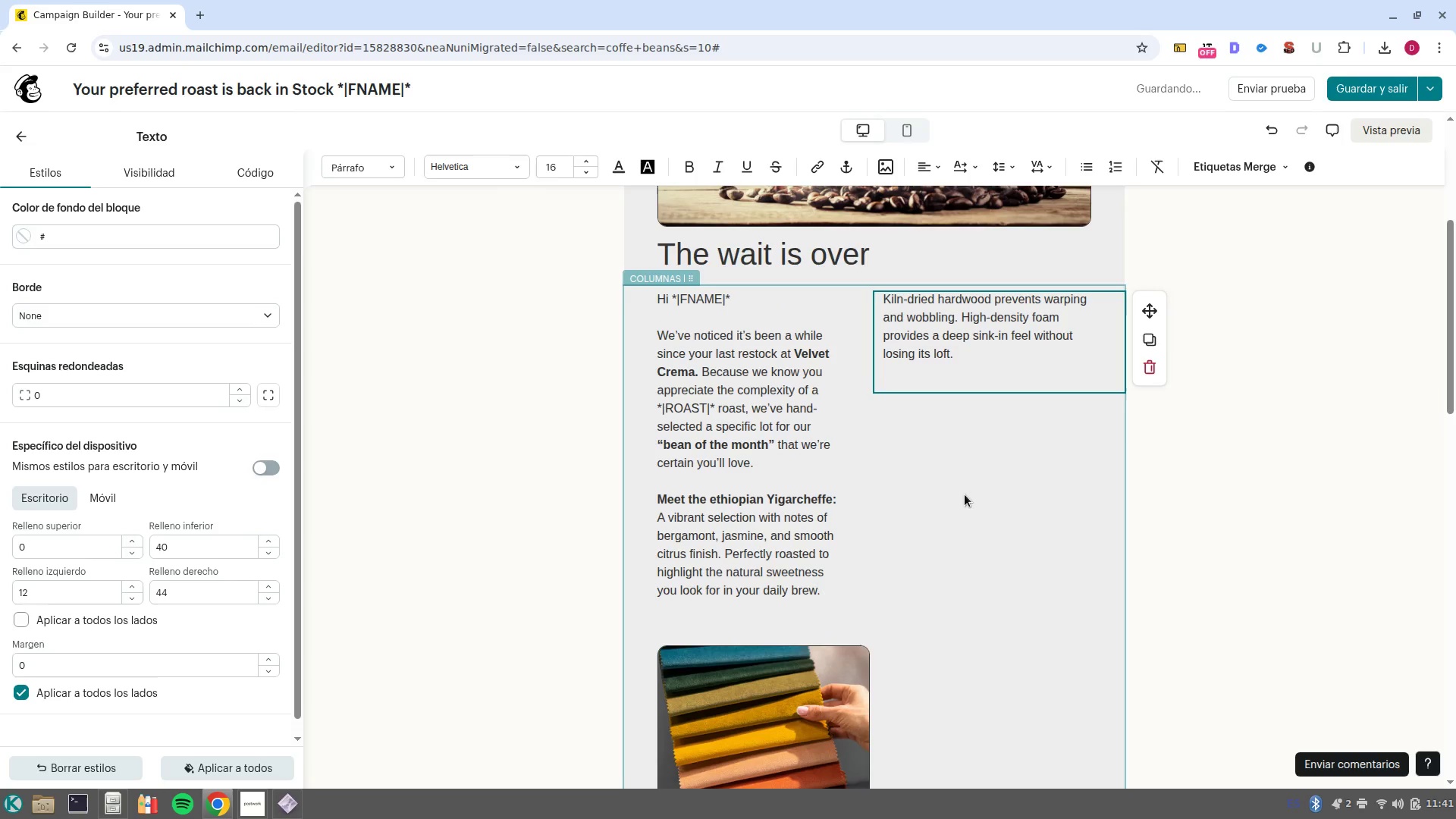 
scroll: coordinate [961, 453], scroll_direction: down, amount: 2.0
 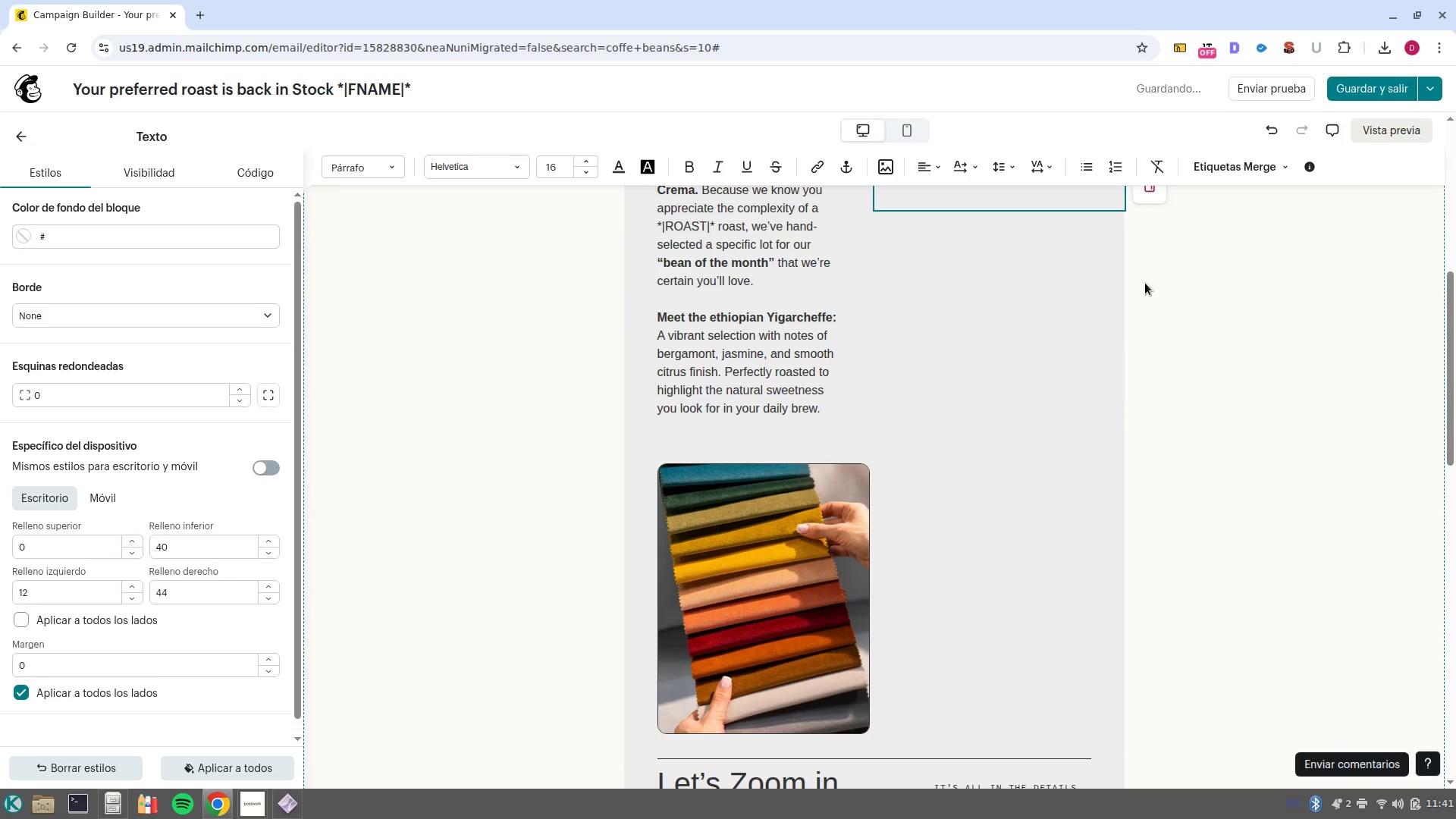 
scroll: coordinate [1143, 287], scroll_direction: up, amount: 2.0
 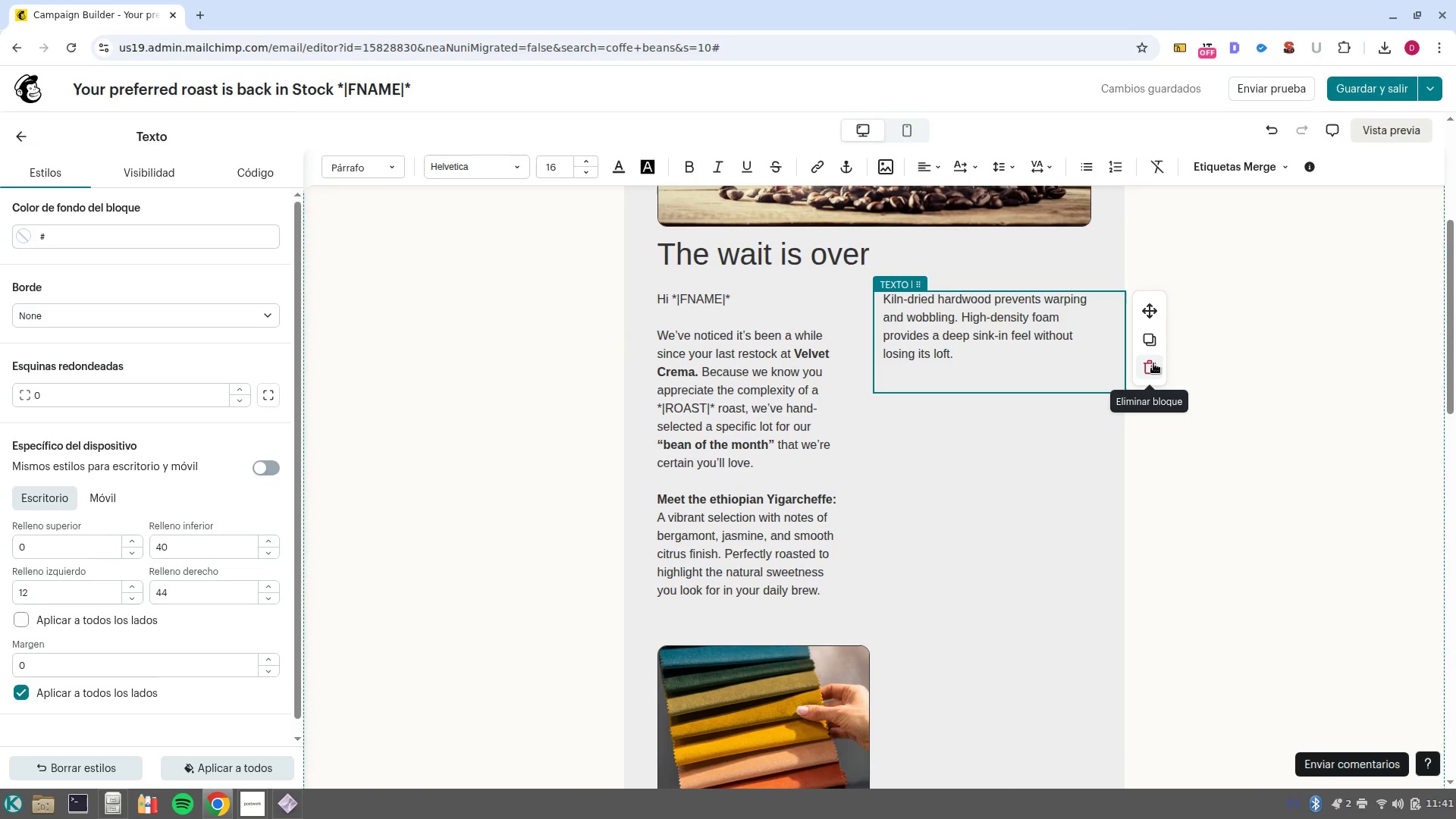 
left_click([1153, 365])
 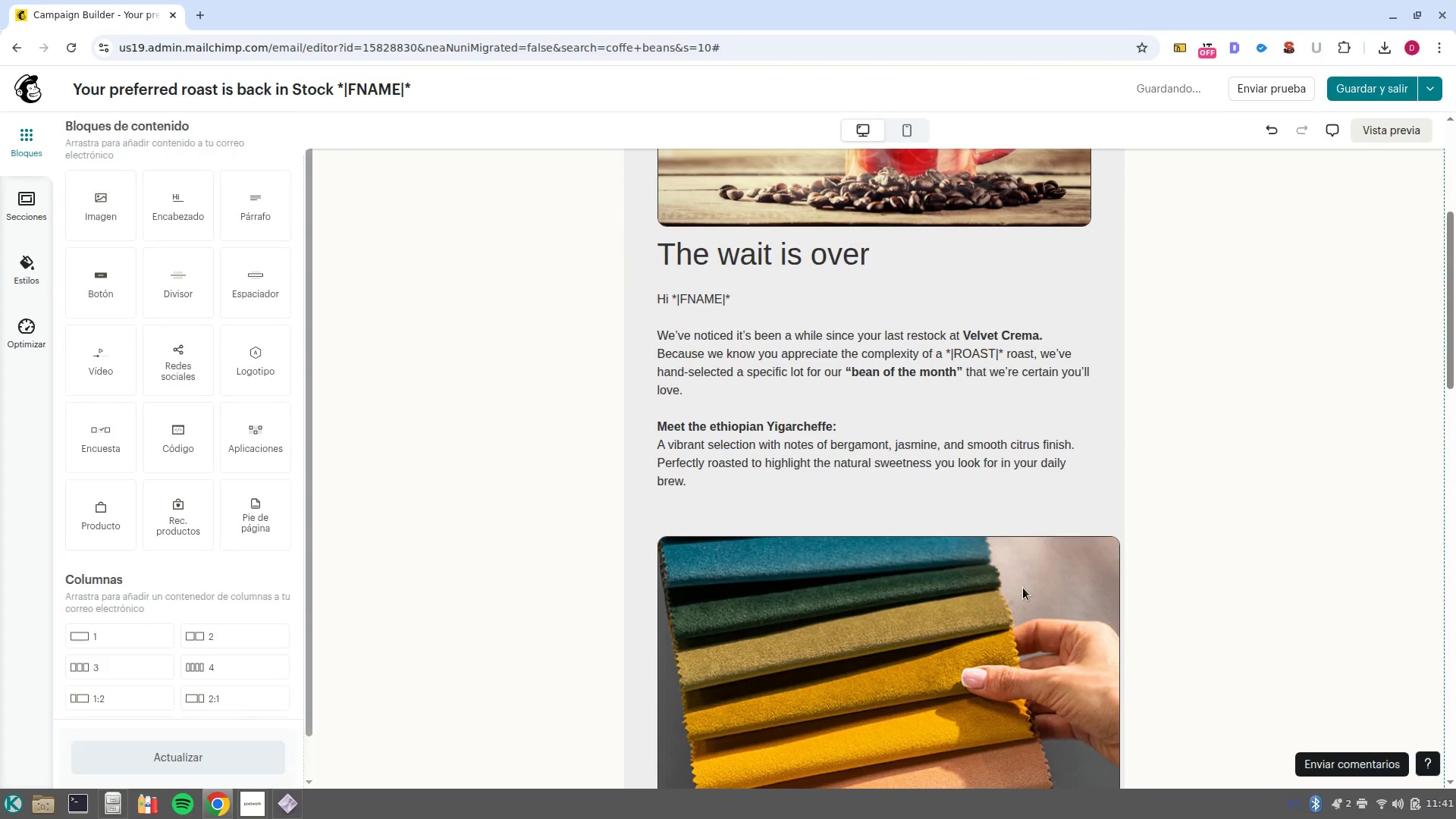 
left_click([1021, 592])
 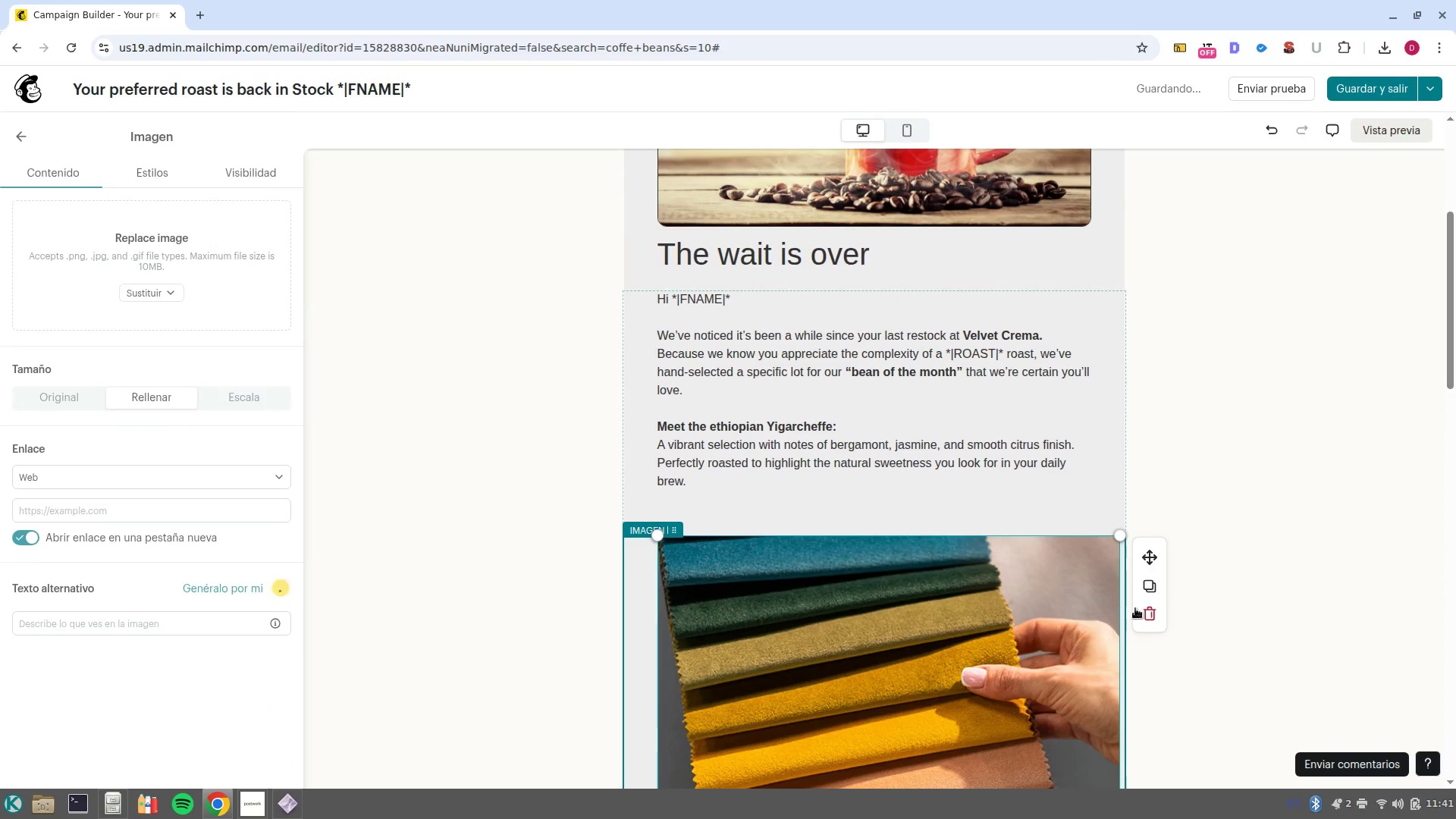 
left_click([1156, 611])
 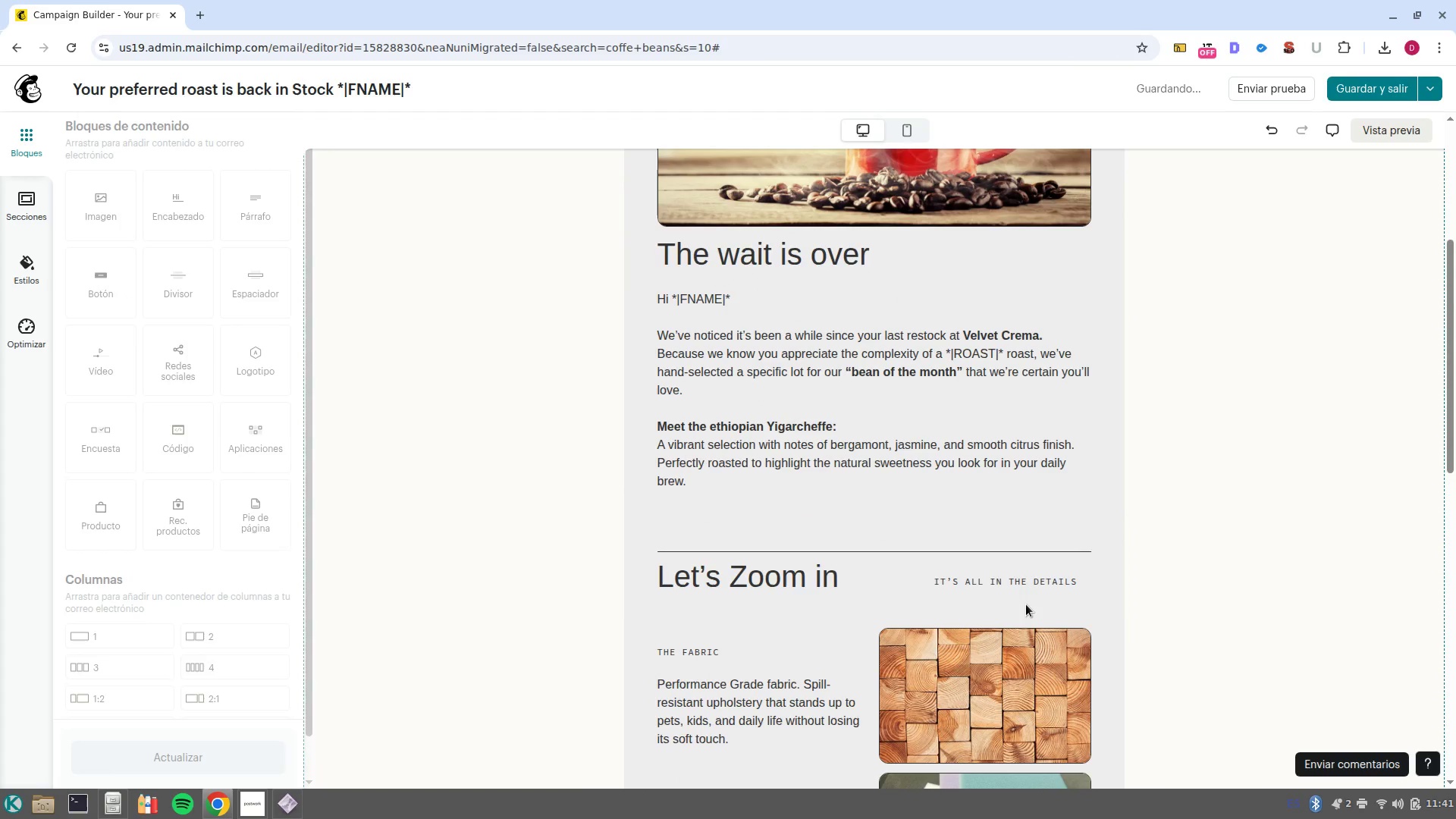 
scroll: coordinate [1015, 605], scroll_direction: down, amount: 2.0
 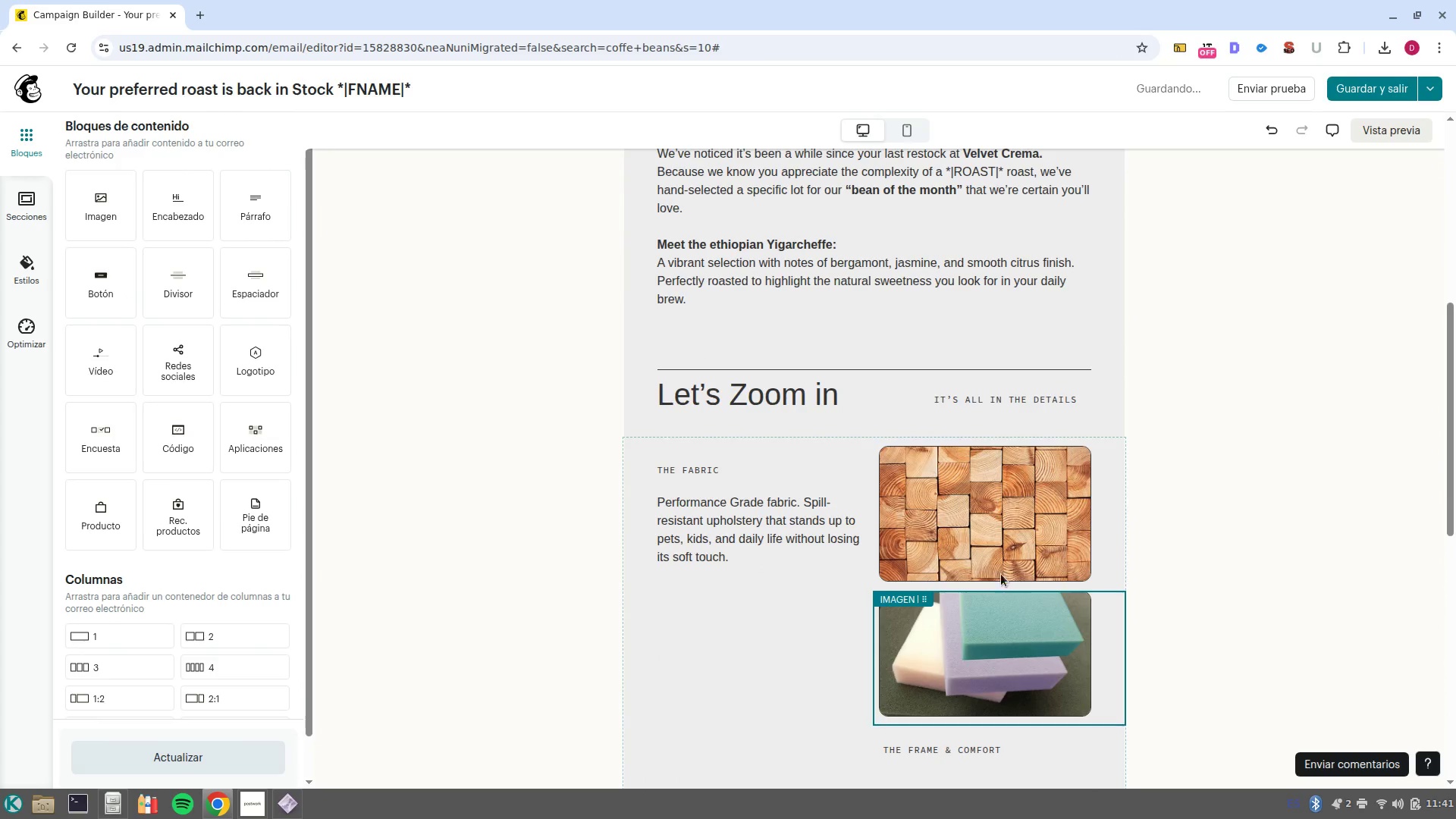 
left_click([1025, 488])
 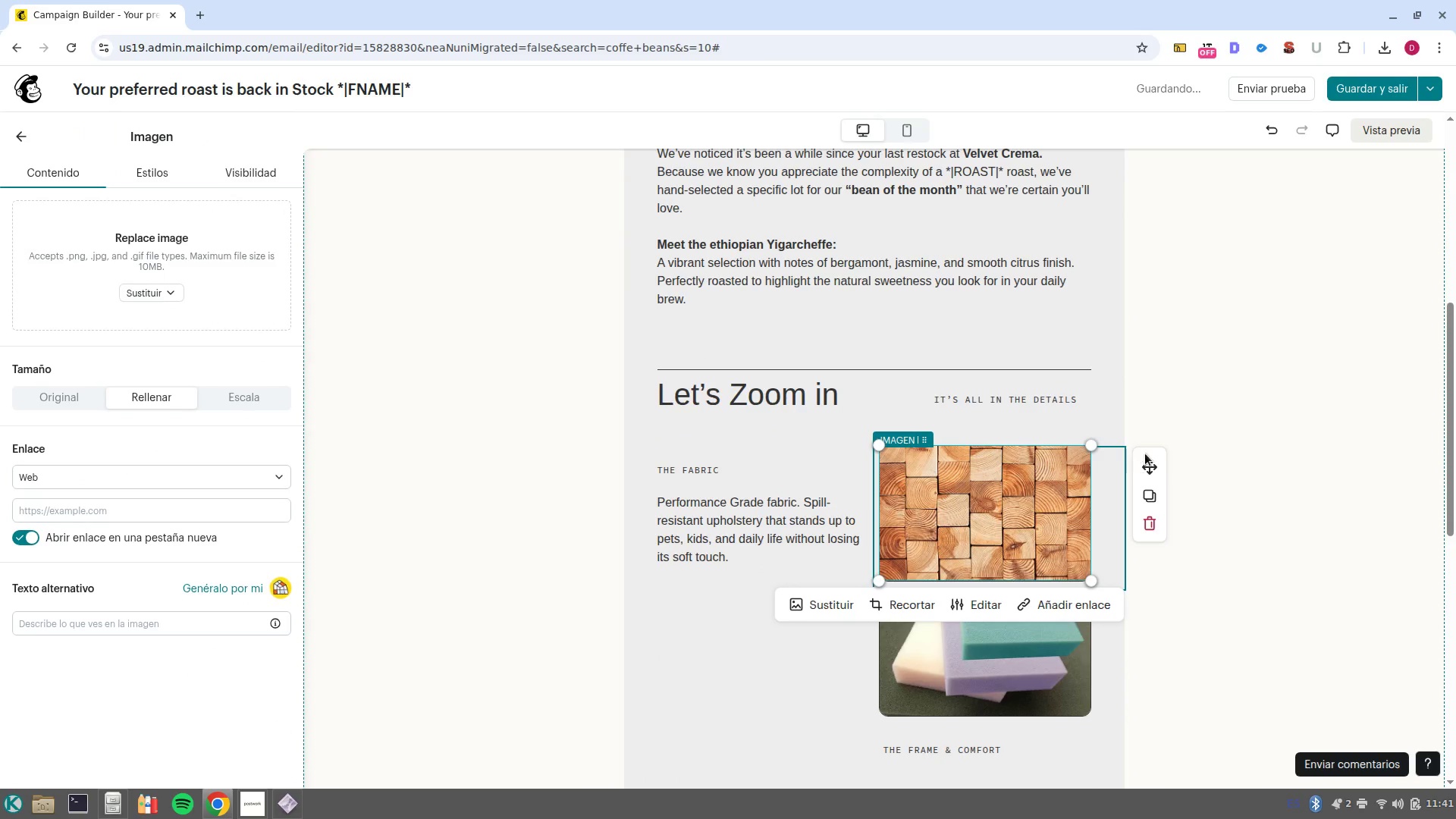 
left_click_drag(start_coordinate=[1159, 471], to_coordinate=[724, 377])
 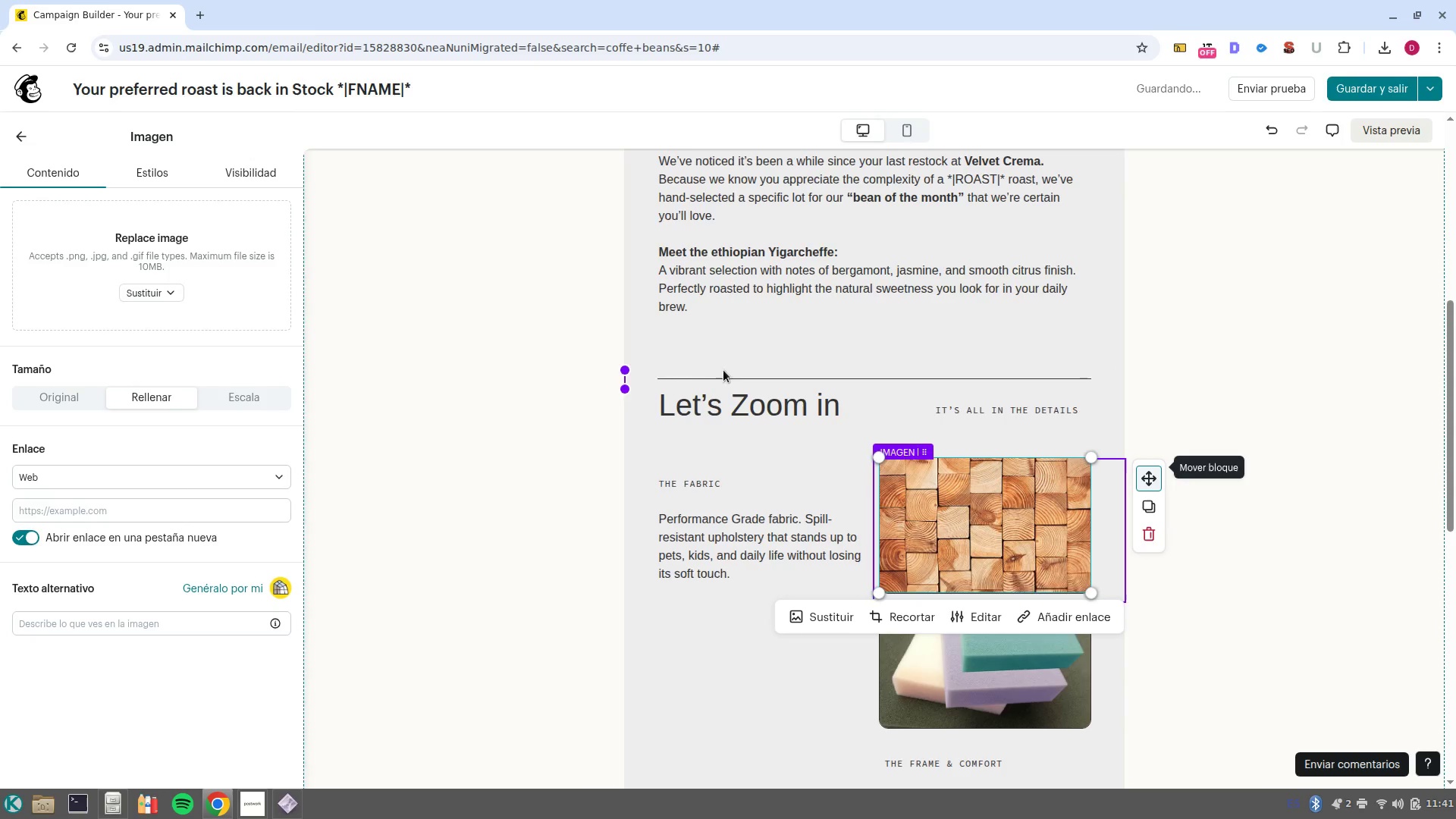 
left_click_drag(start_coordinate=[724, 377], to_coordinate=[726, 358])
 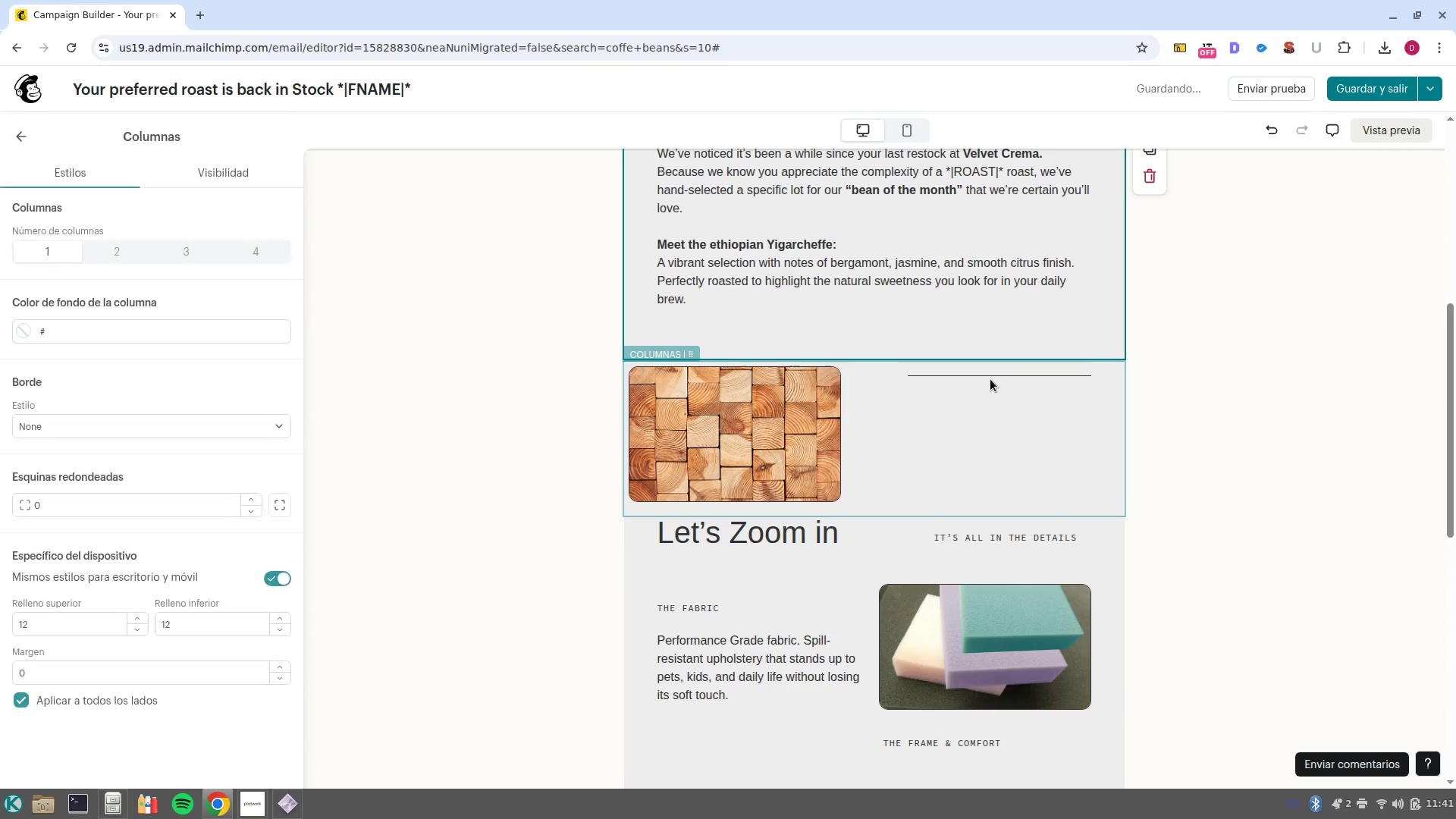 
left_click([990, 379])
 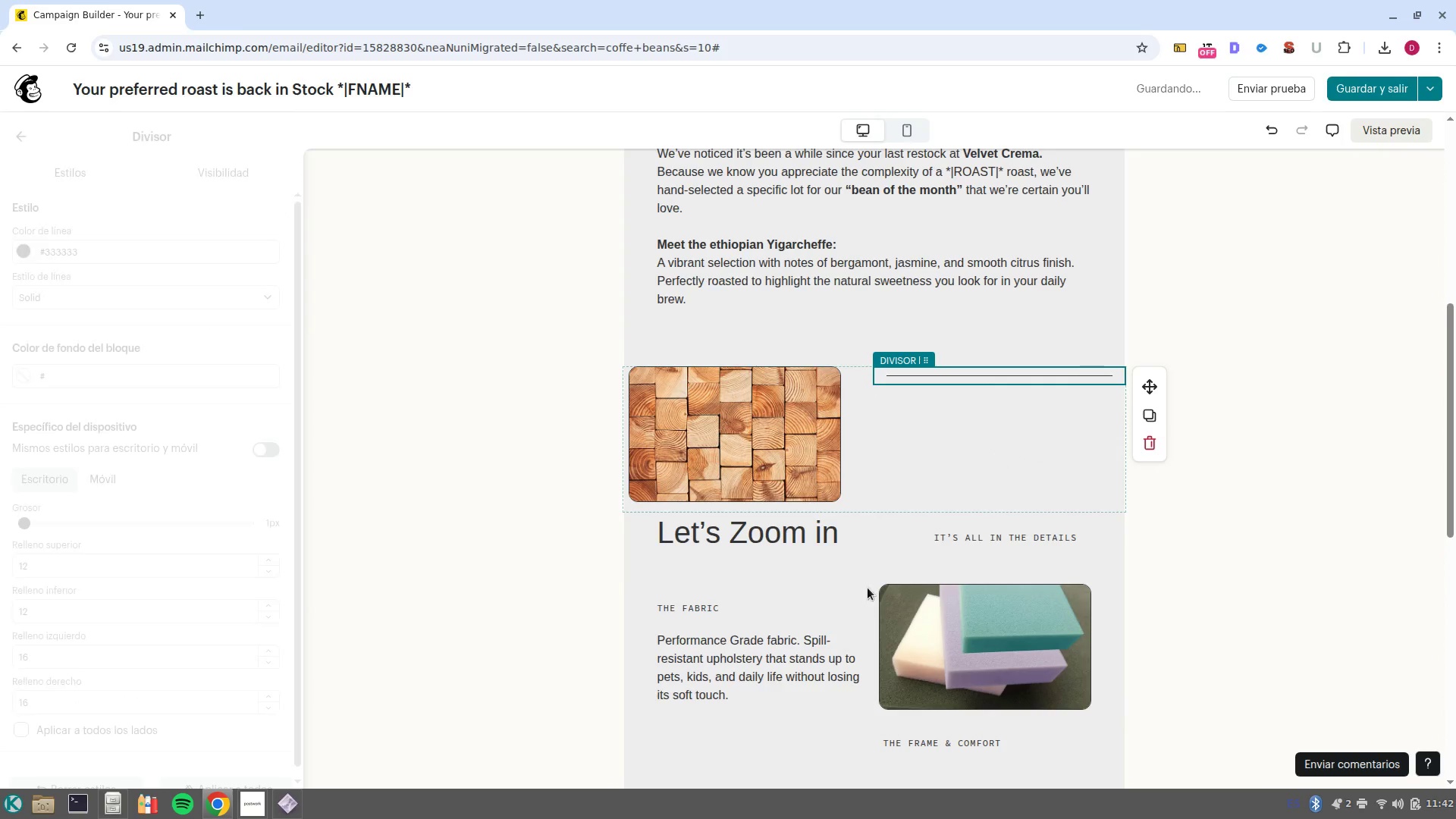 
left_click([763, 664])
 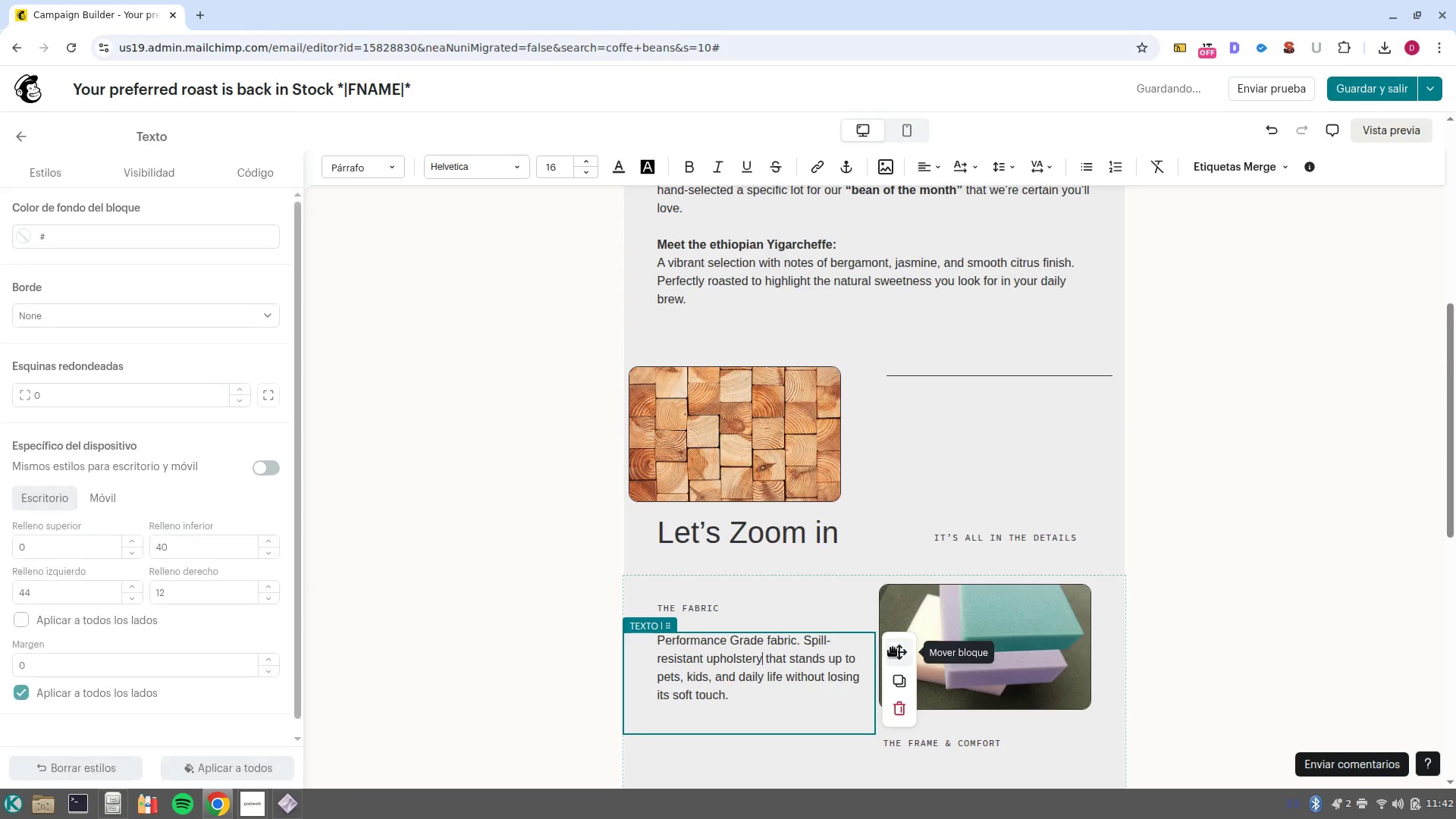 
left_click_drag(start_coordinate=[902, 652], to_coordinate=[1037, 444])
 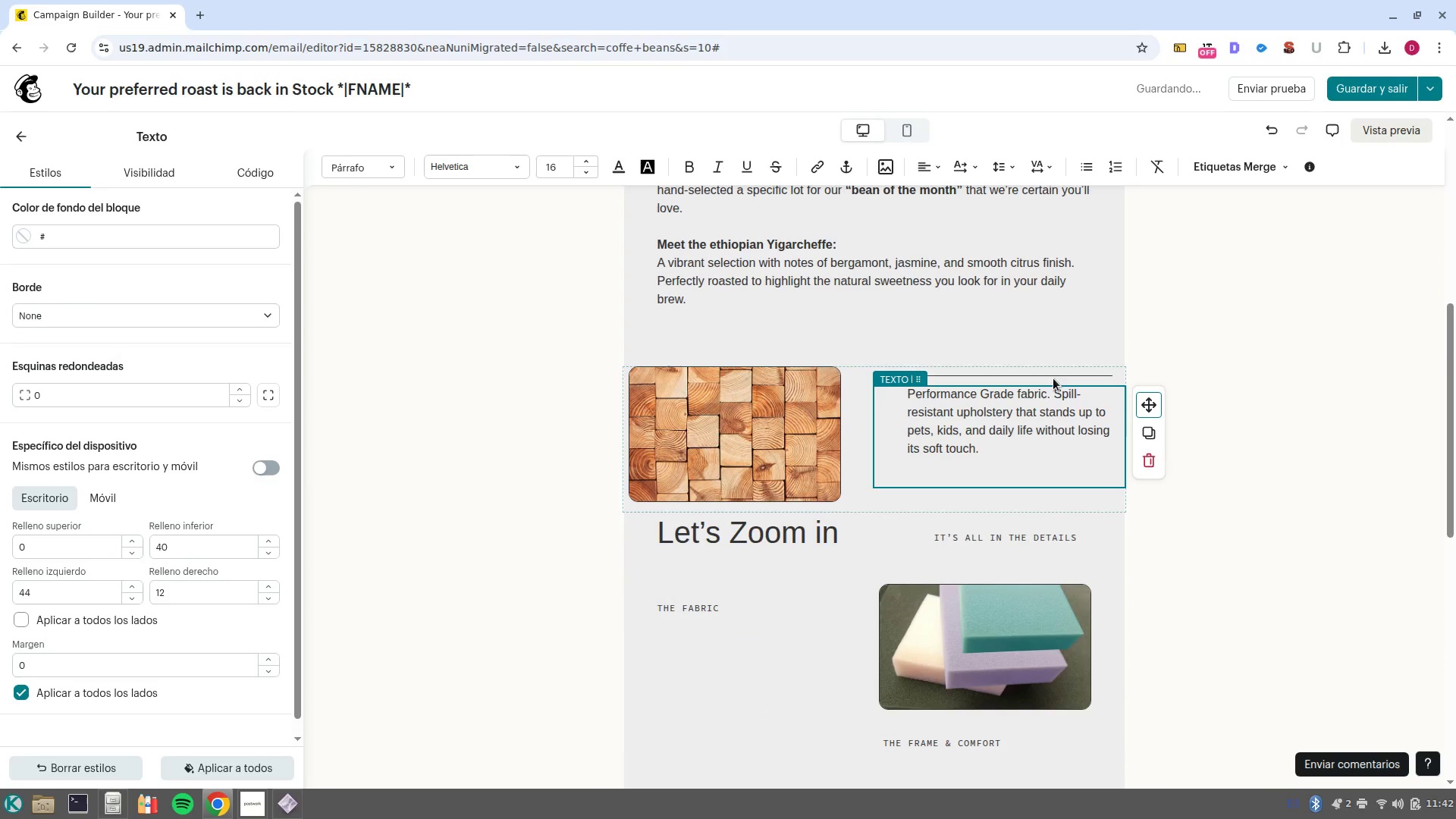 
left_click([1047, 372])
 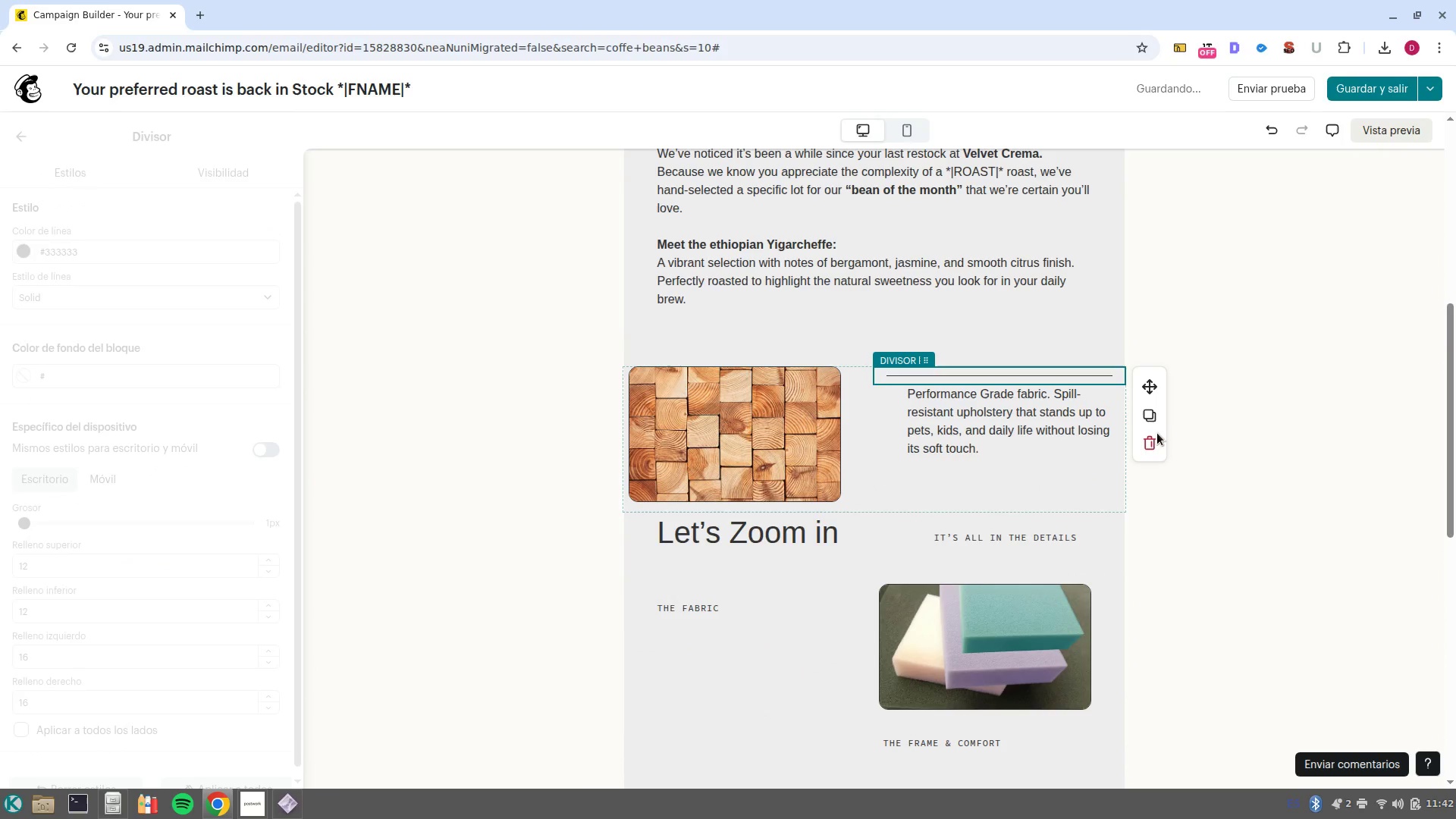 
left_click([1150, 445])
 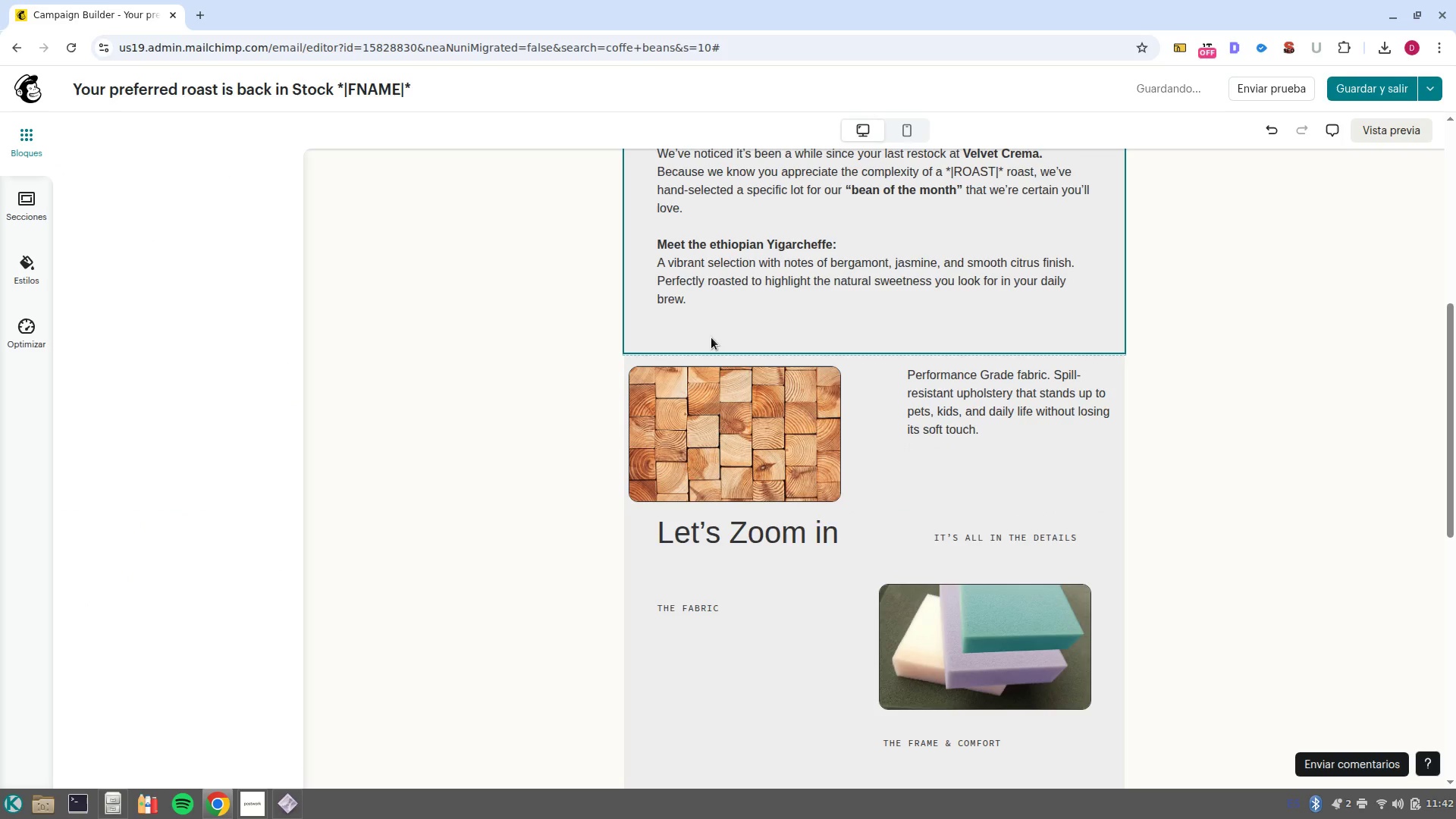 
left_click([710, 337])
 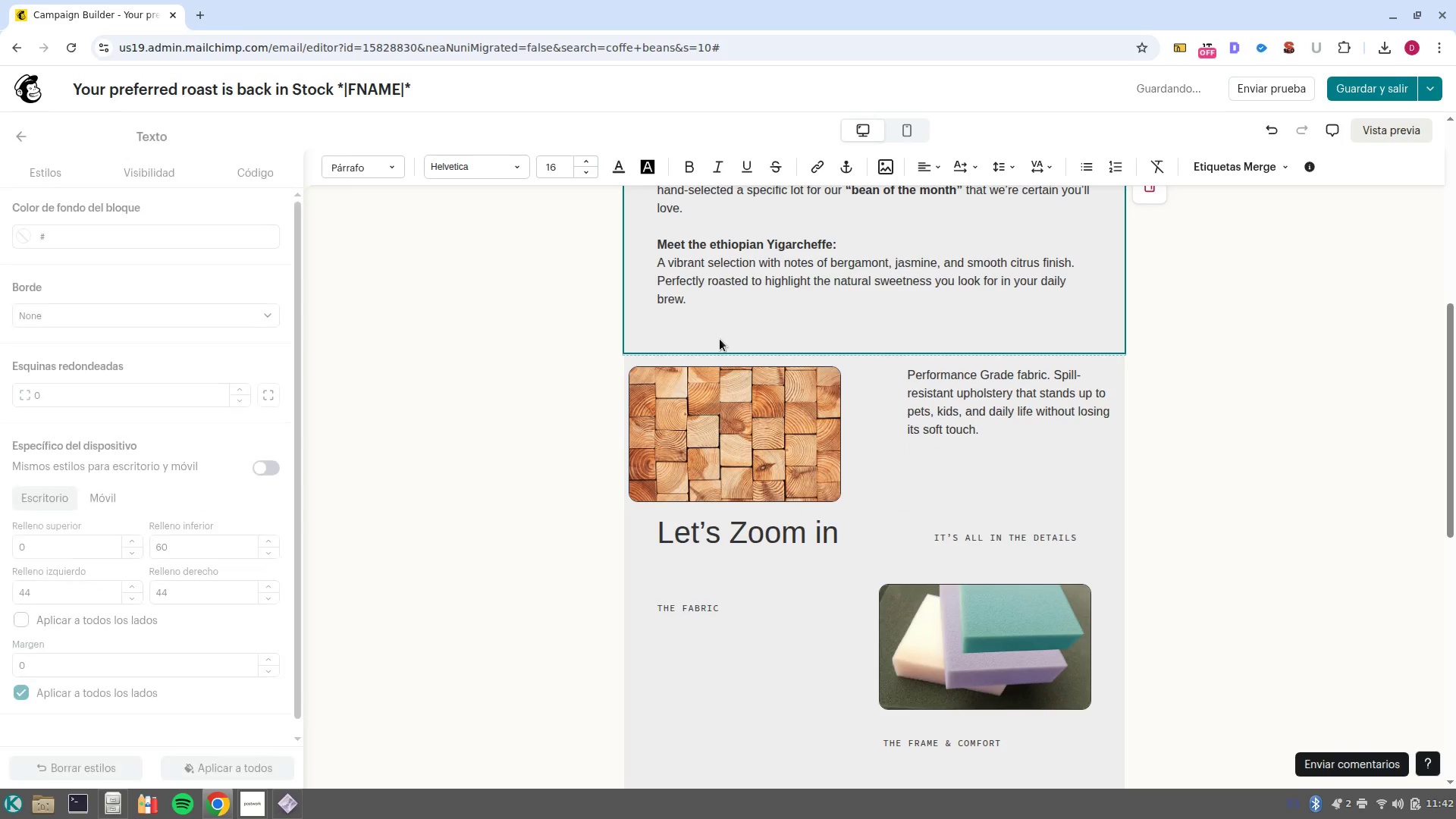 
left_click([731, 416])
 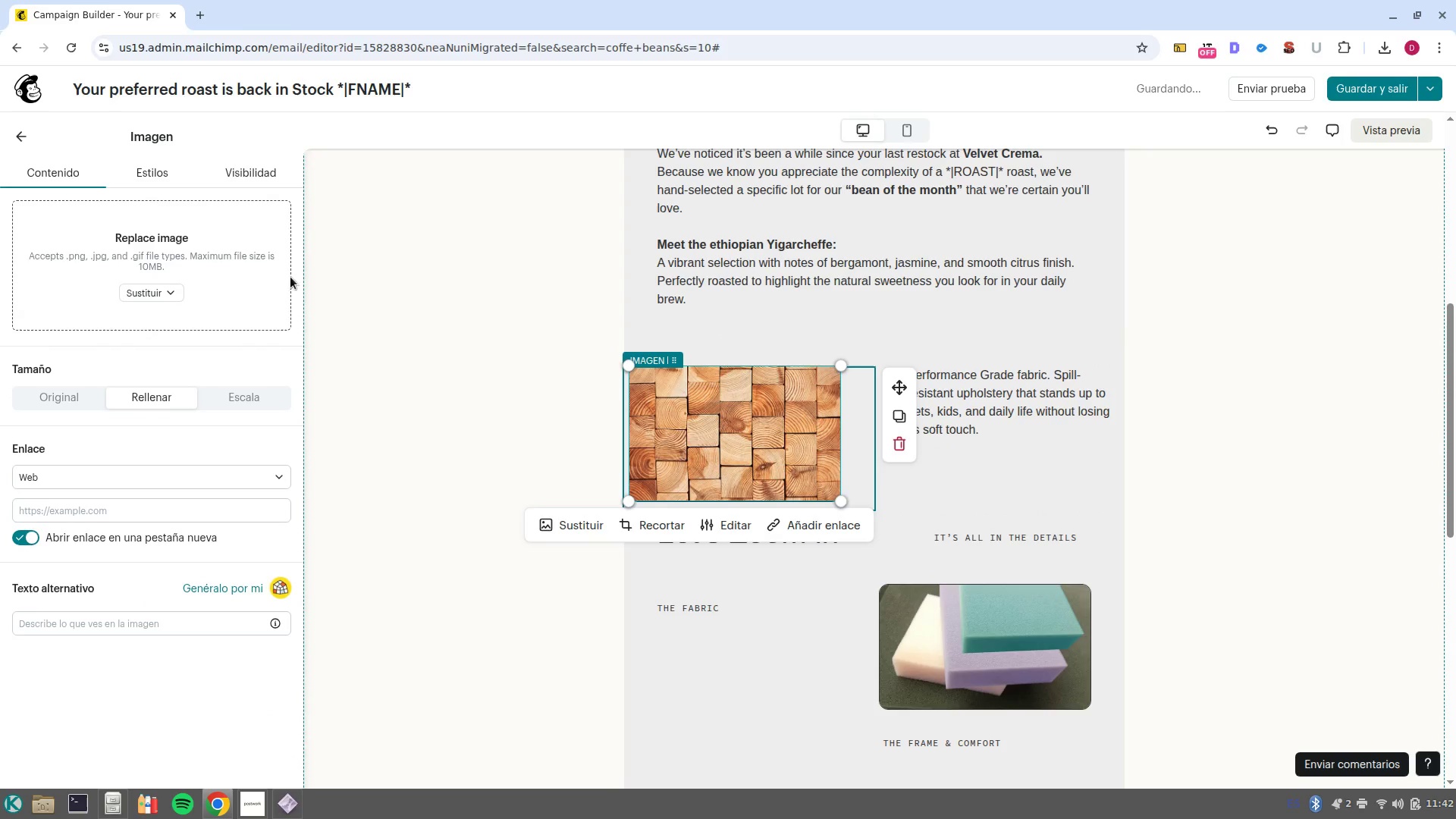 
left_click([152, 293])
 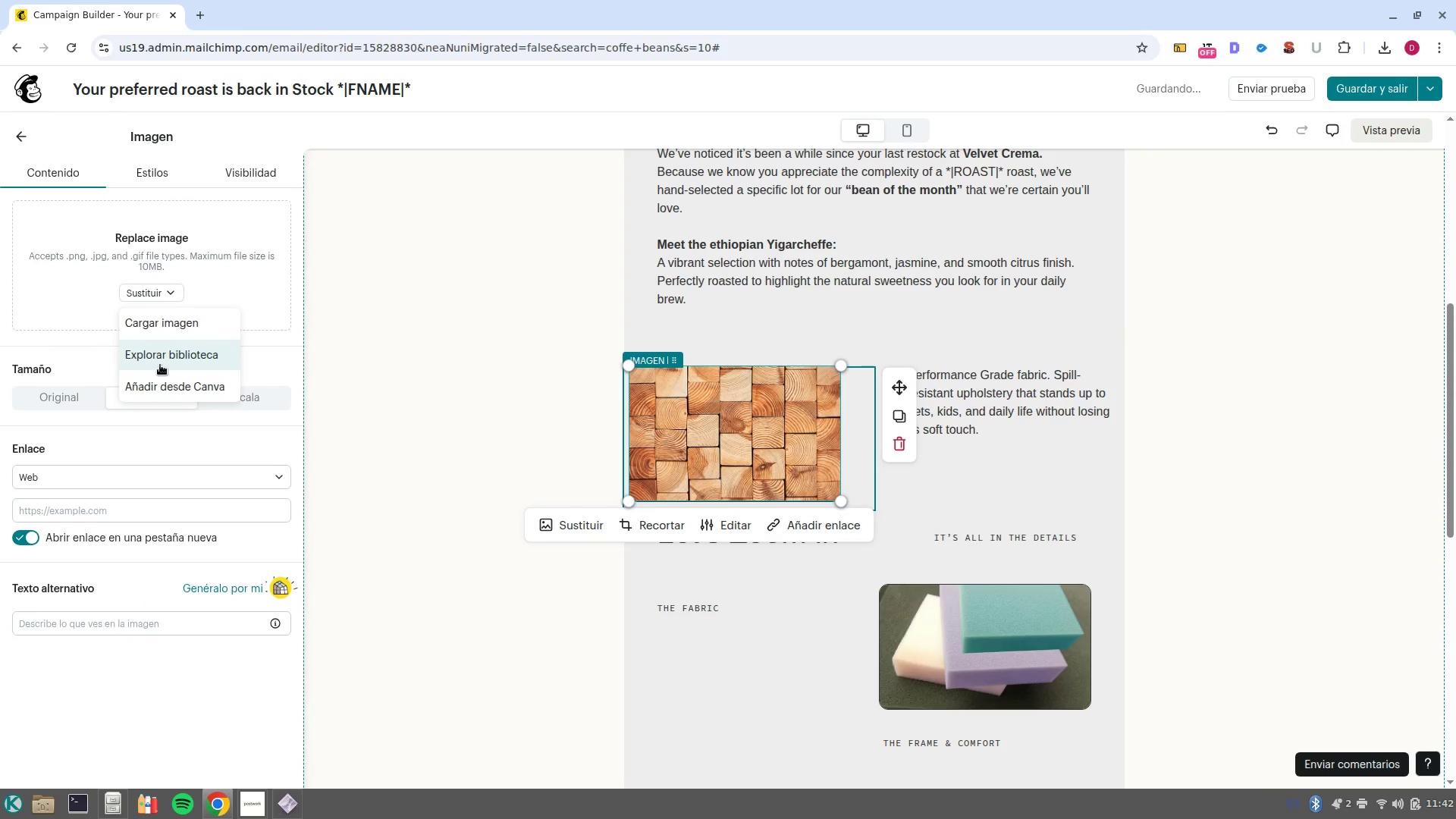 
left_click([162, 360])
 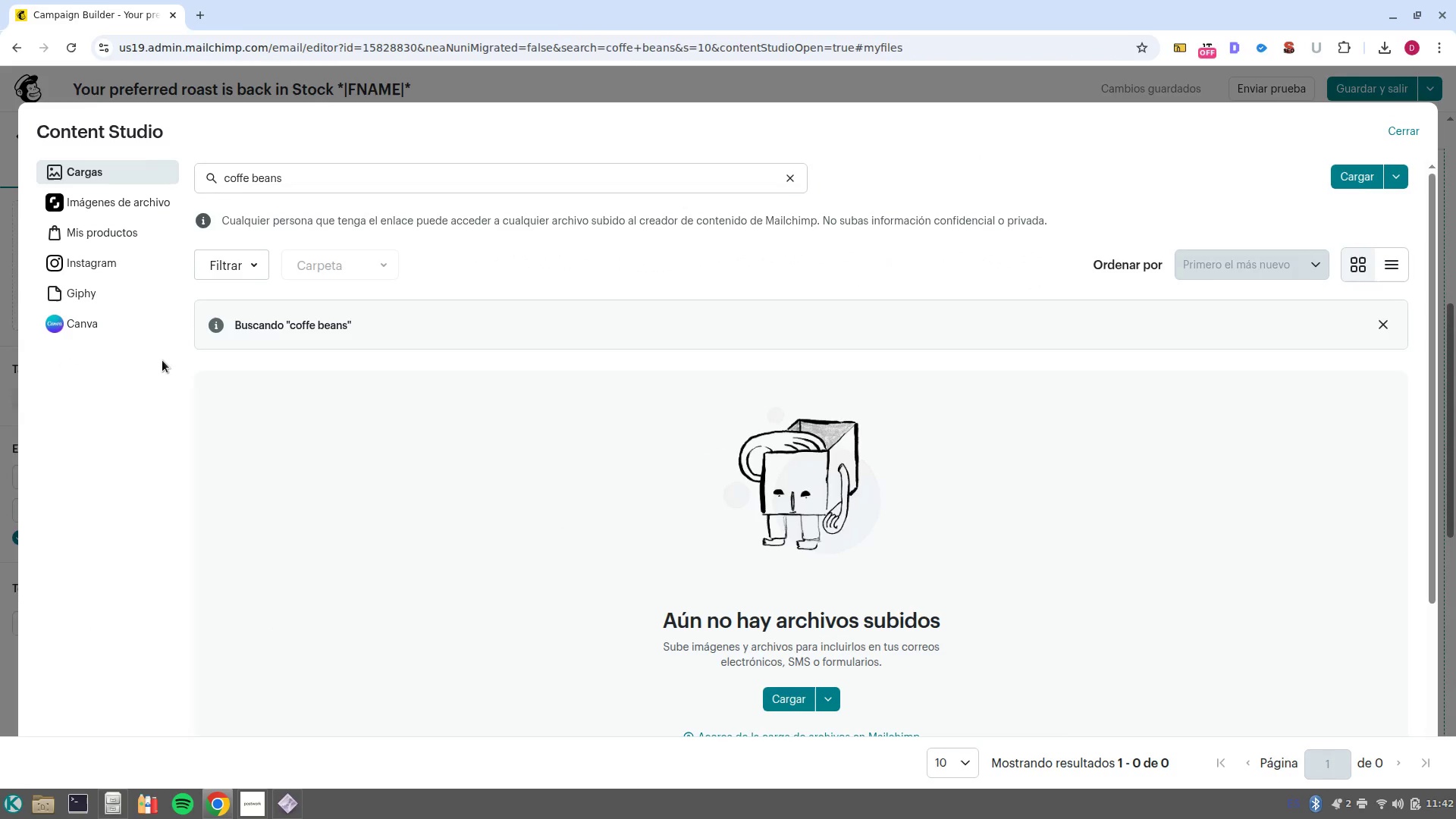 
left_click([90, 196])
 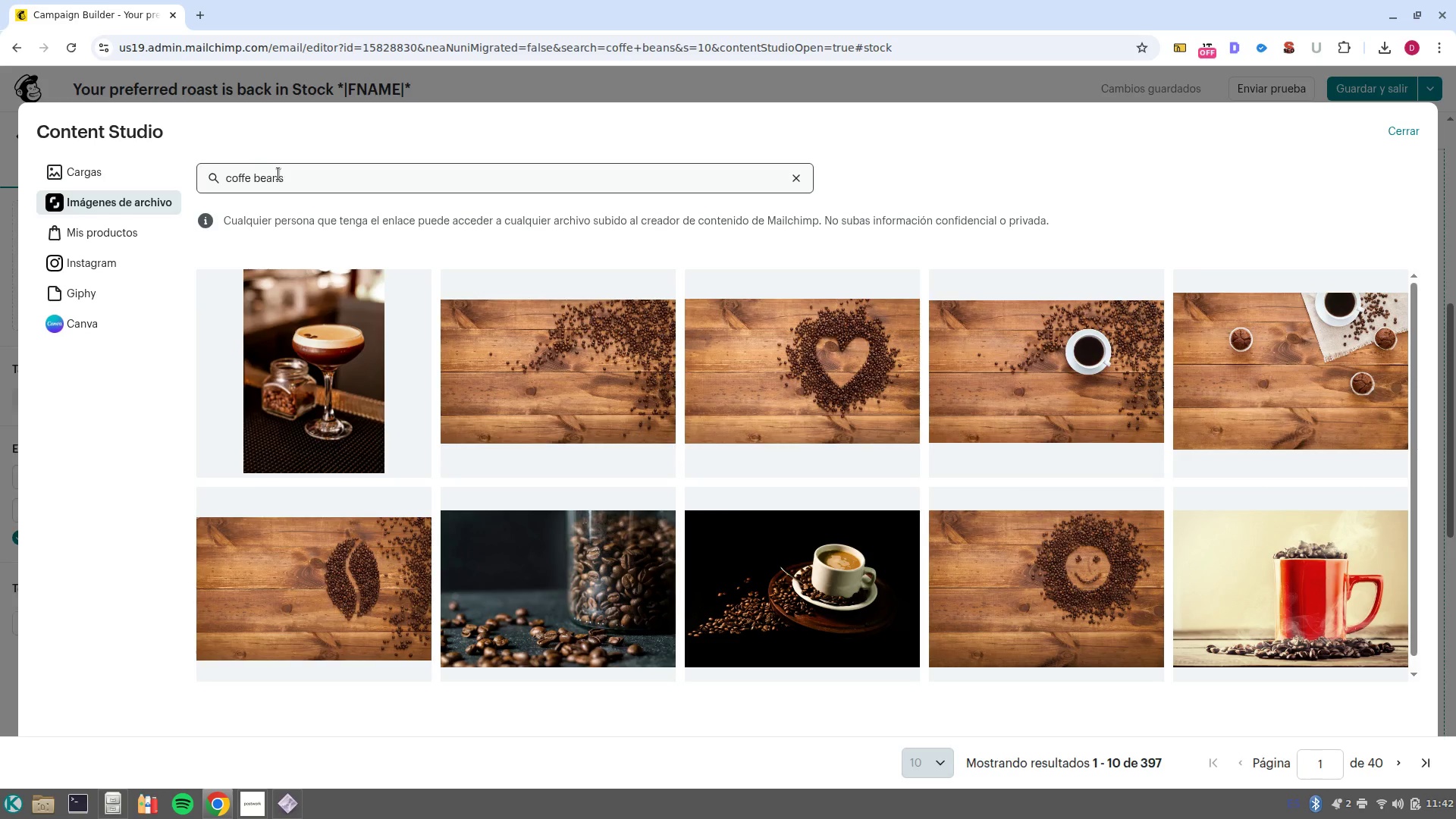 
double_click([278, 174])
 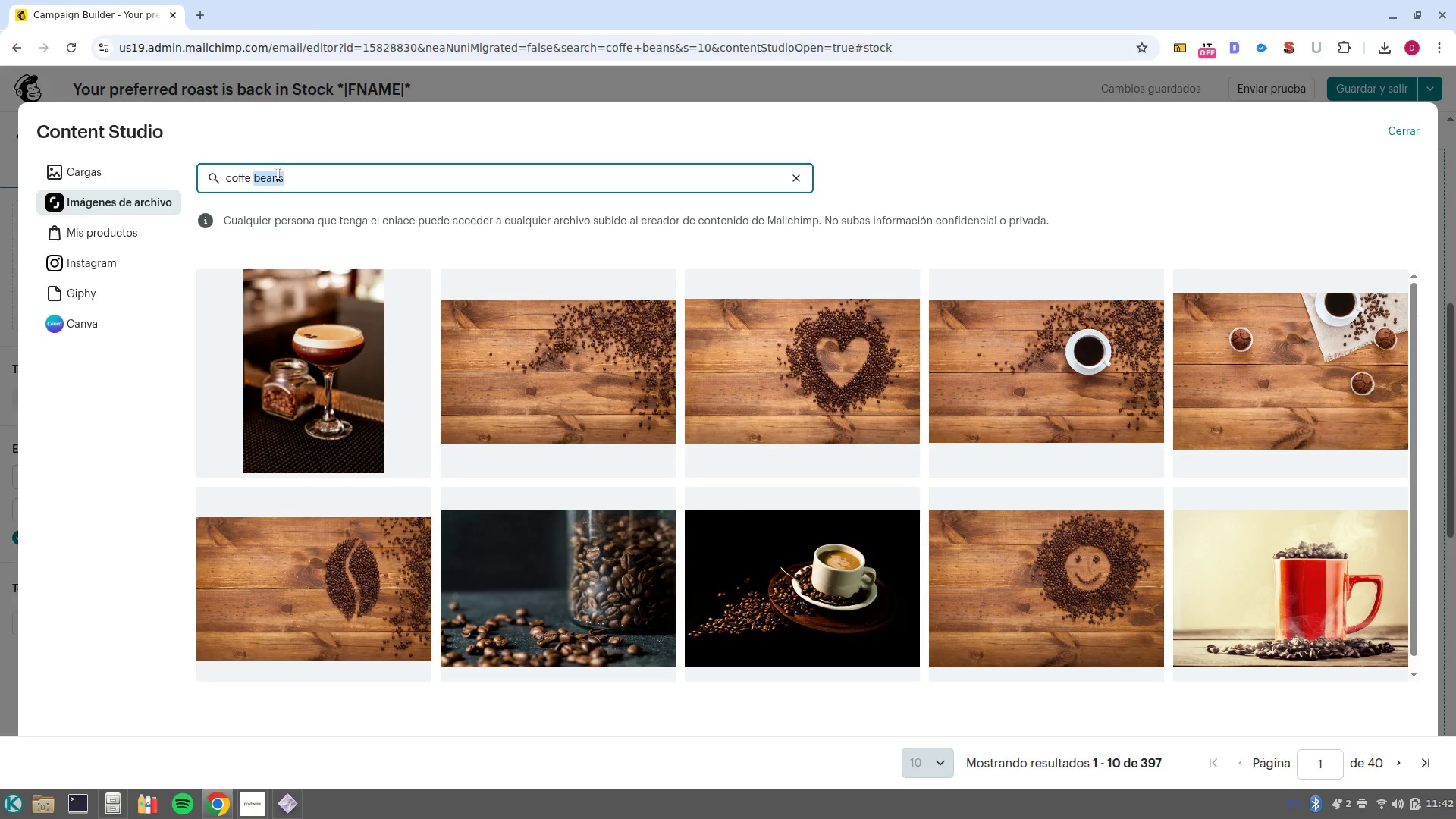 
left_click([278, 174])
 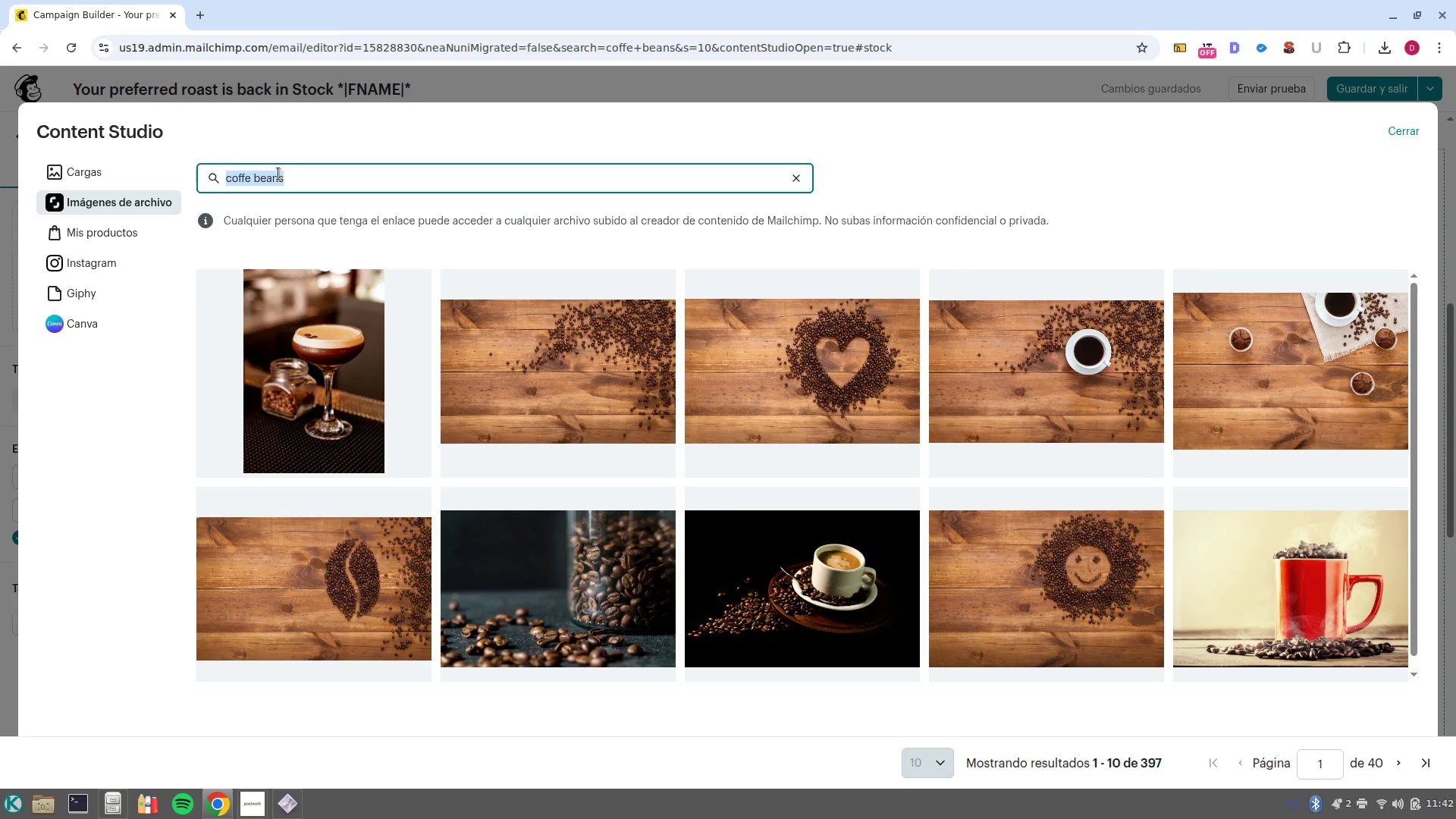 
type(bolsa de caffe)
 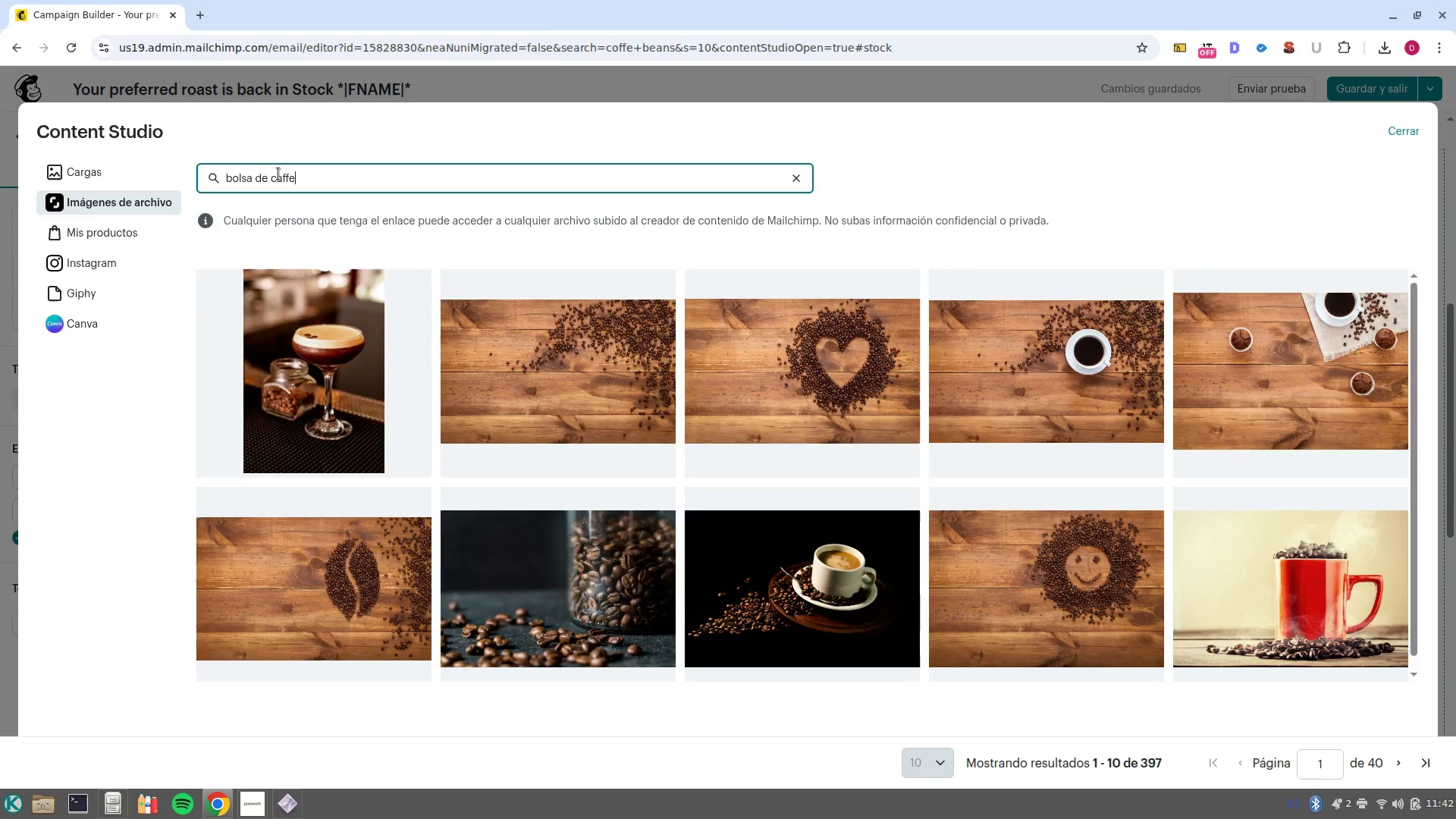 
key(Enter)
 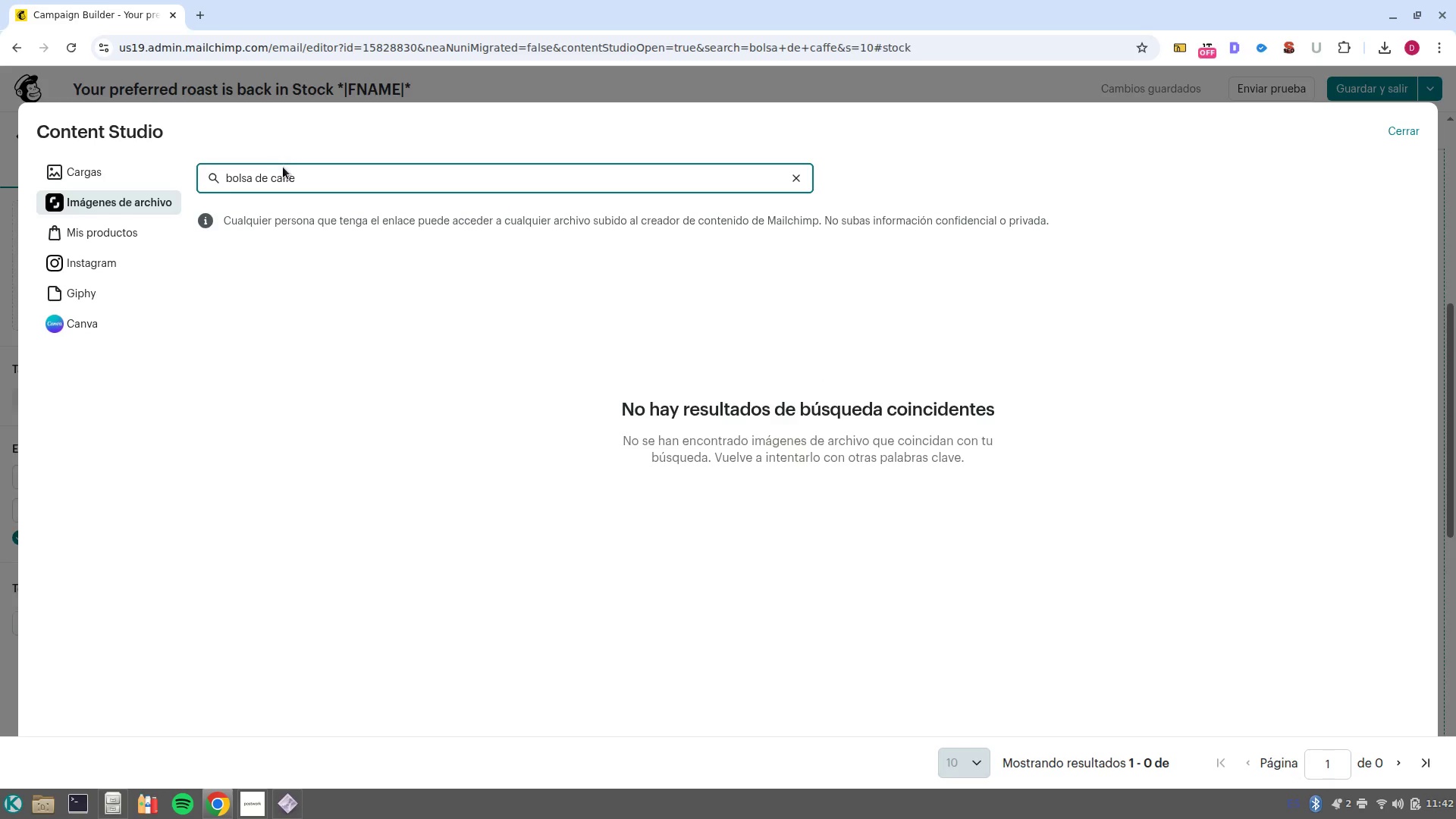 
key(Backspace)
 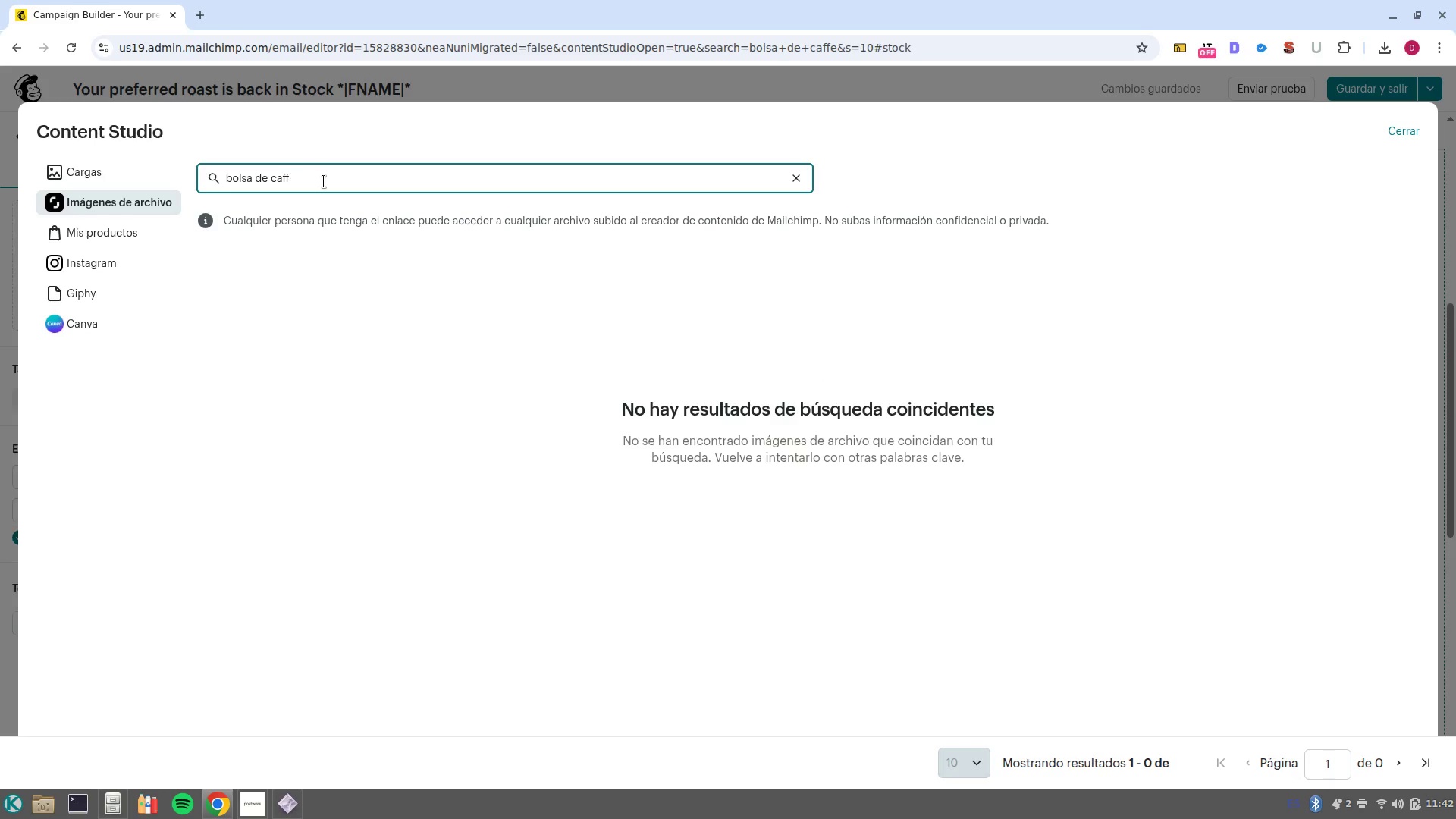 
key(Backspace)
 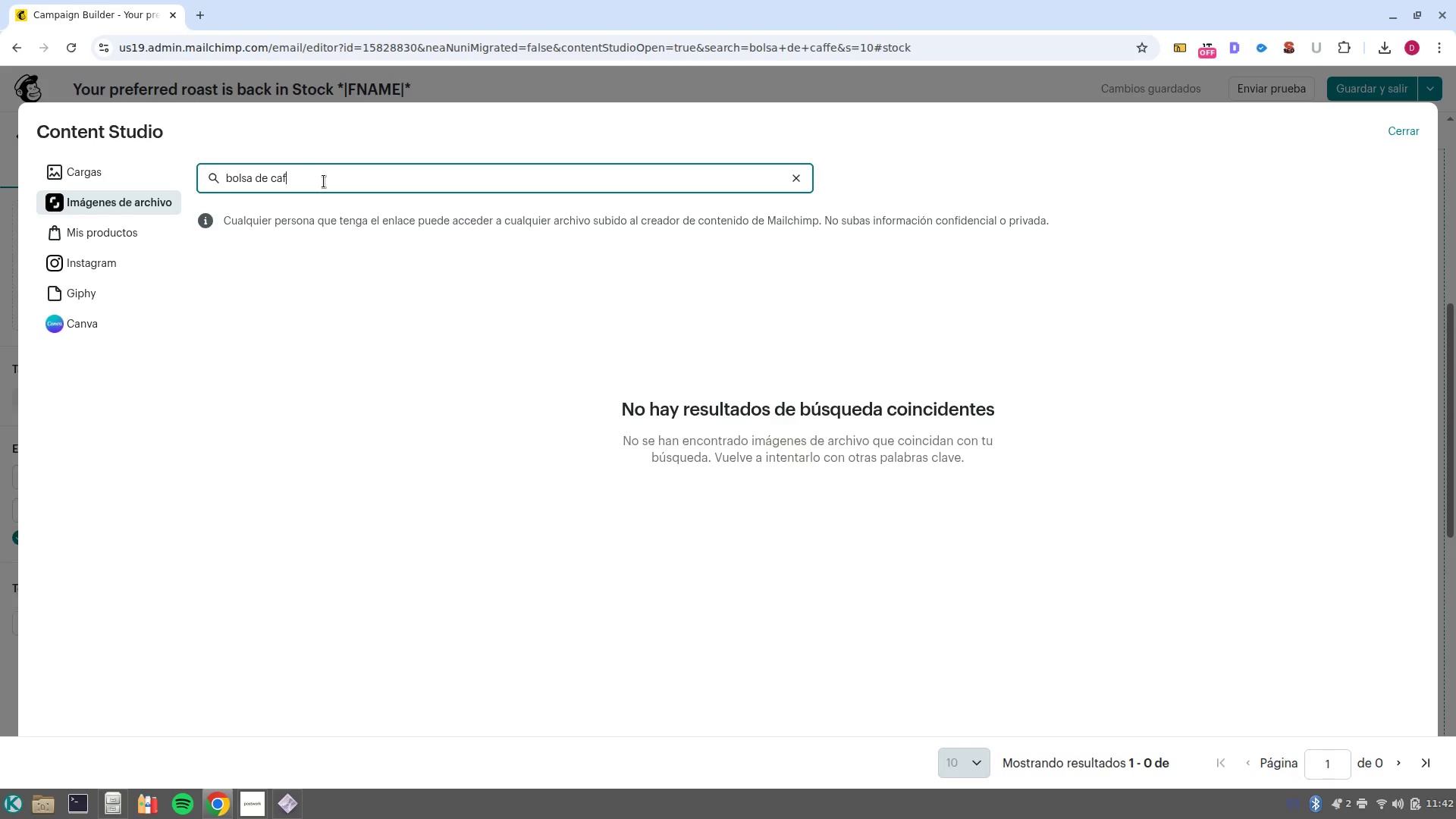 
key(E)
 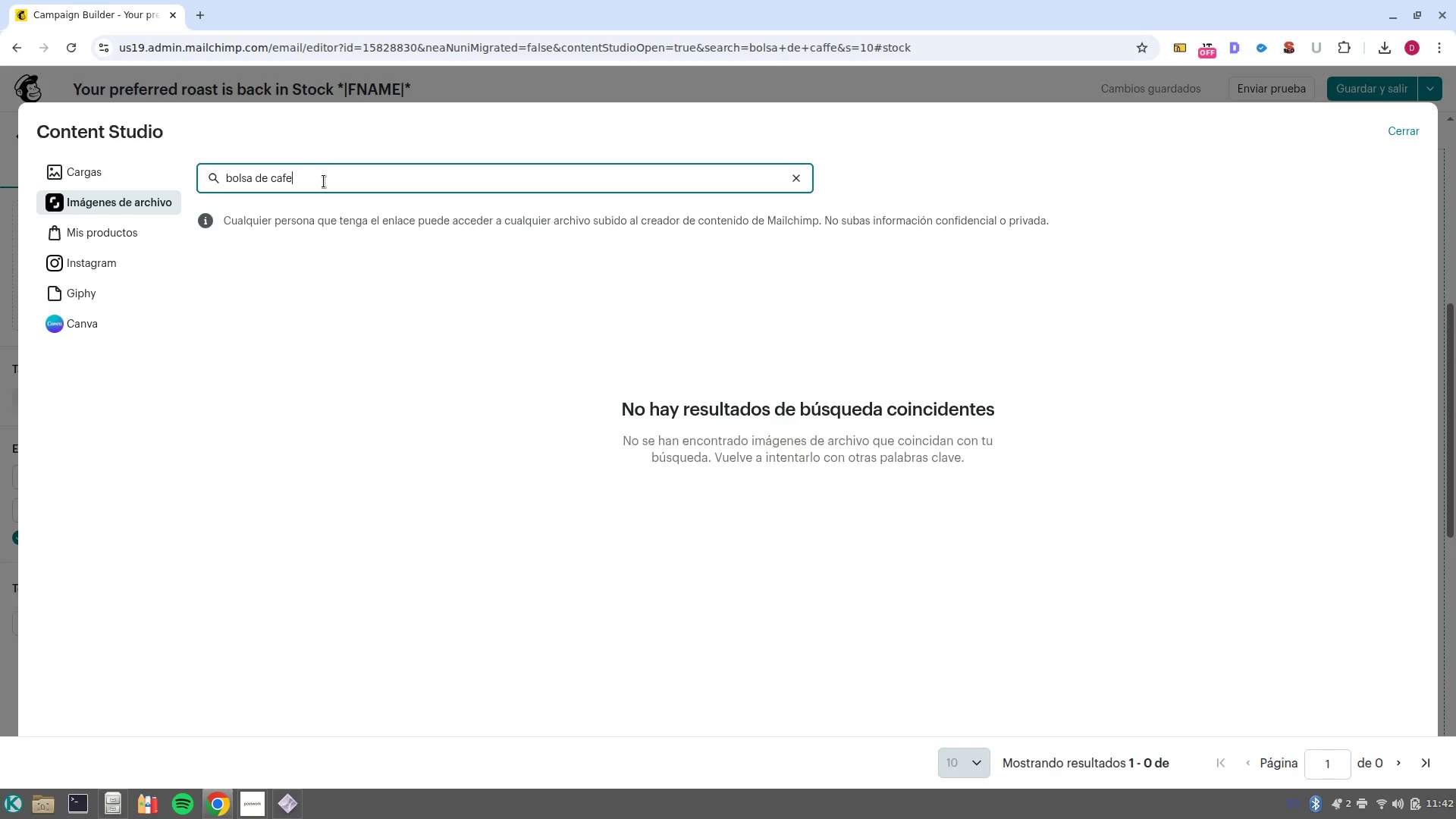 
key(Backspace)
 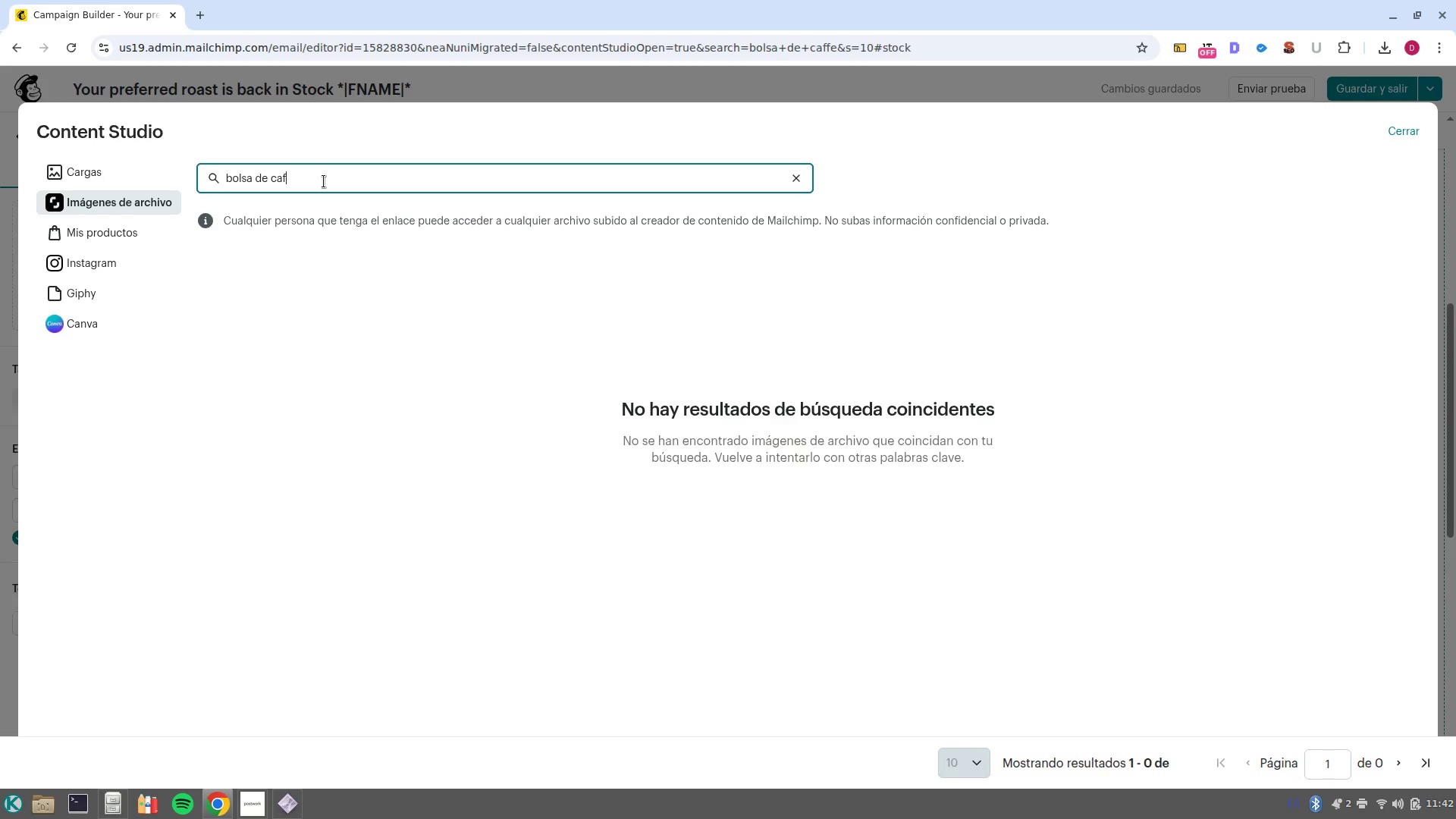 
key(BracketLeft)
 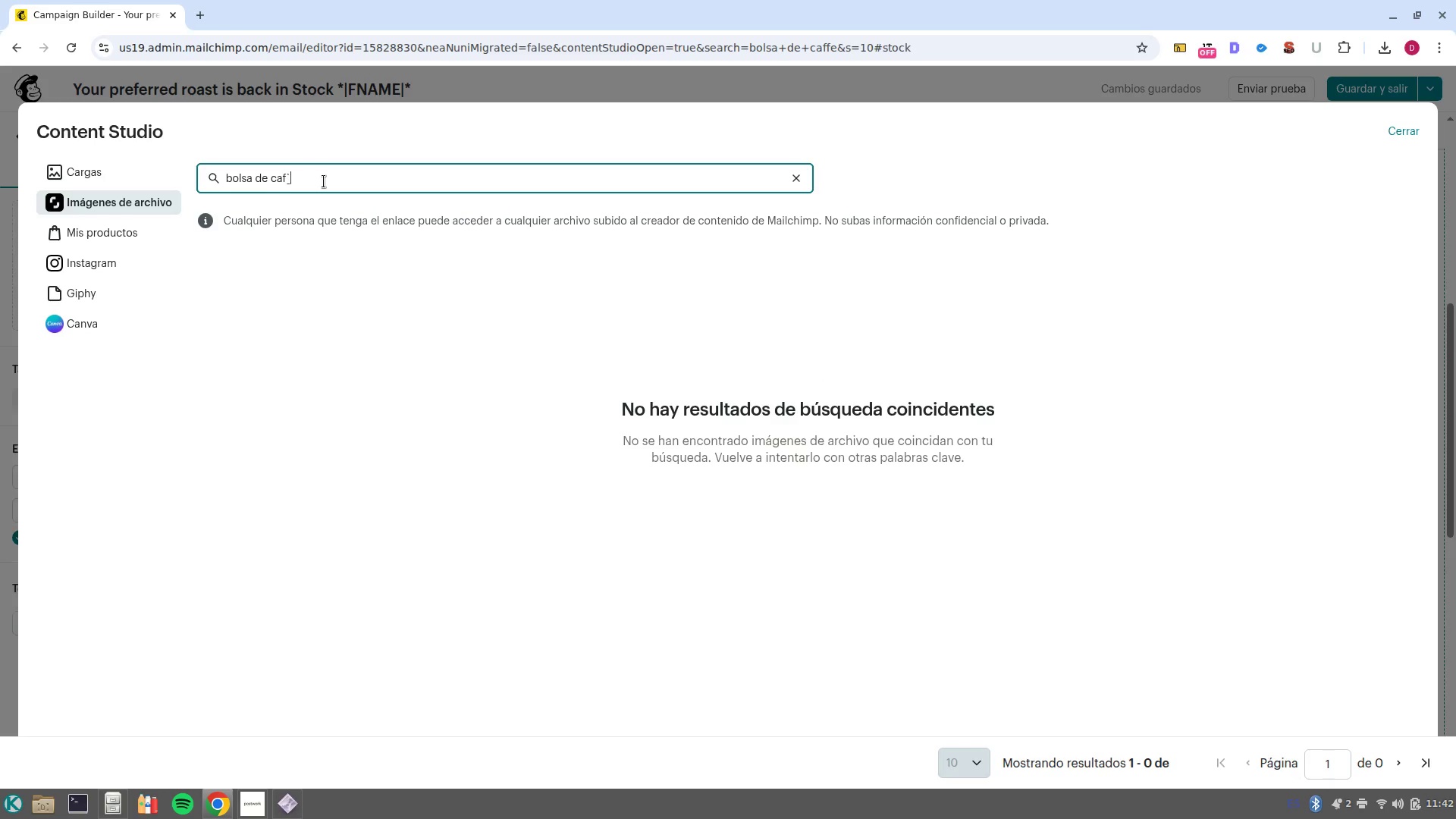 
key(E)
 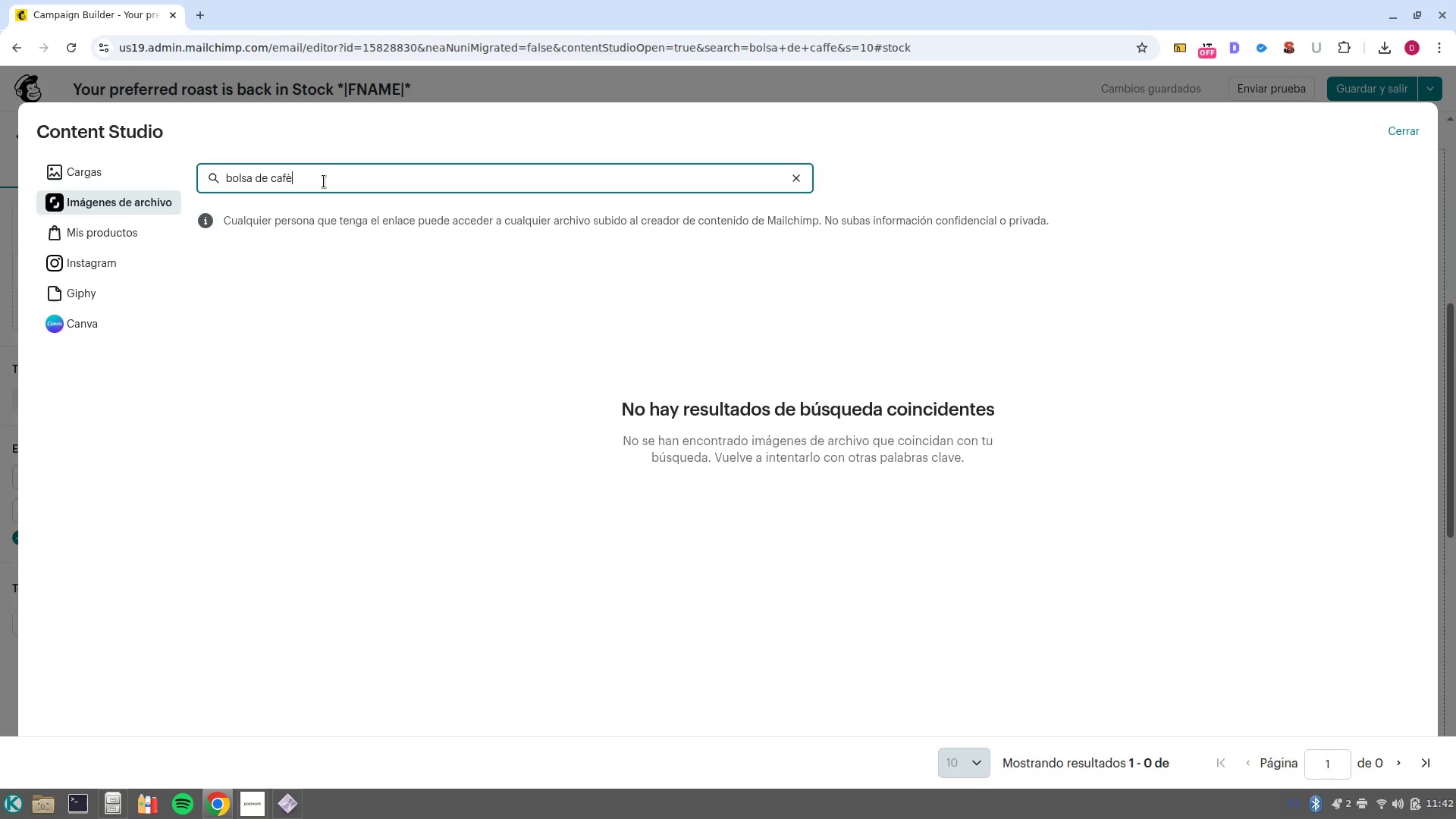 
key(Enter)
 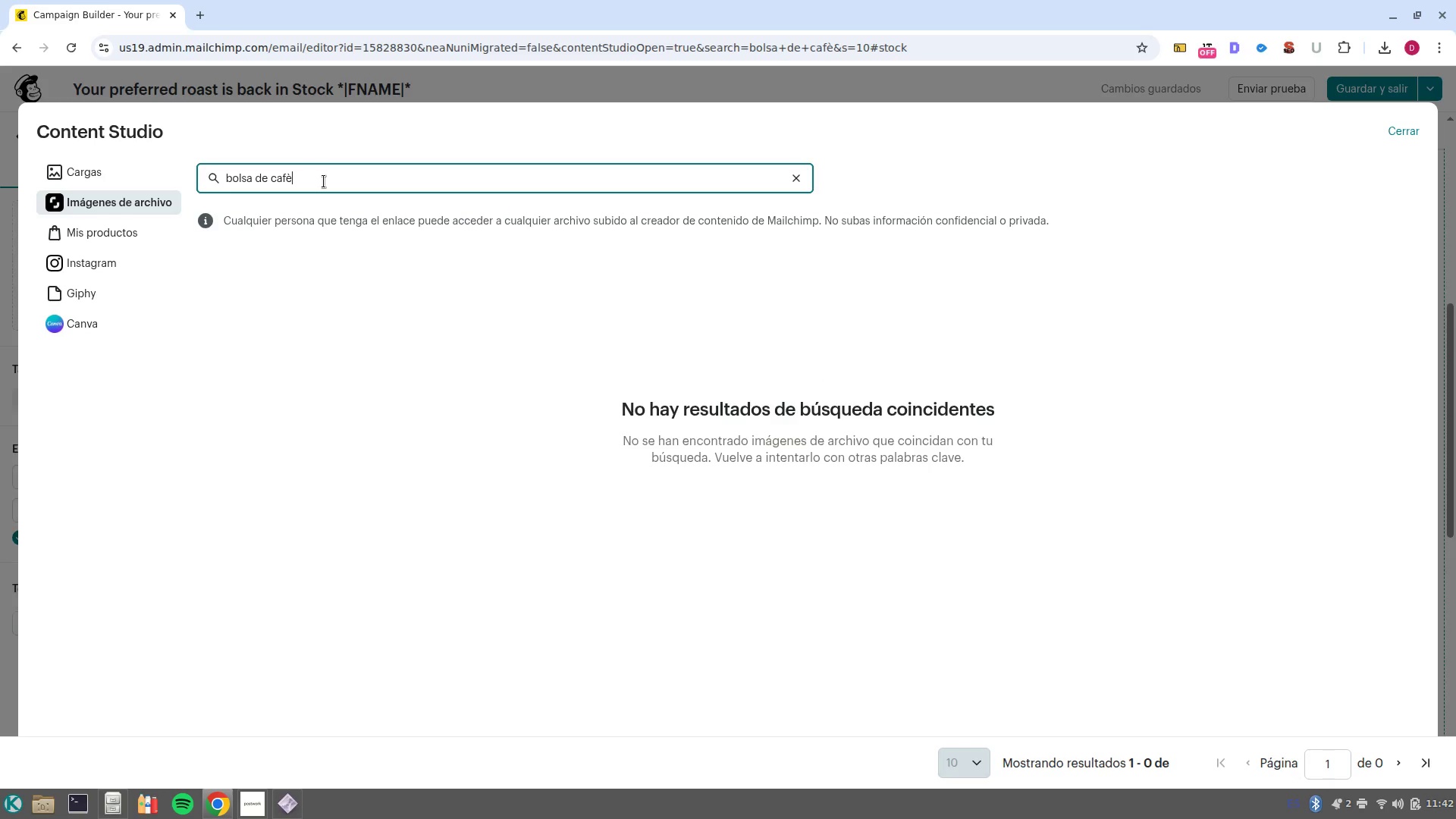 
left_click([324, 181])
 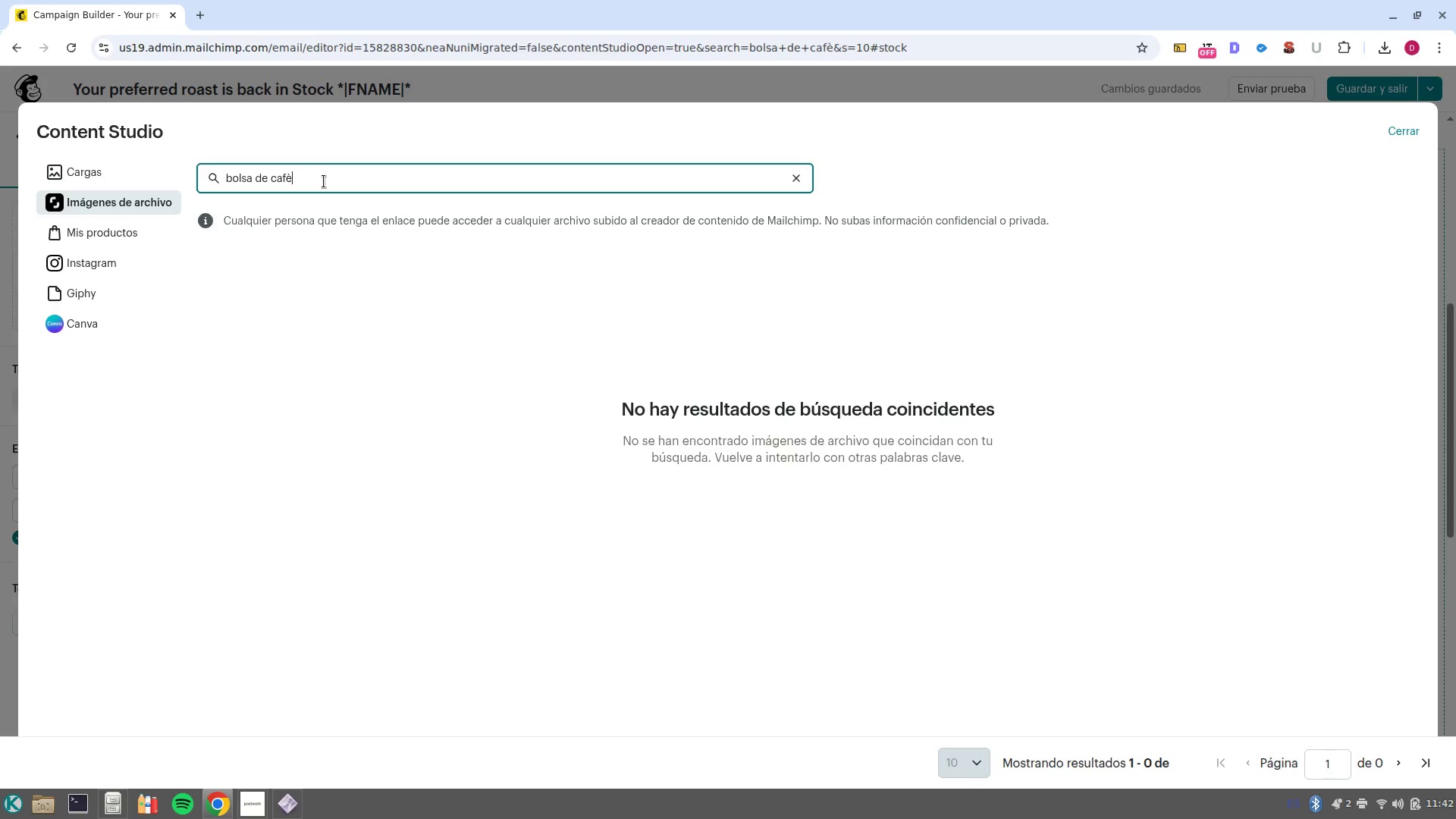 
key(Control+Backspace)
 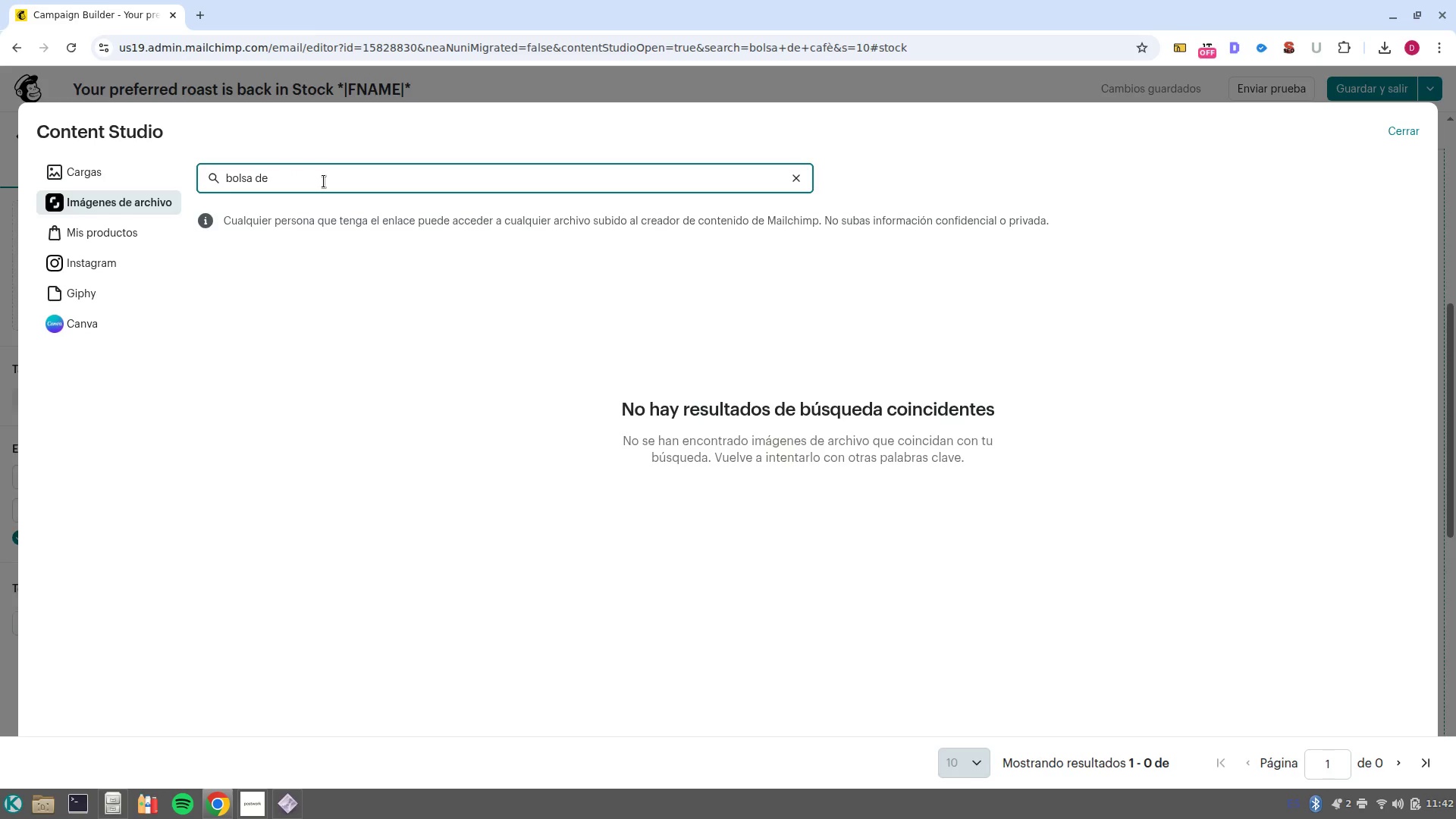 
key(Control+Backspace)
 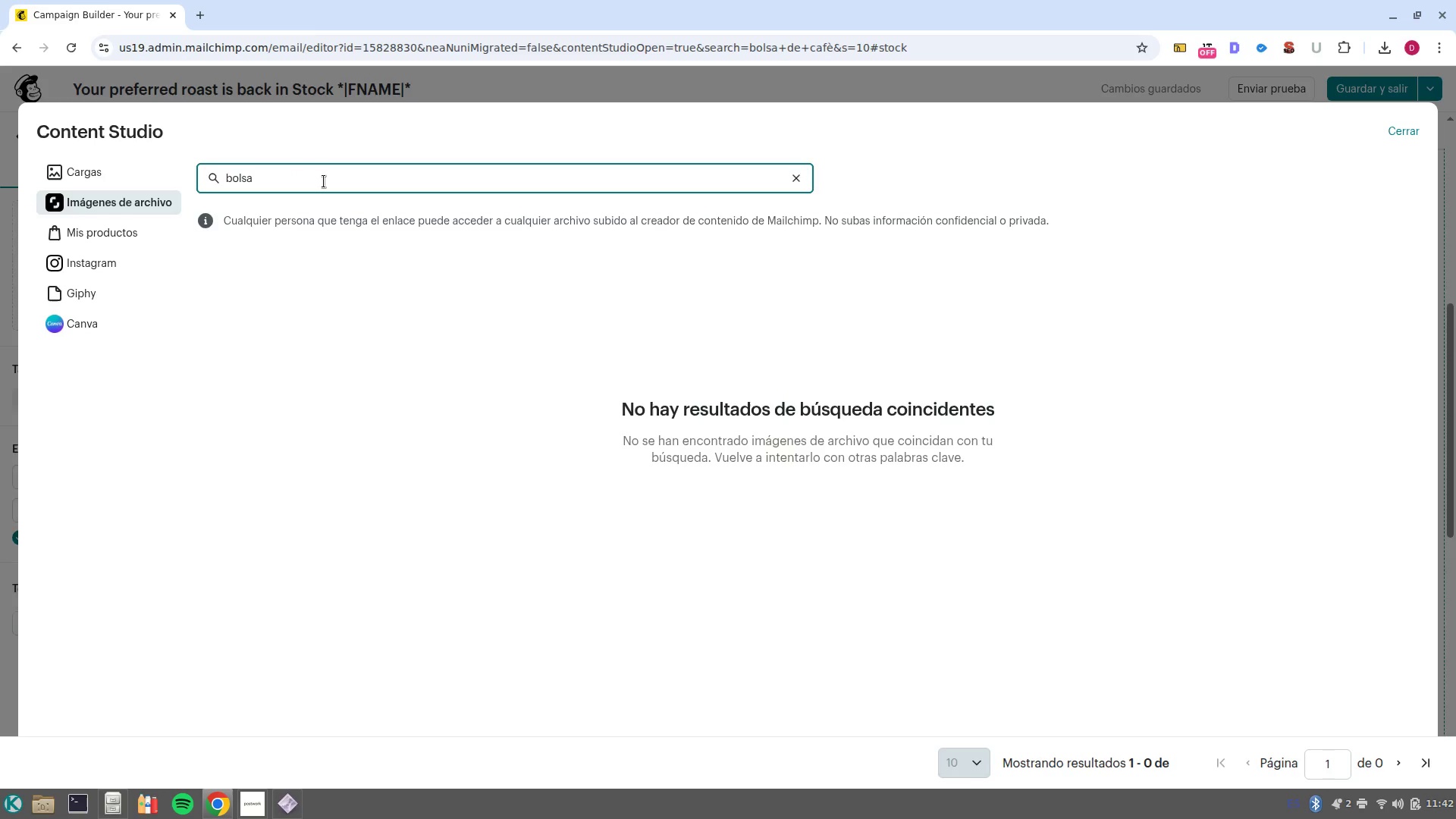 
key(Control+Backspace)
 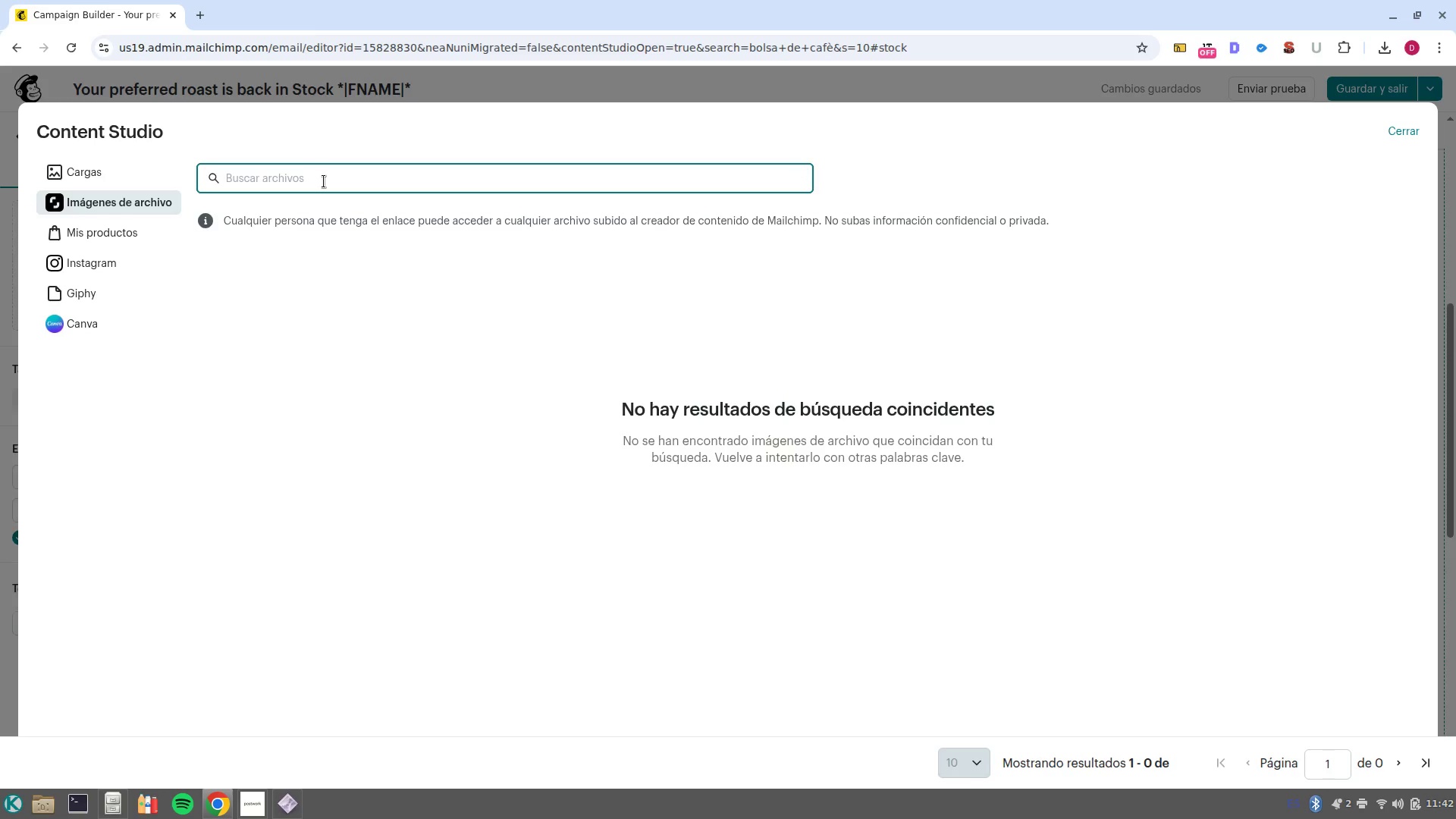 
key(Control+Backspace)
 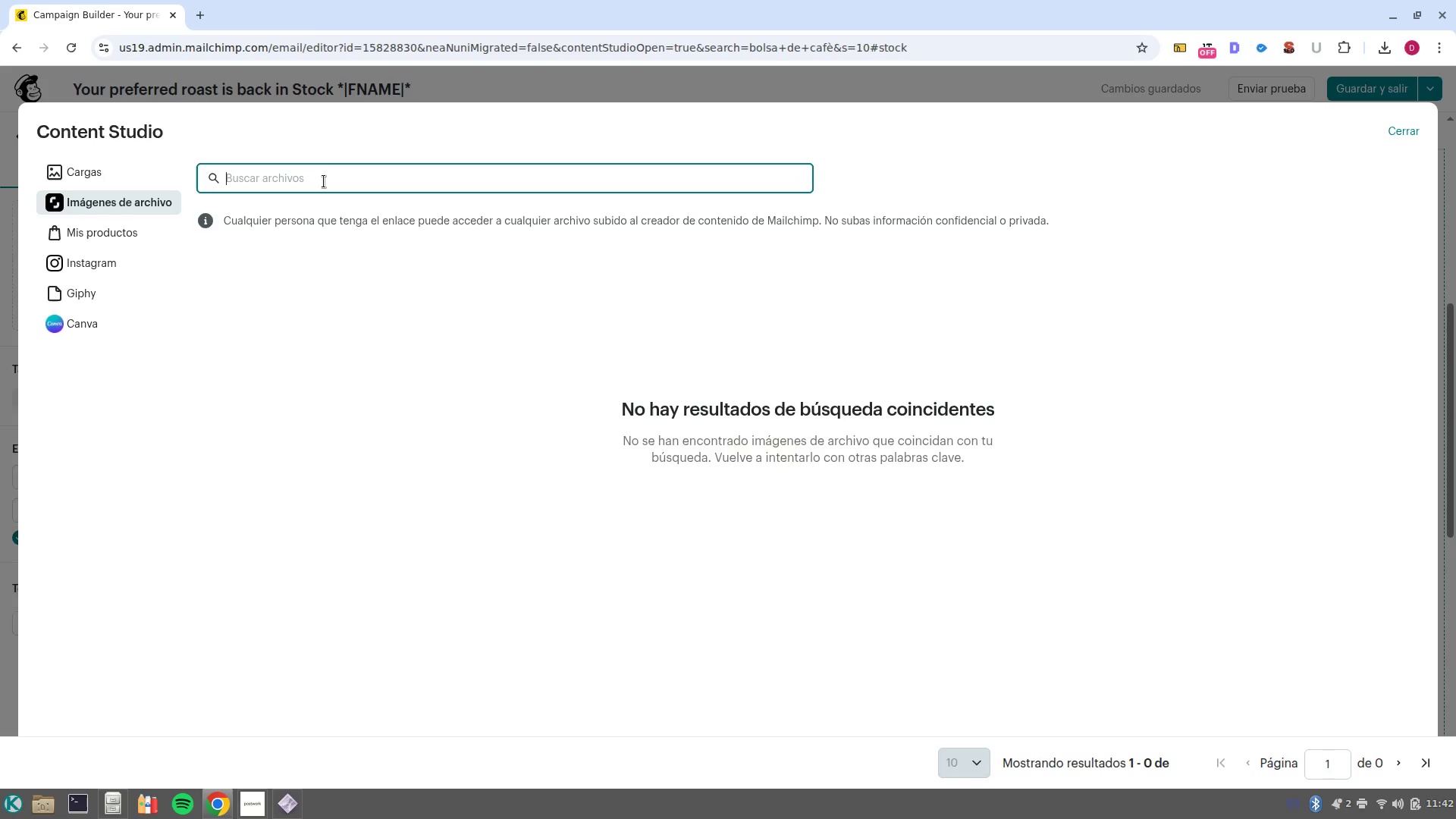 
type(Cafe )
 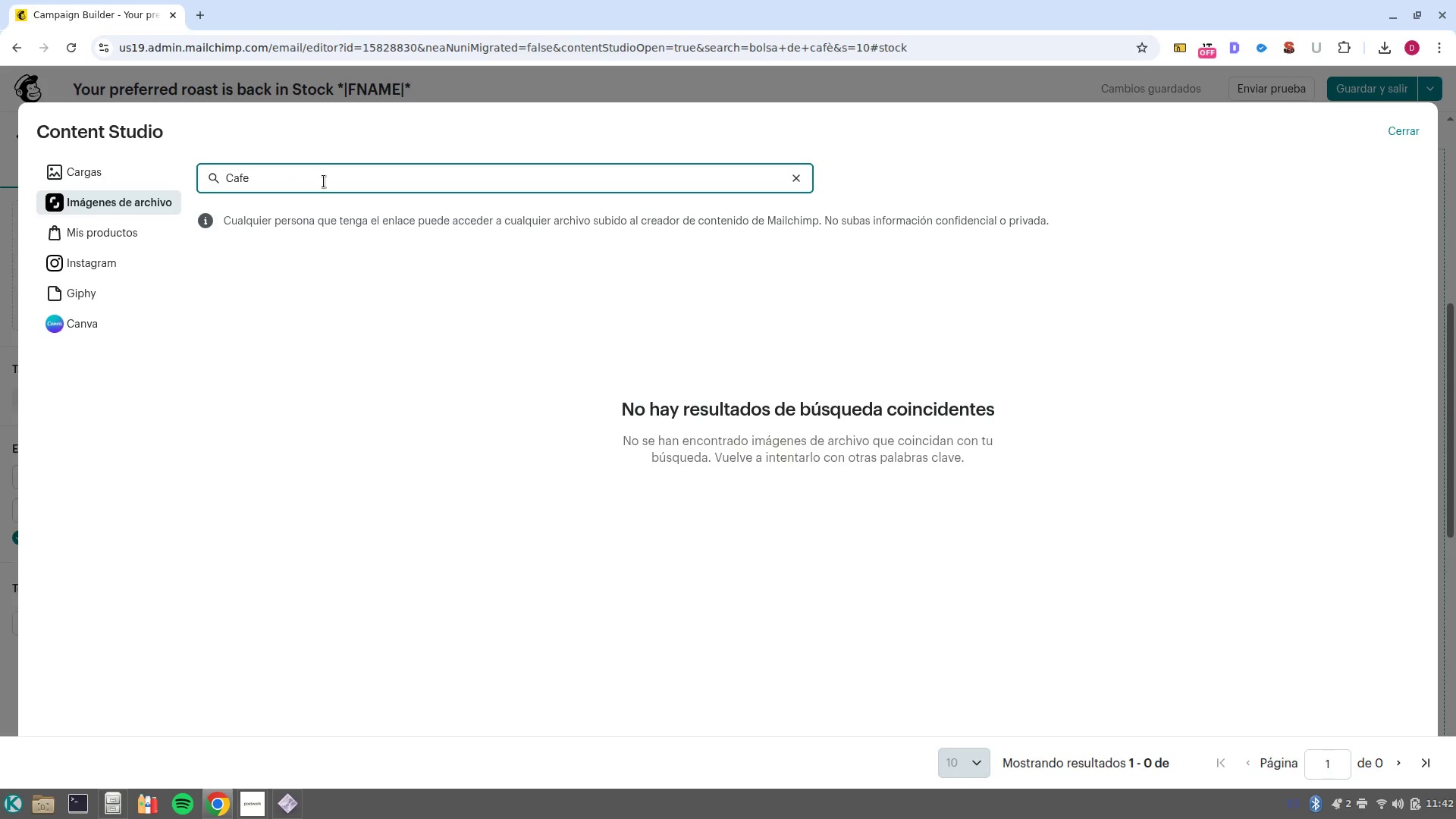 
key(Enter)
 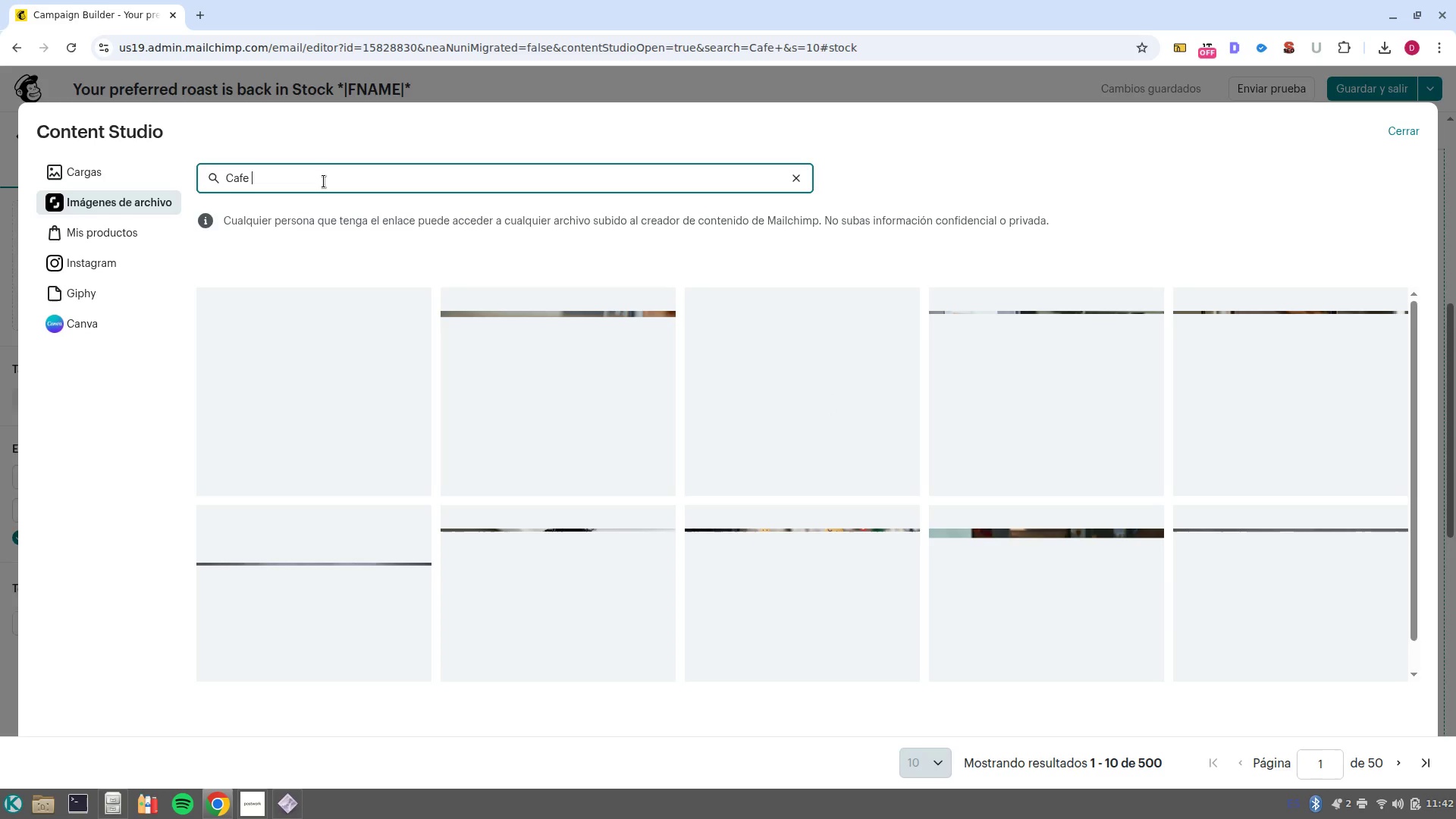 
wait(10.08)
 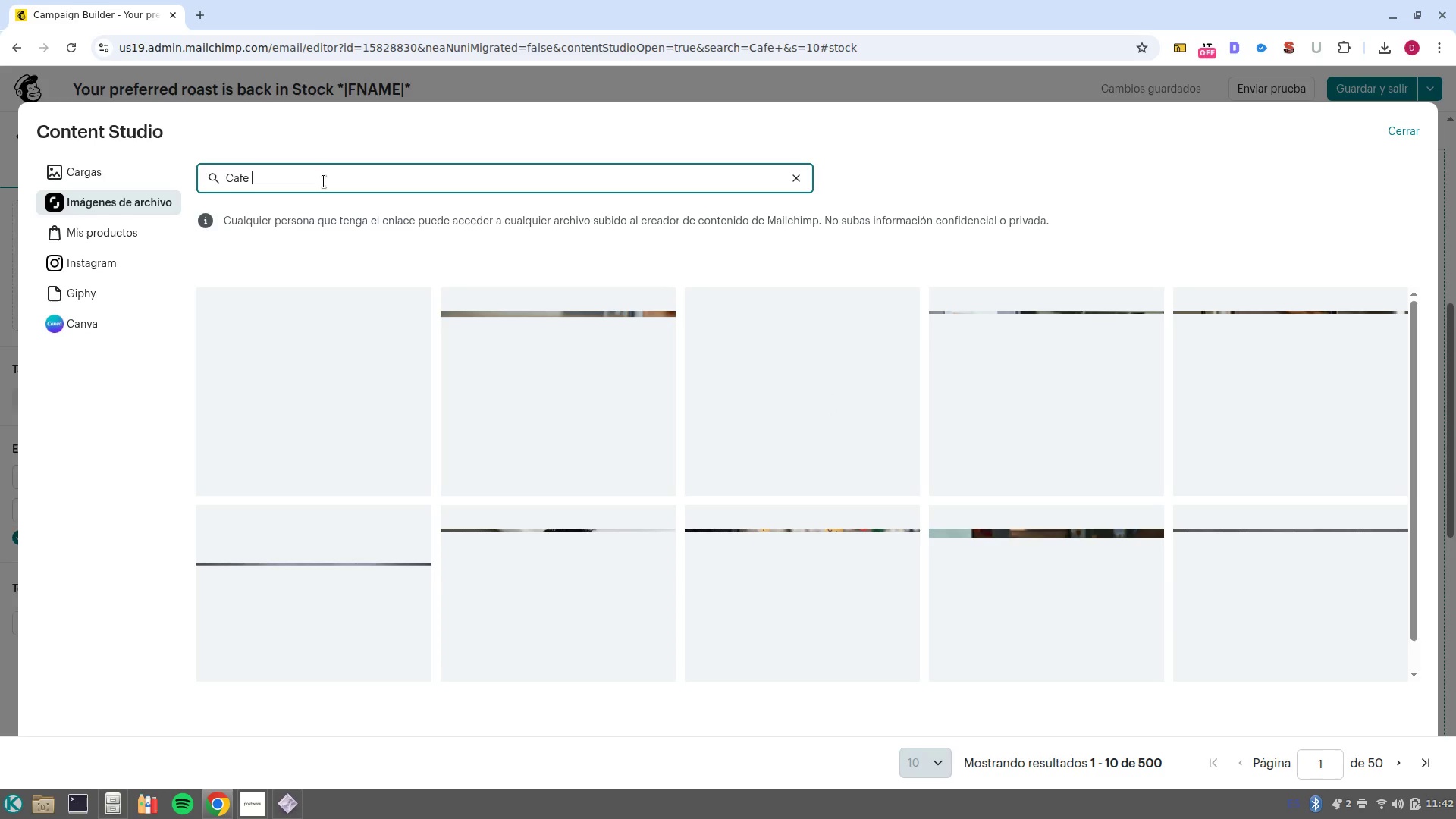 
left_click([1394, 774])
 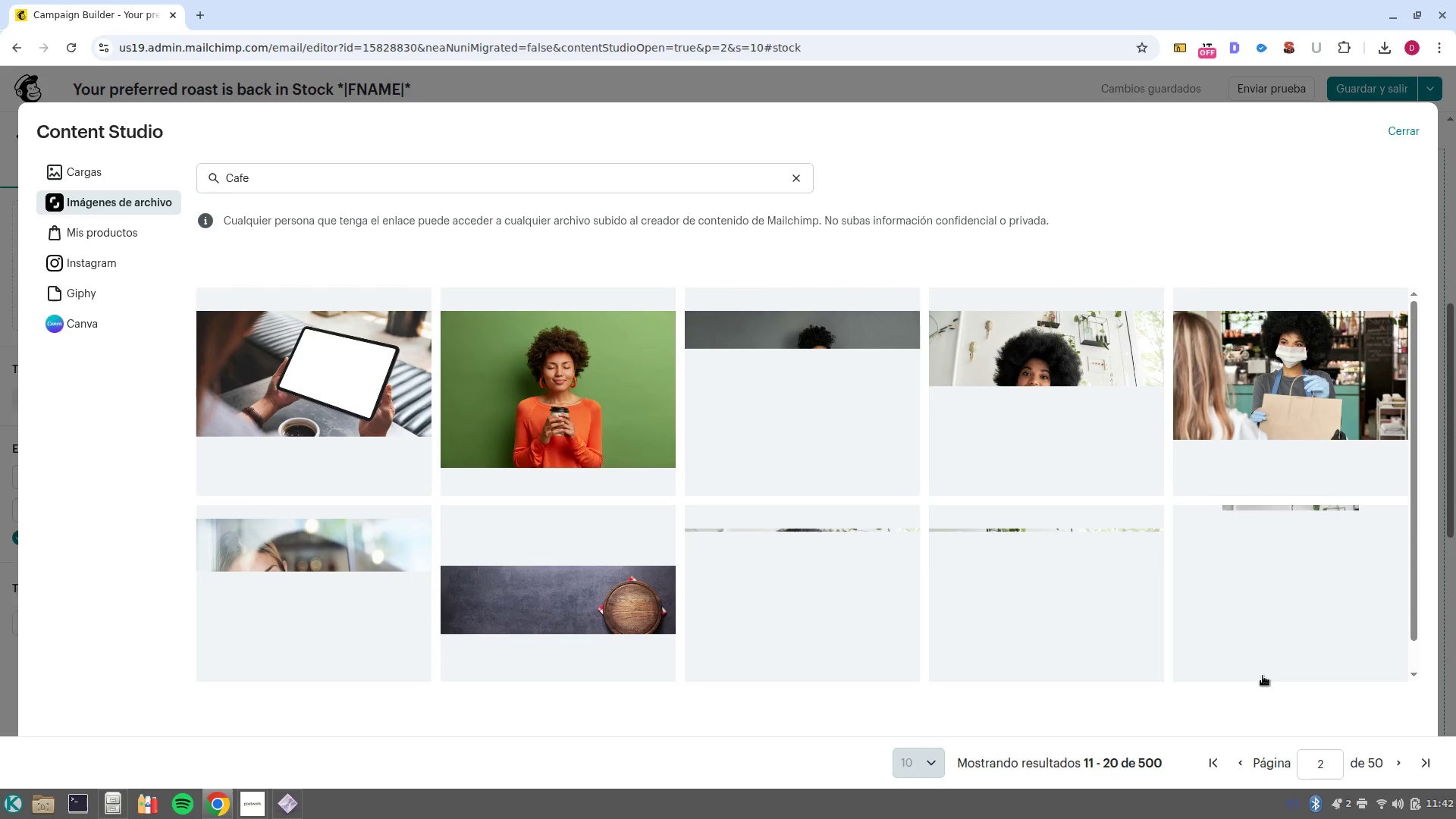 
wait(10.95)
 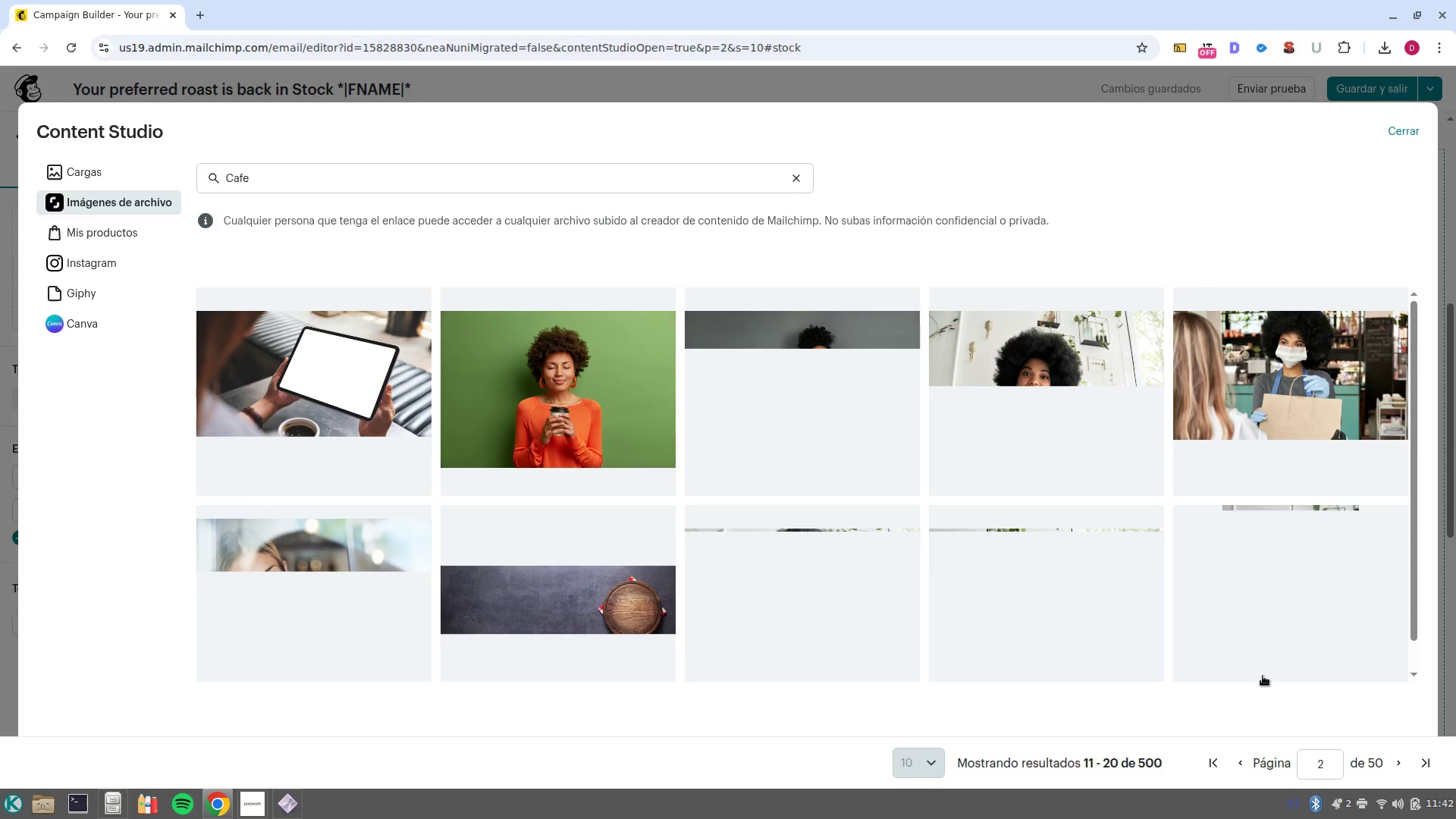 
double_click([405, 177])
 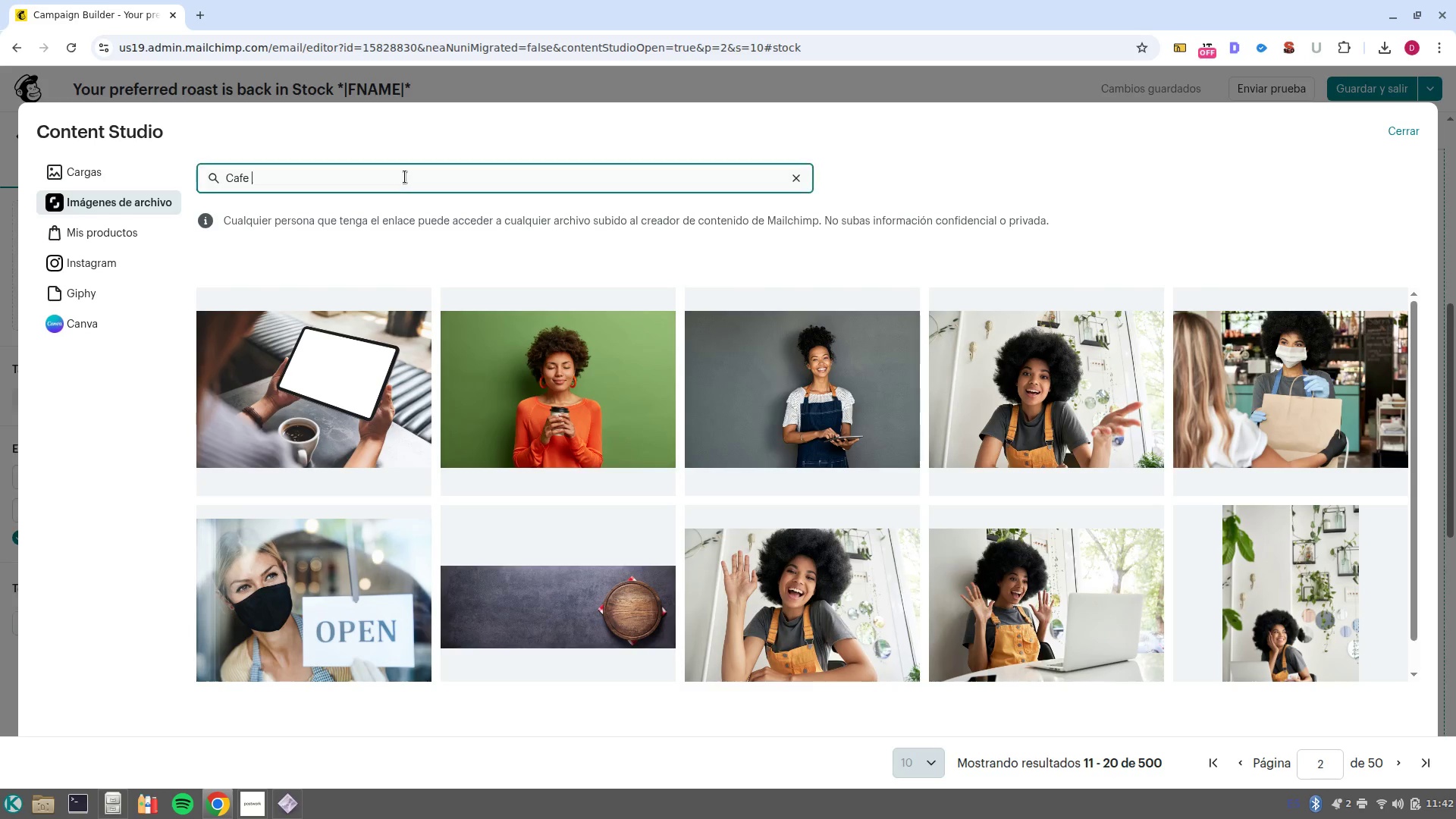 
triple_click([405, 177])
 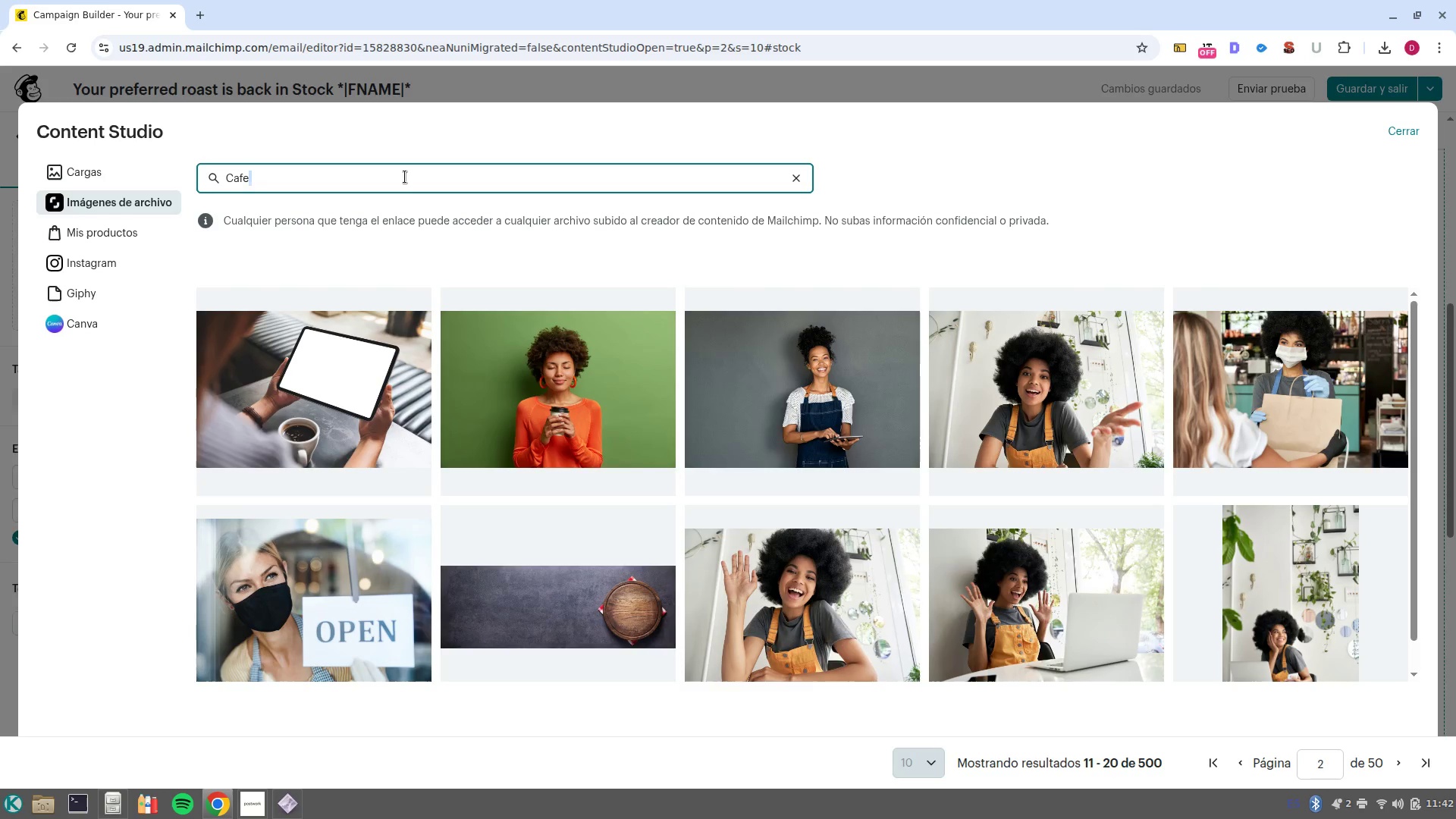 
triple_click([405, 177])
 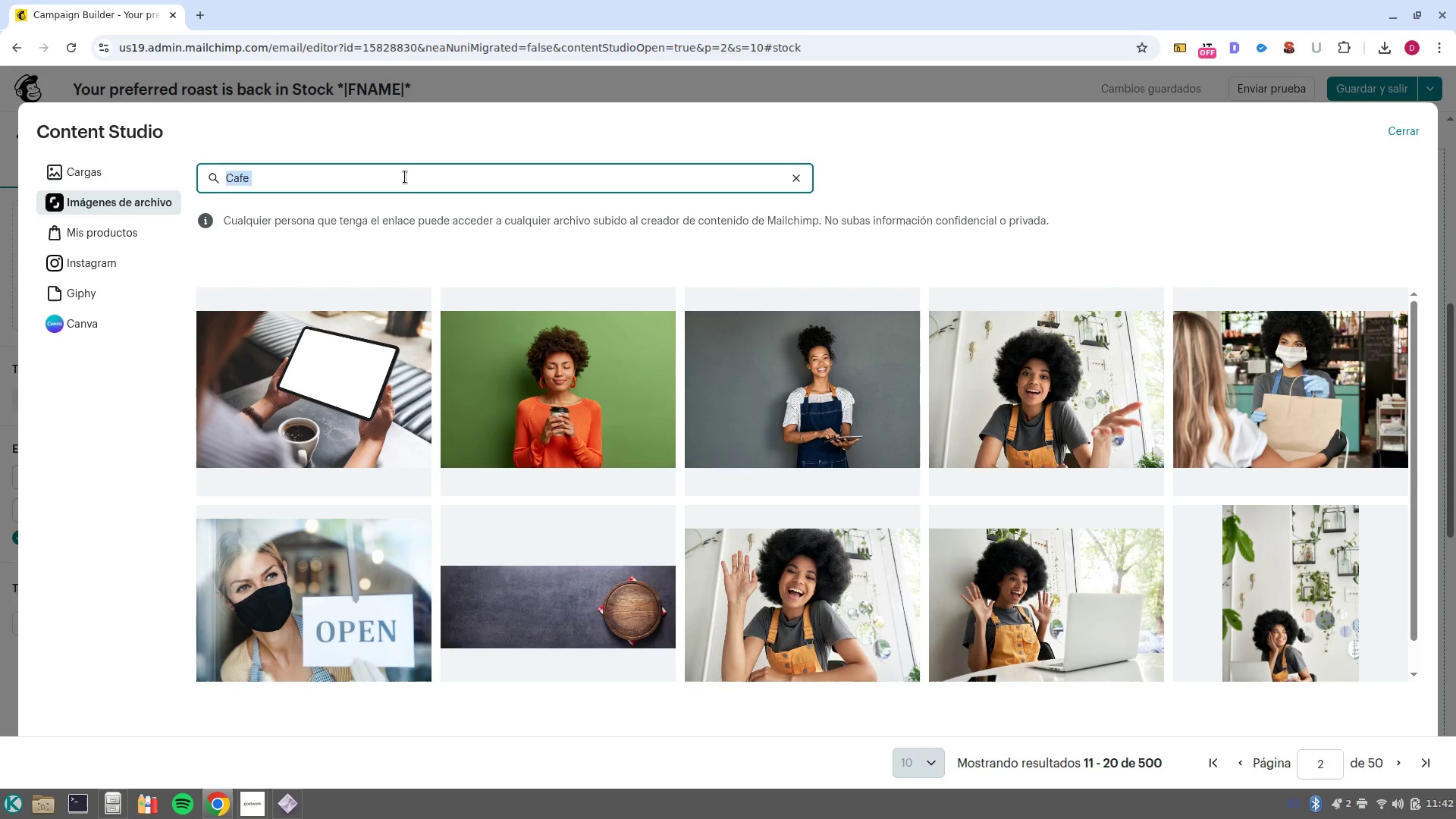 
type(bolsa de cafe)
 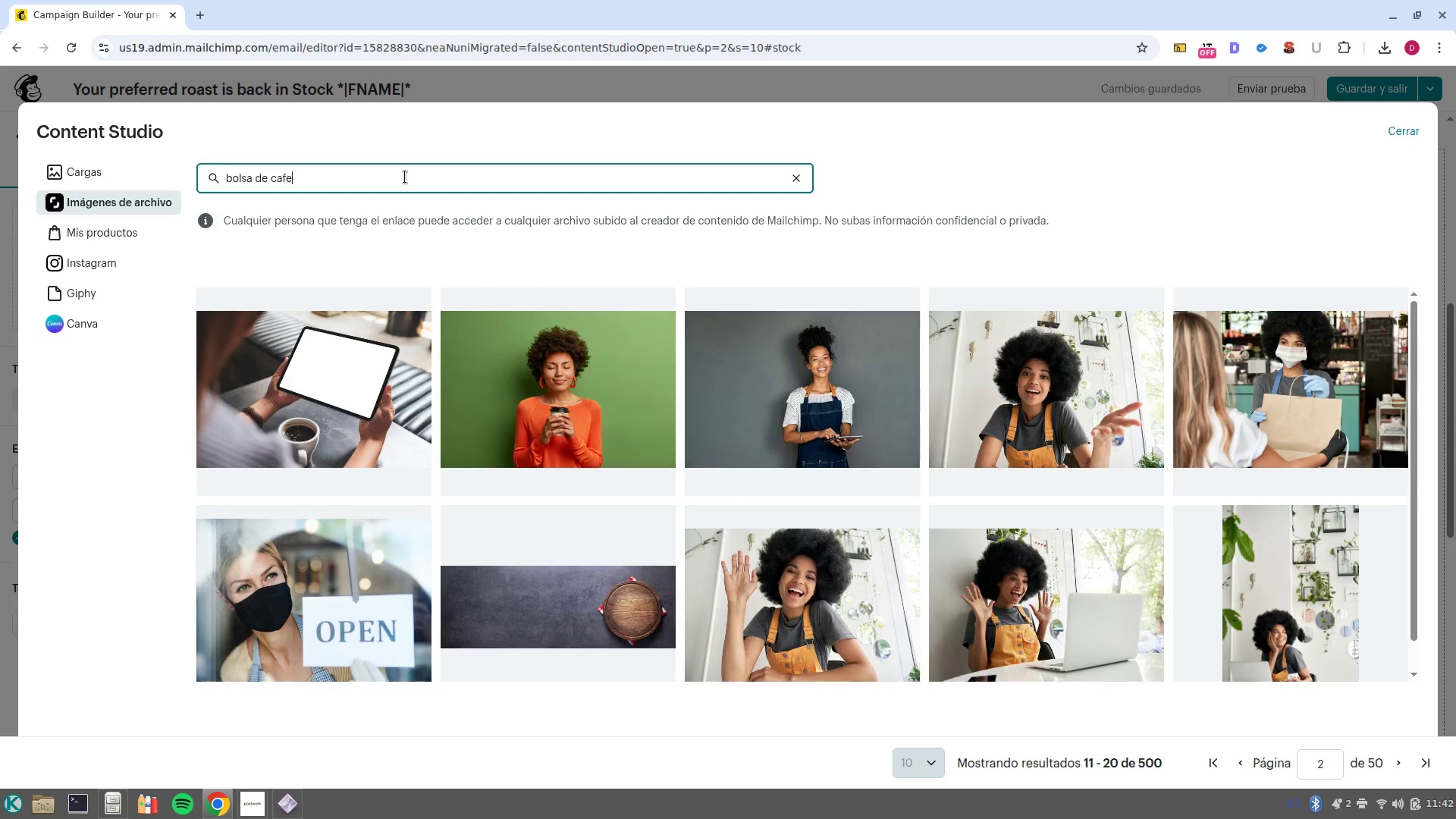 
key(Enter)
 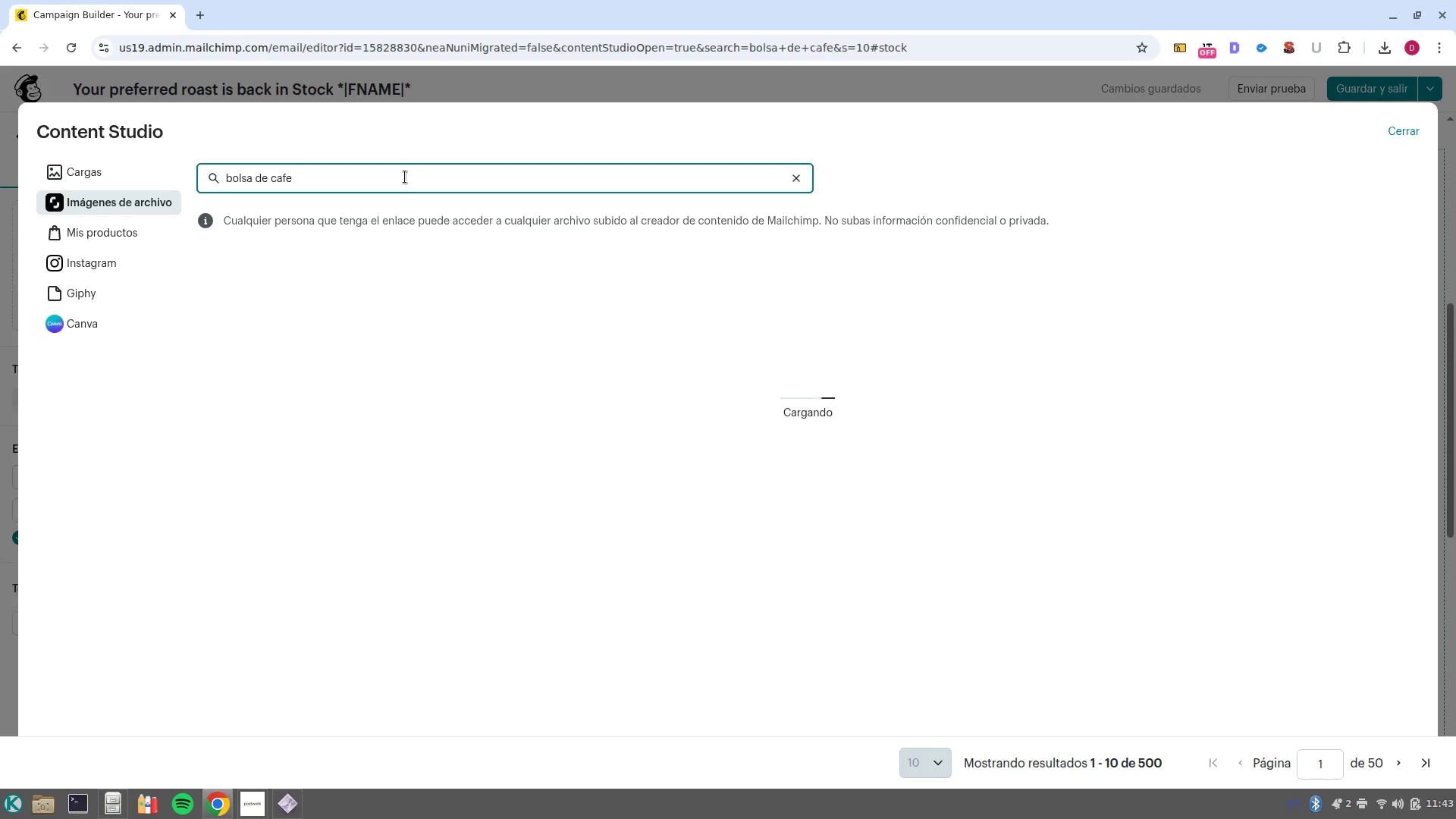 
wait(9.63)
 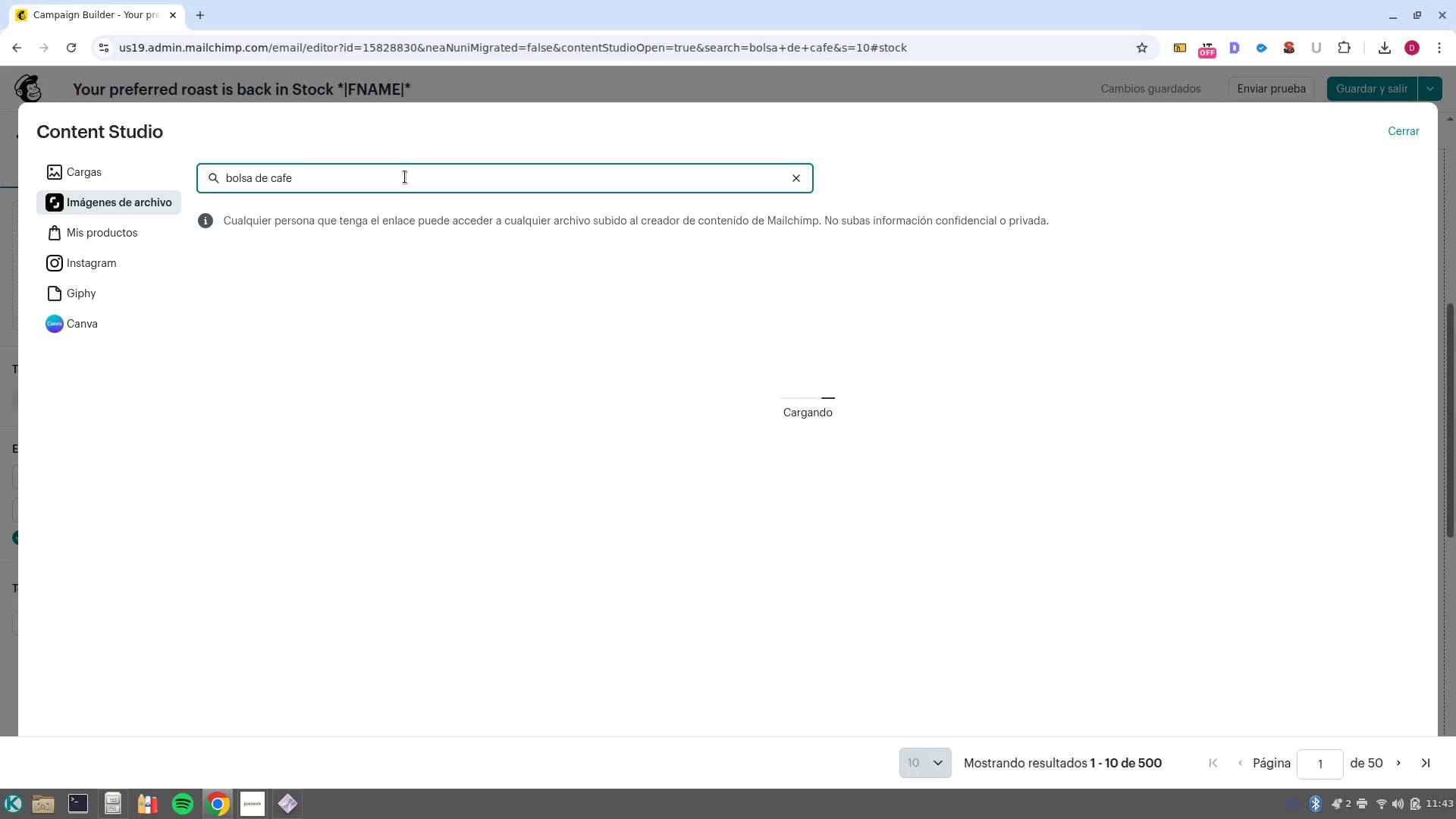 
left_click([1401, 764])
 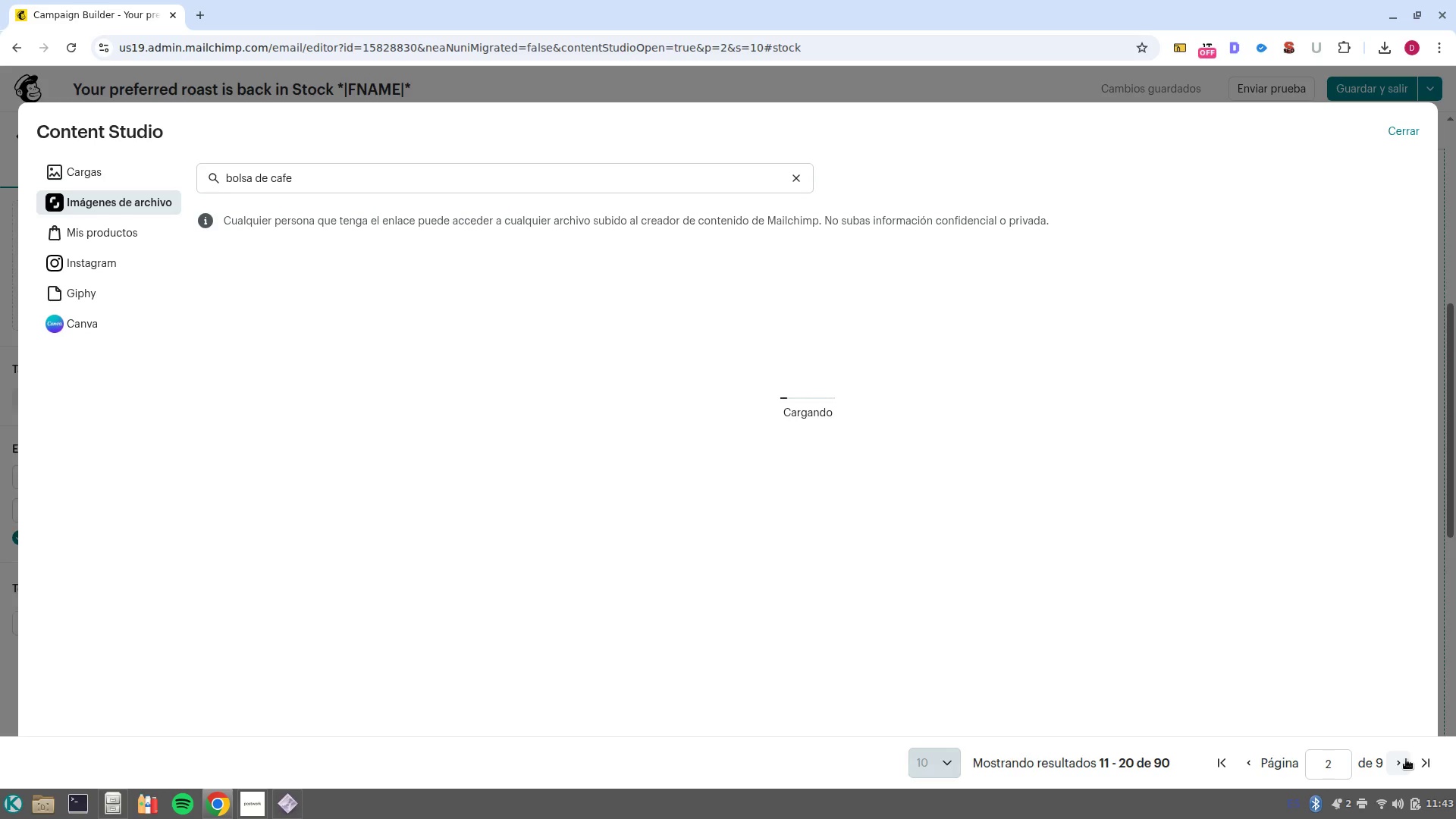 
wait(10.22)
 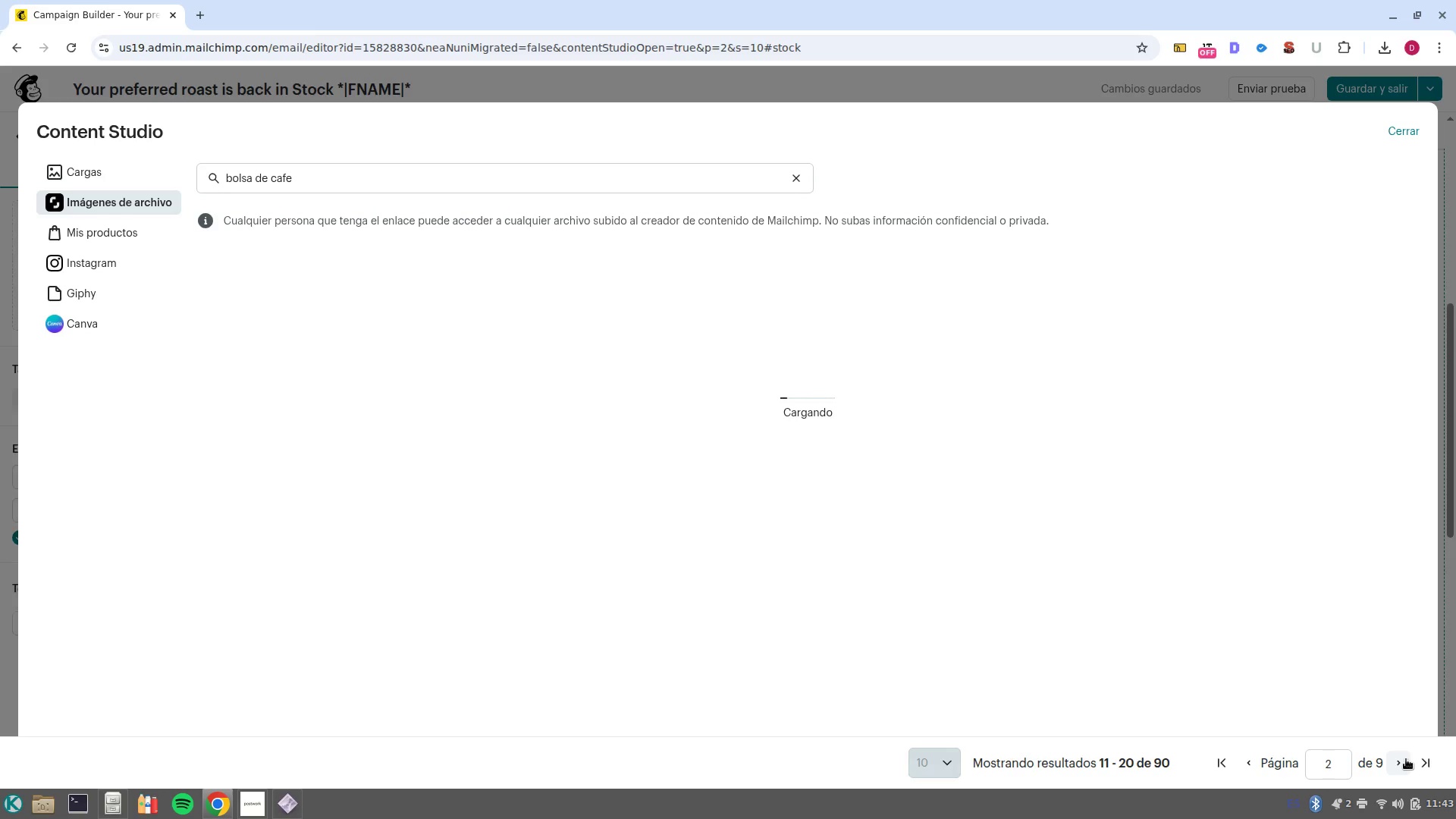 
left_click([189, 27])
 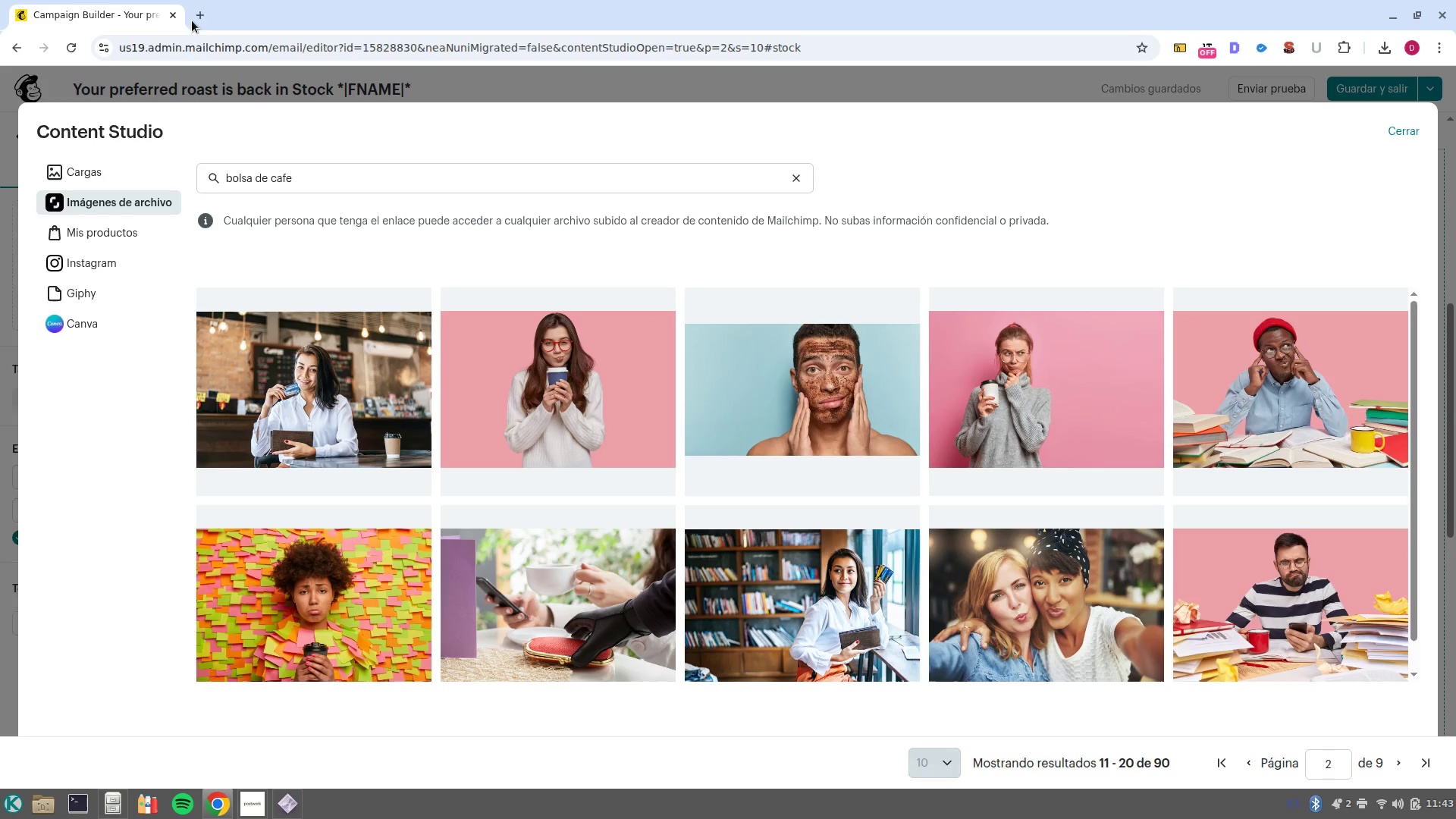 
left_click([197, 11])
 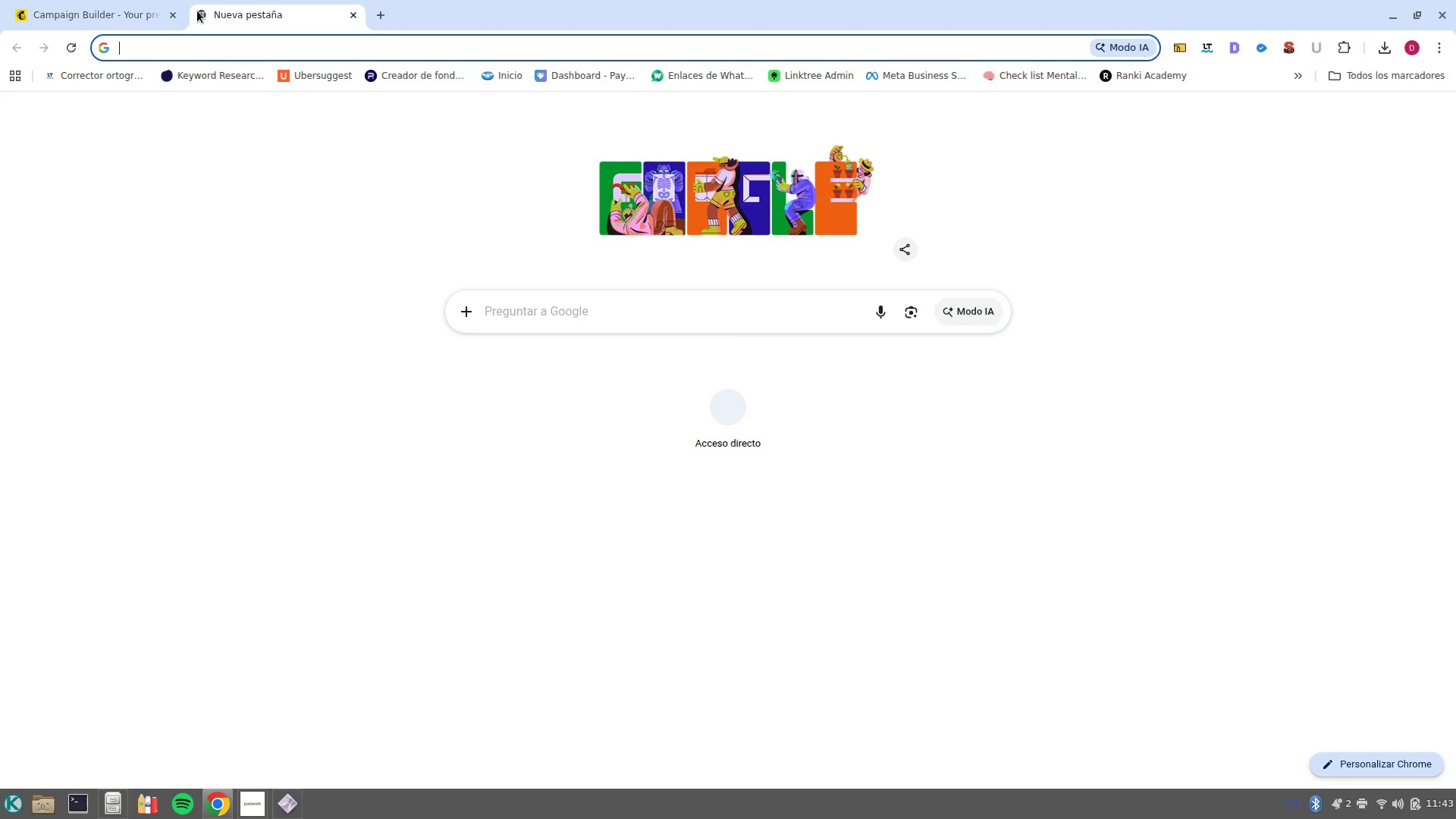 
type(bolsa de cafe)
 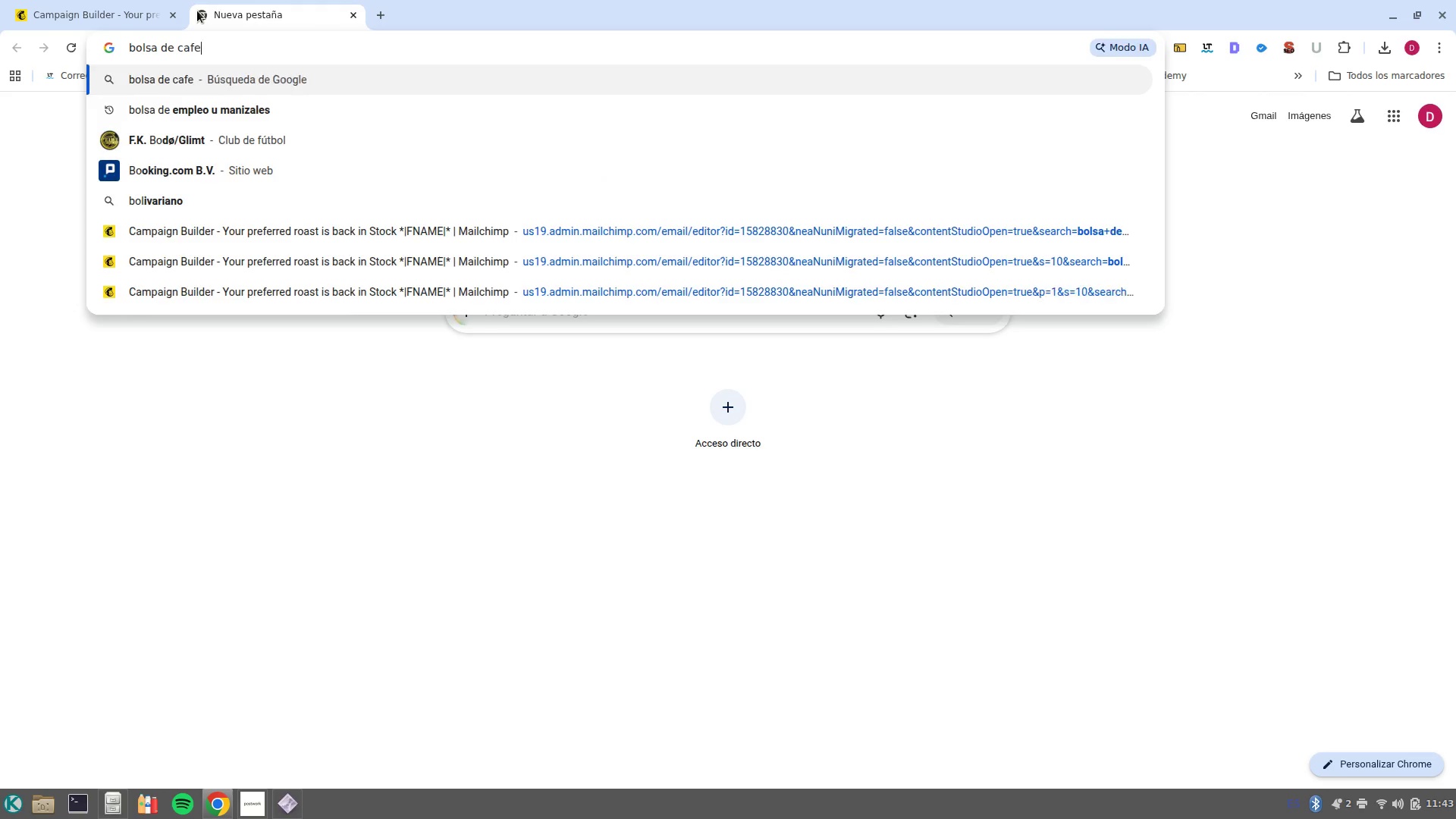 
key(Enter)
 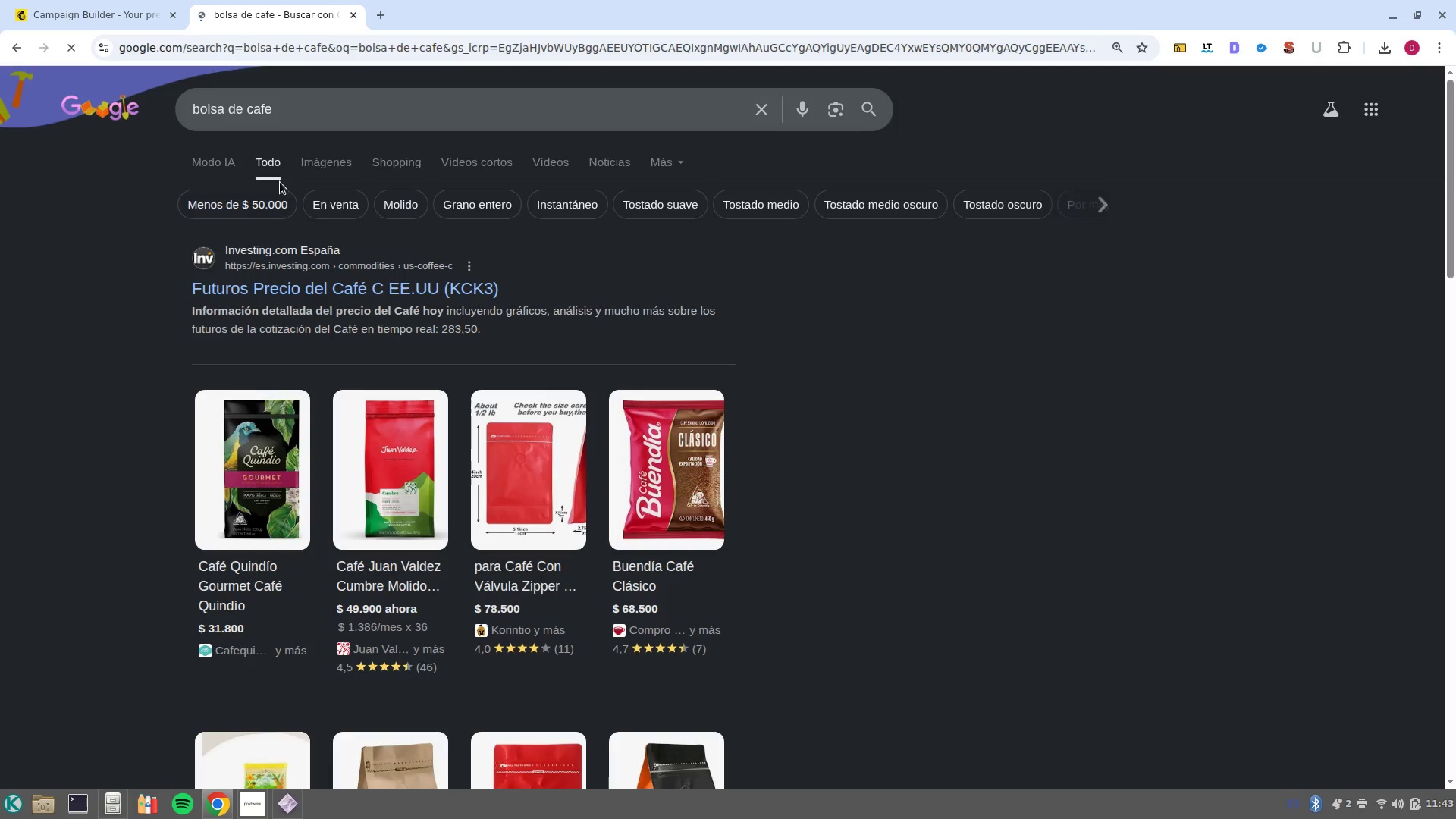 
left_click([306, 155])
 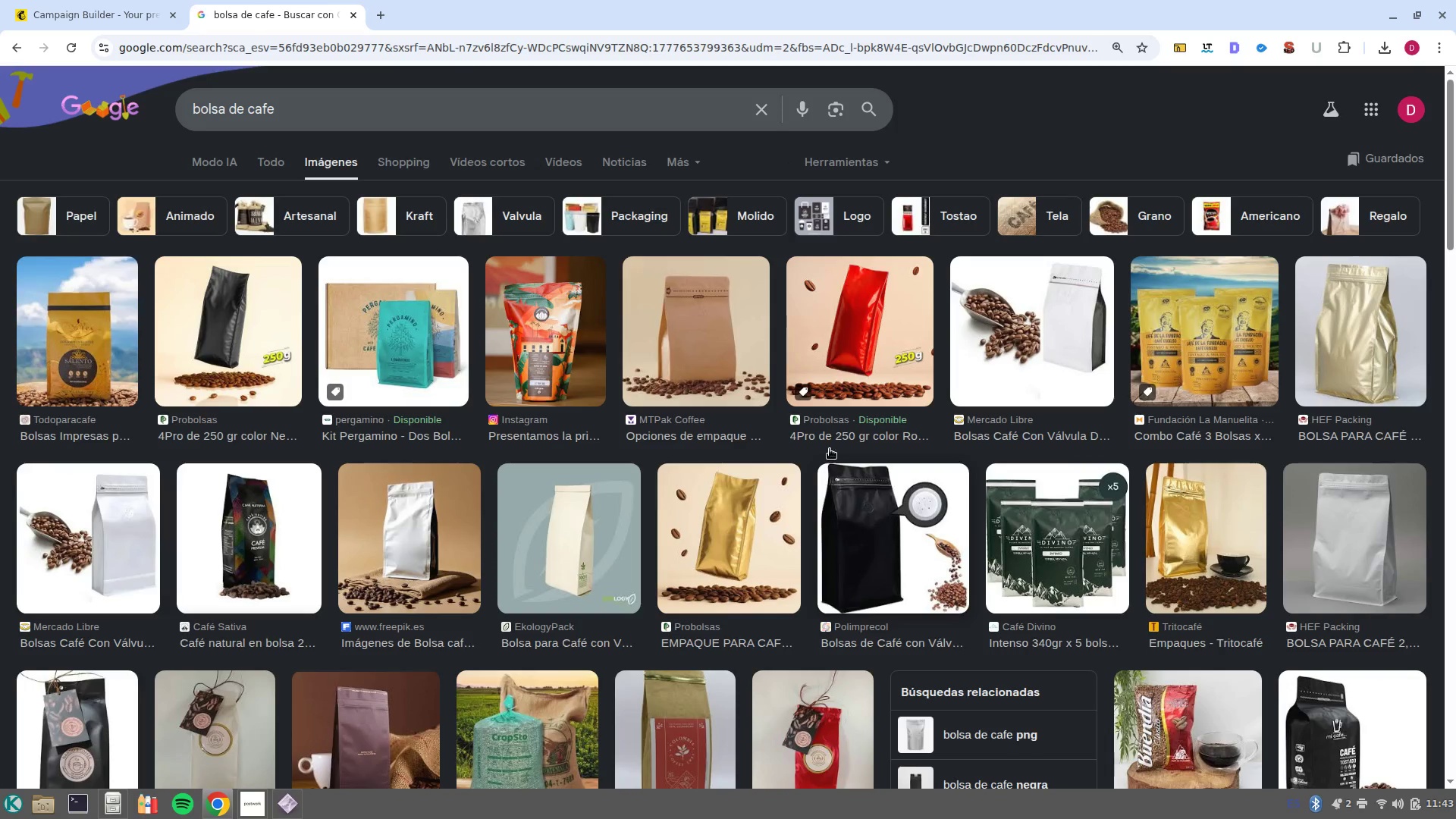 
left_click([714, 320])
 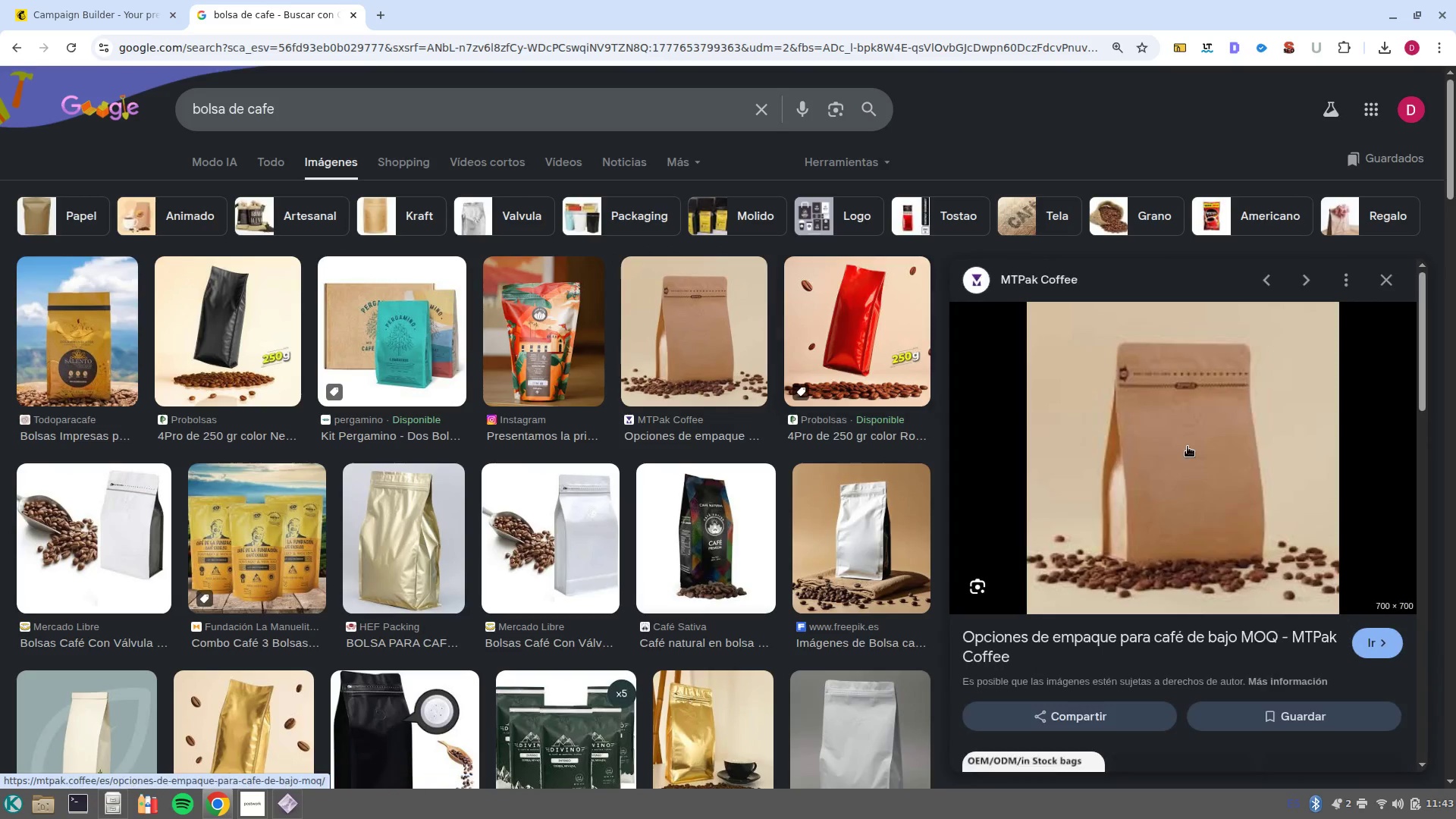 
right_click([1185, 447])
 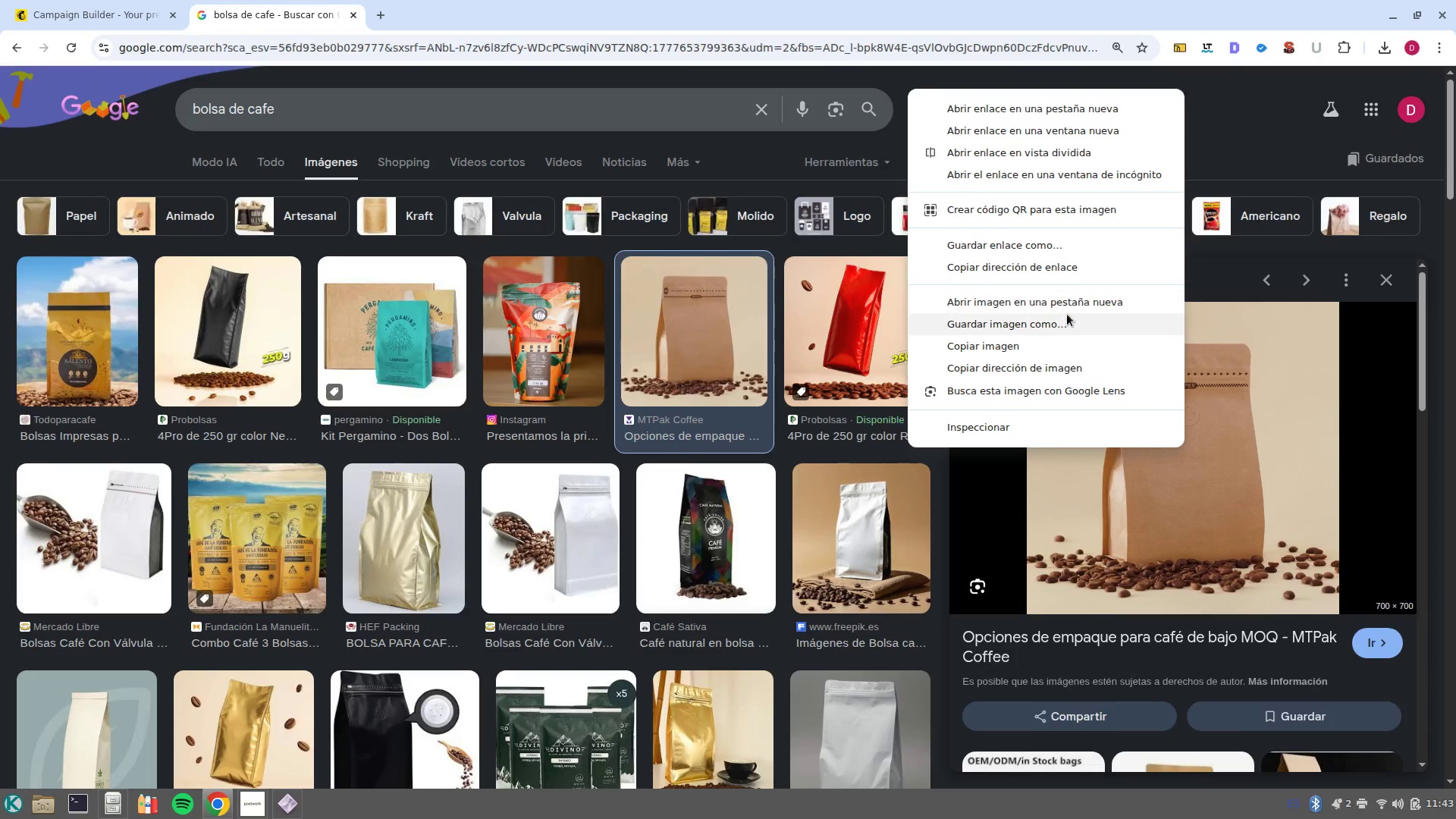 
left_click([1072, 324])
 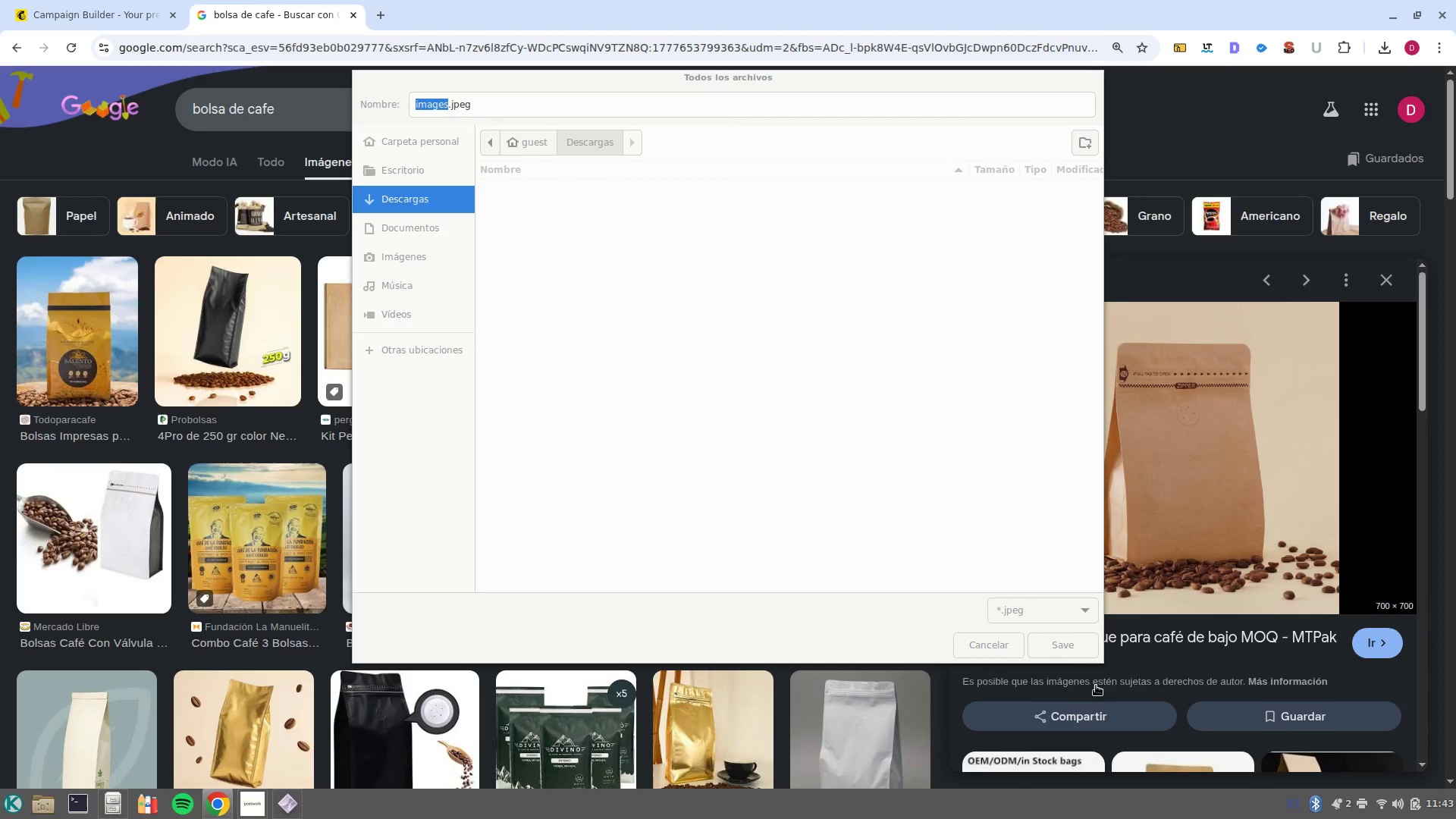 
left_click([1075, 655])
 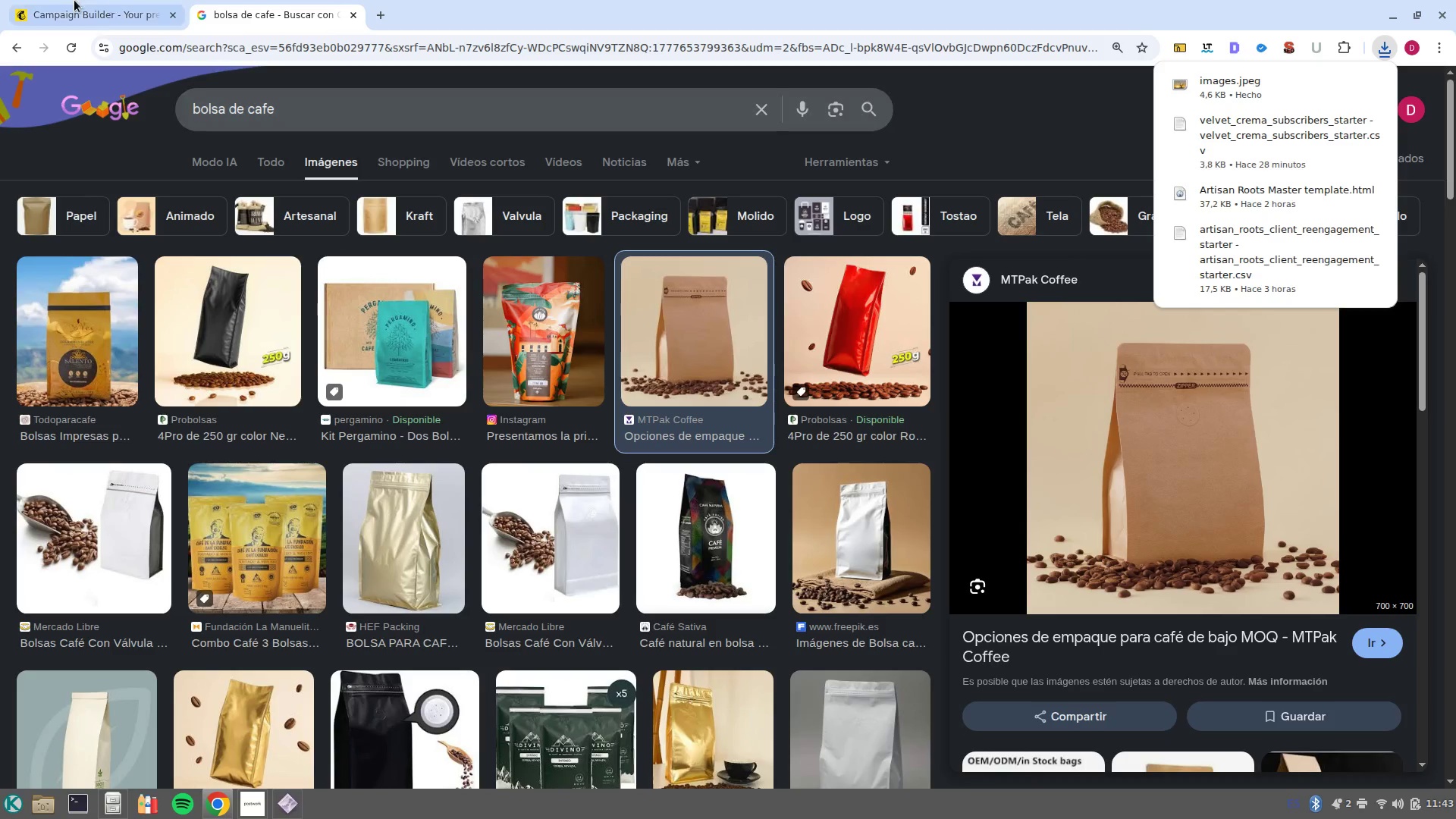 
left_click([67, 14])
 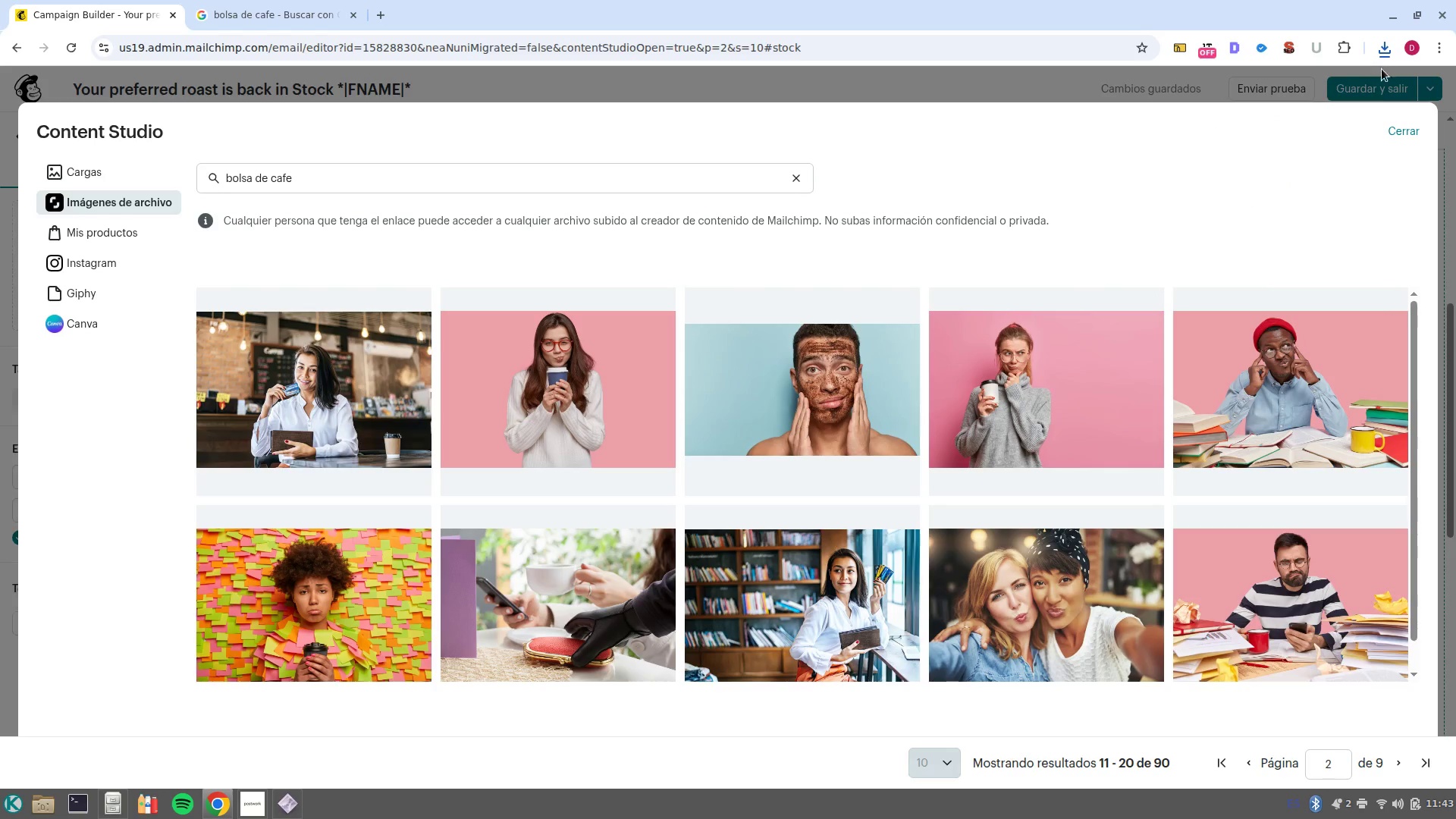 
left_click([1405, 124])
 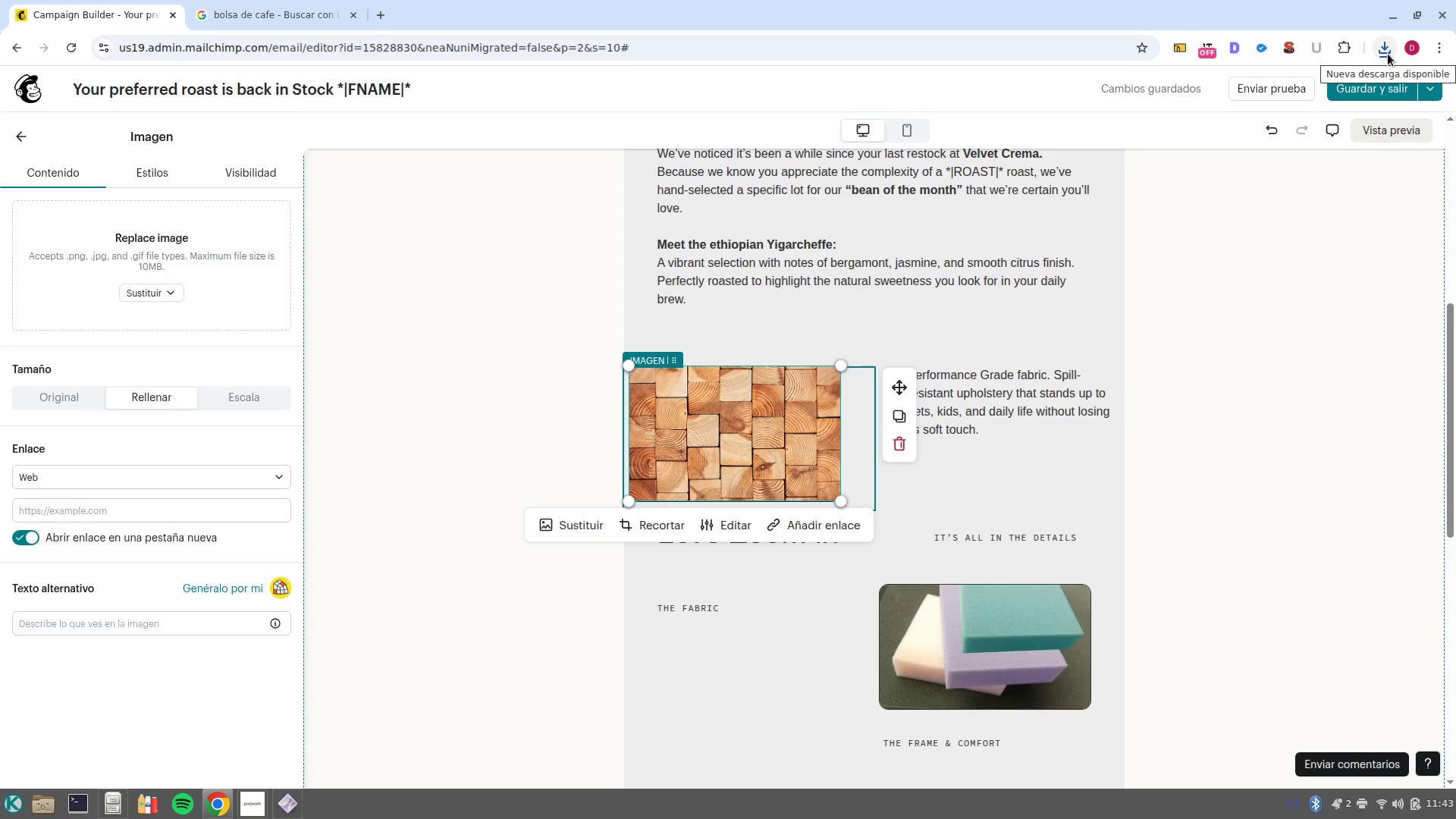 
left_click([1385, 52])
 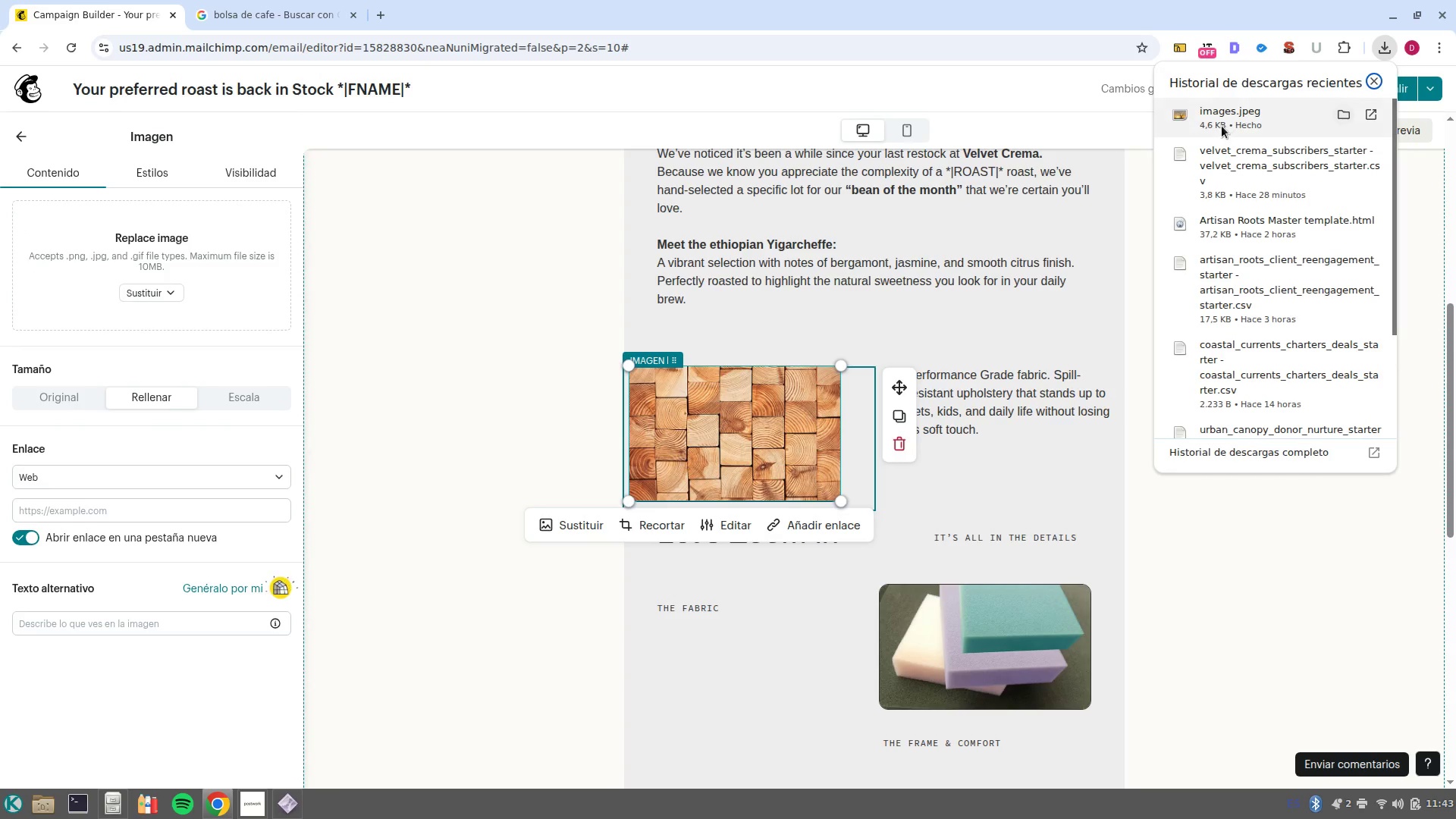 
left_click_drag(start_coordinate=[1222, 126], to_coordinate=[761, 415])
 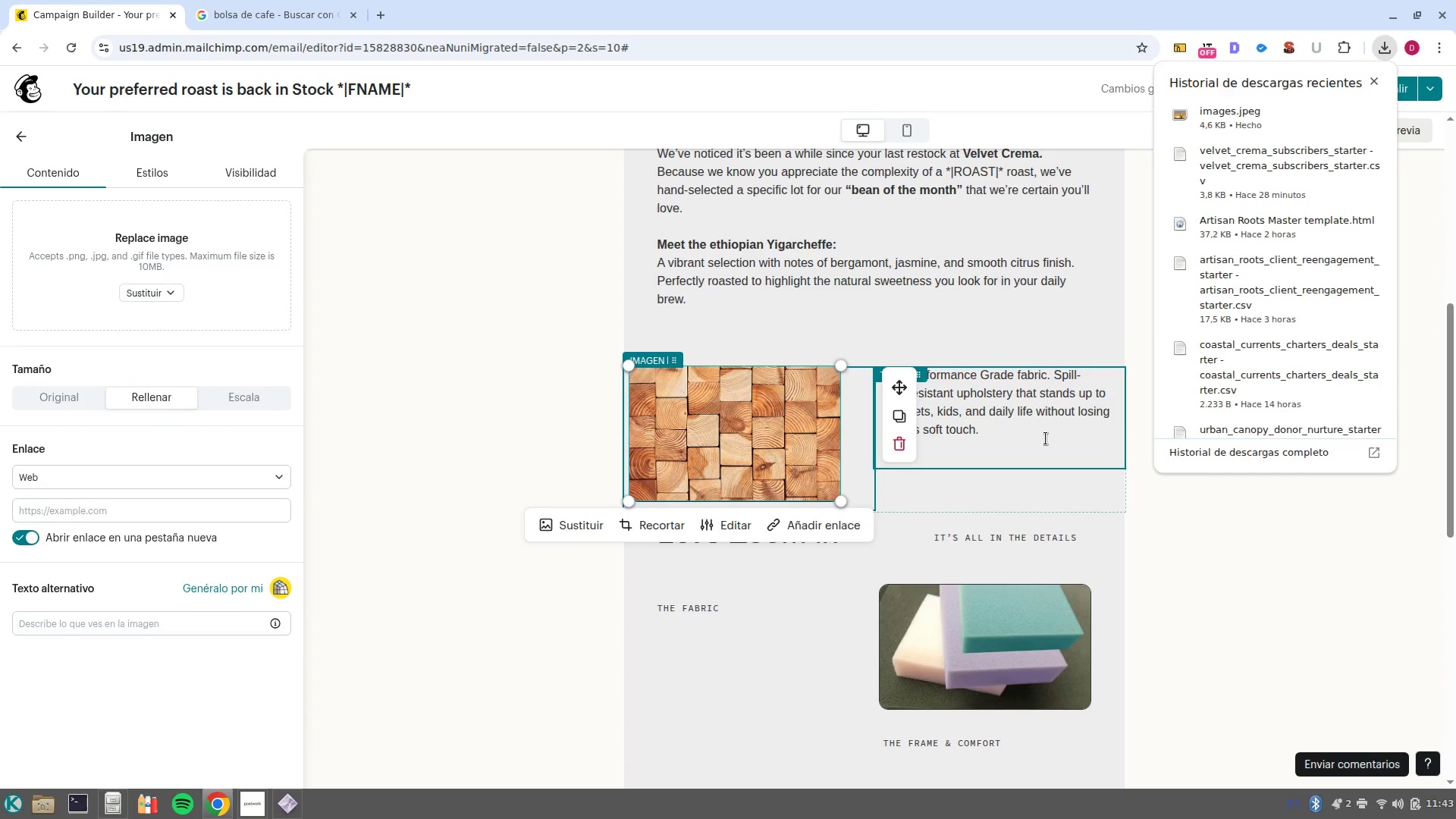 
left_click([1046, 438])
 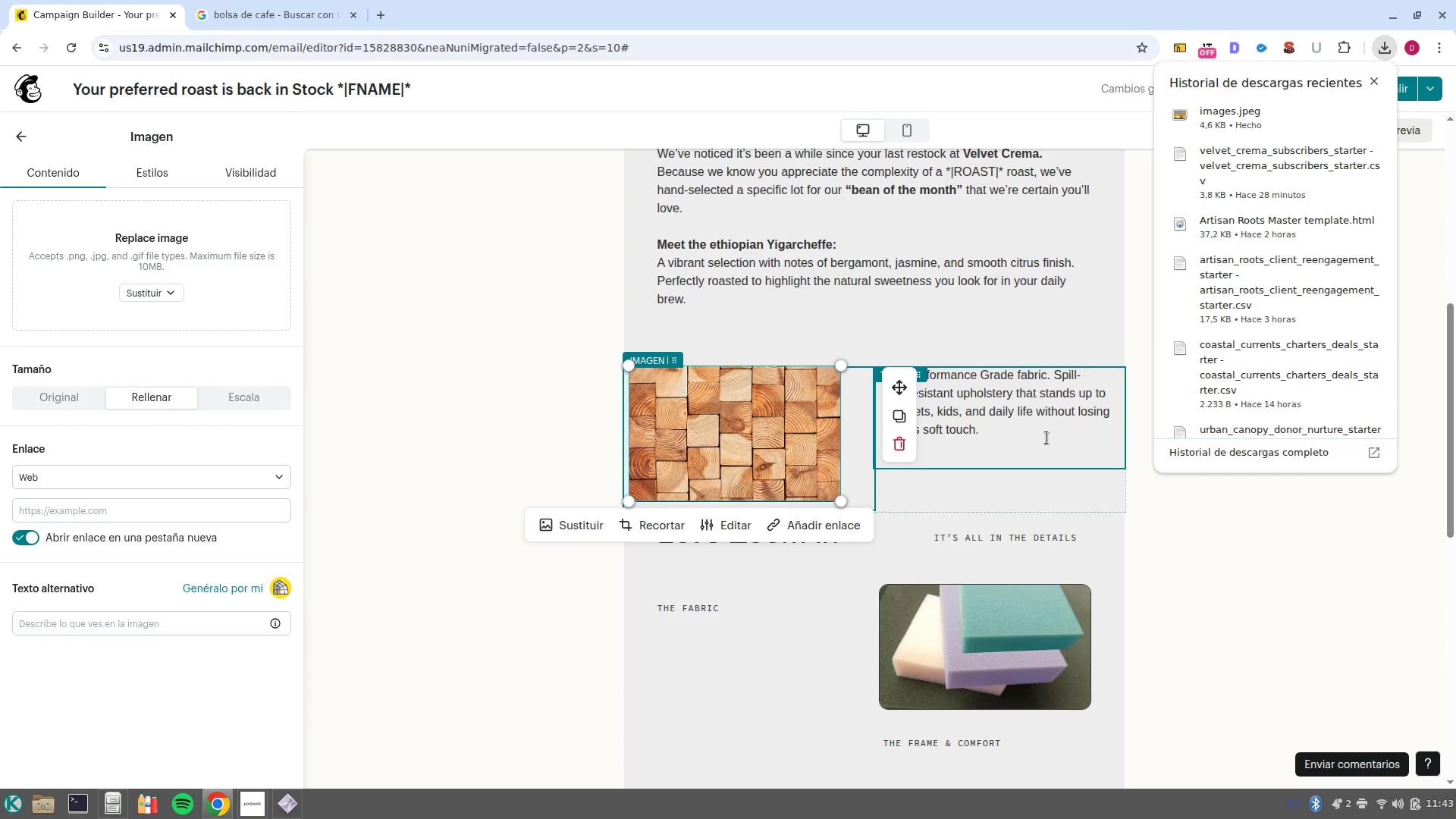 
left_click_drag(start_coordinate=[1046, 438], to_coordinate=[898, 374])
 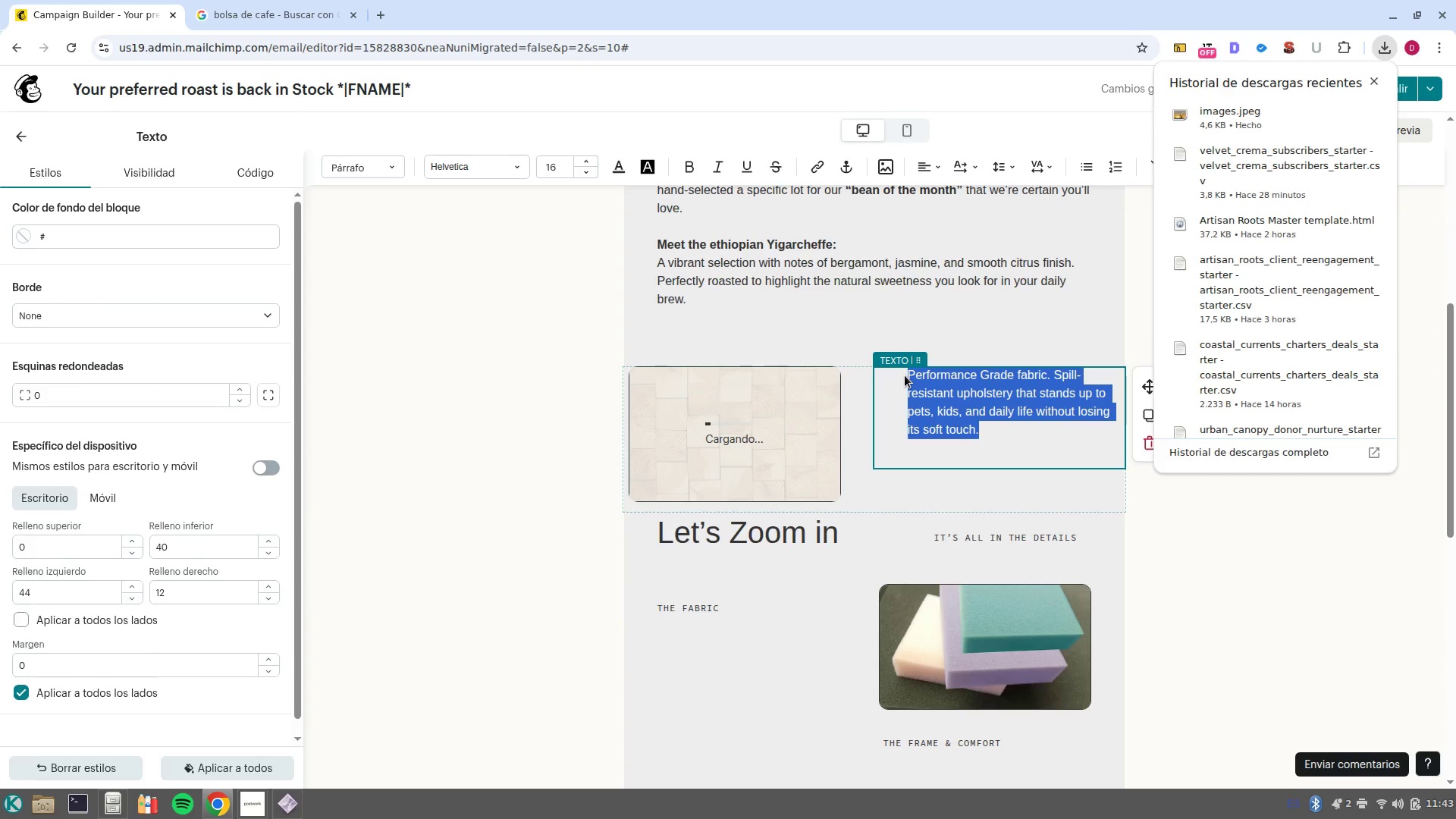 
key(Backspace)
 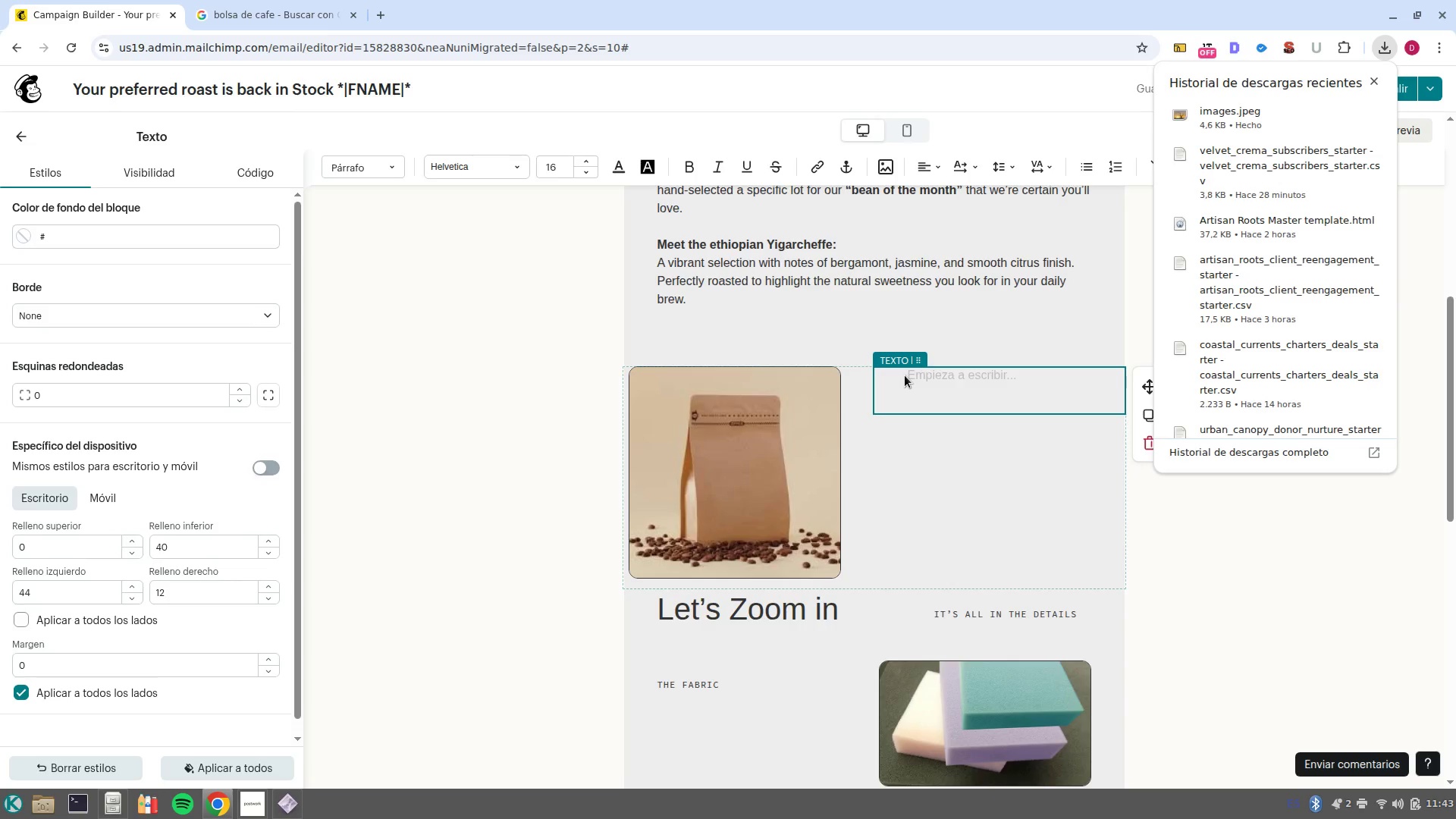 
type(Price> $18.50)
 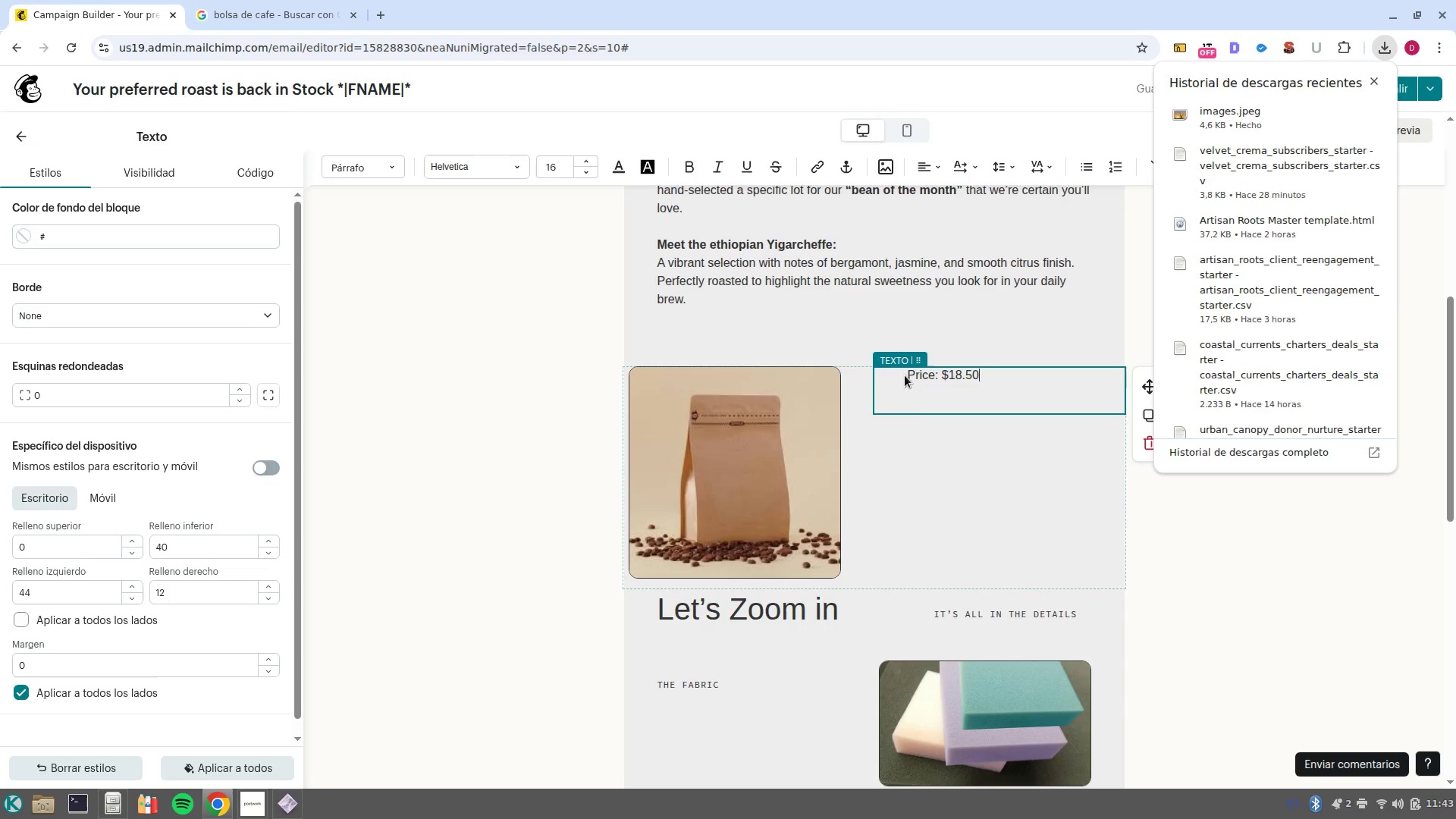 
left_click([1377, 77])
 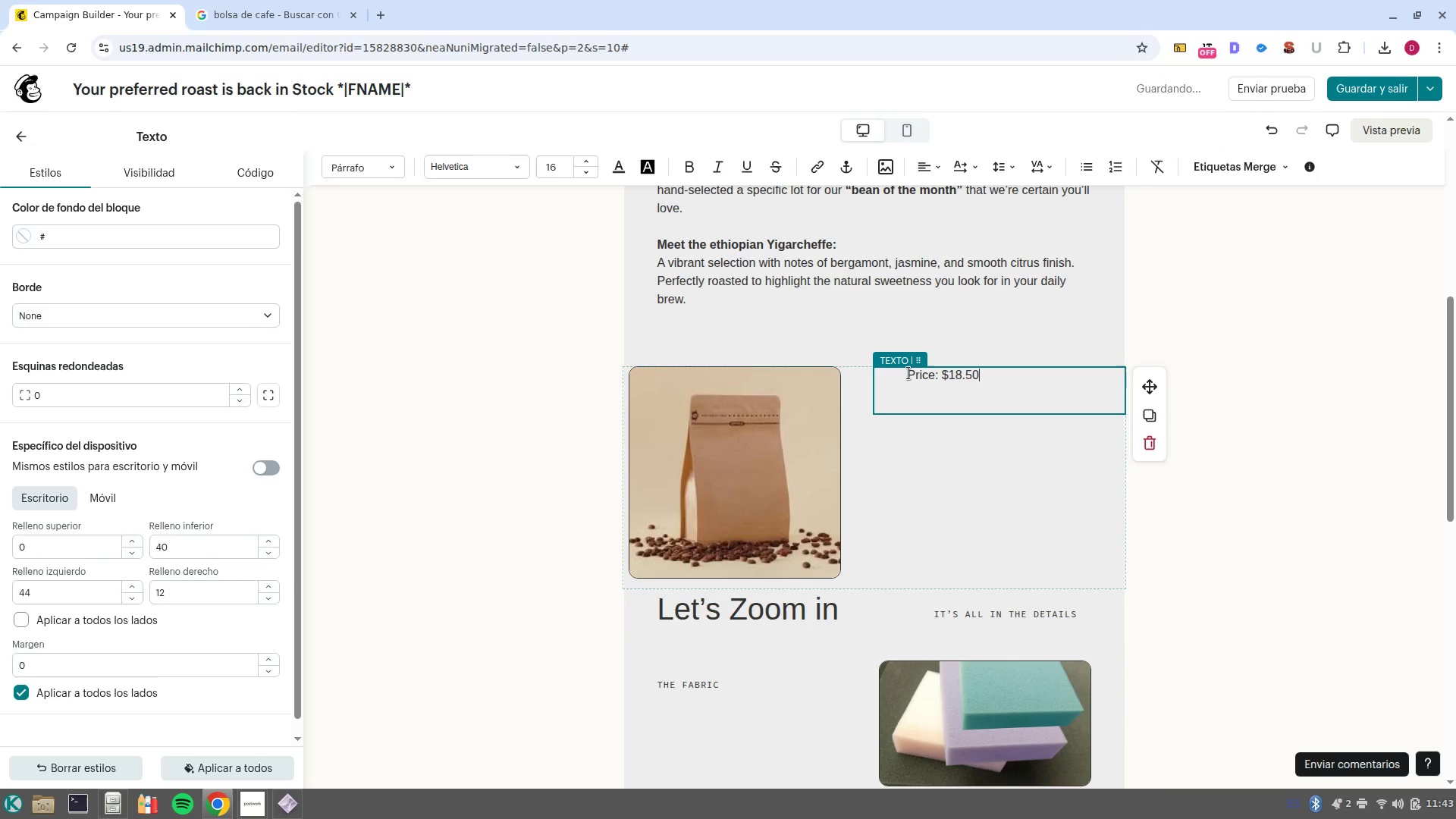 
left_click([908, 373])
 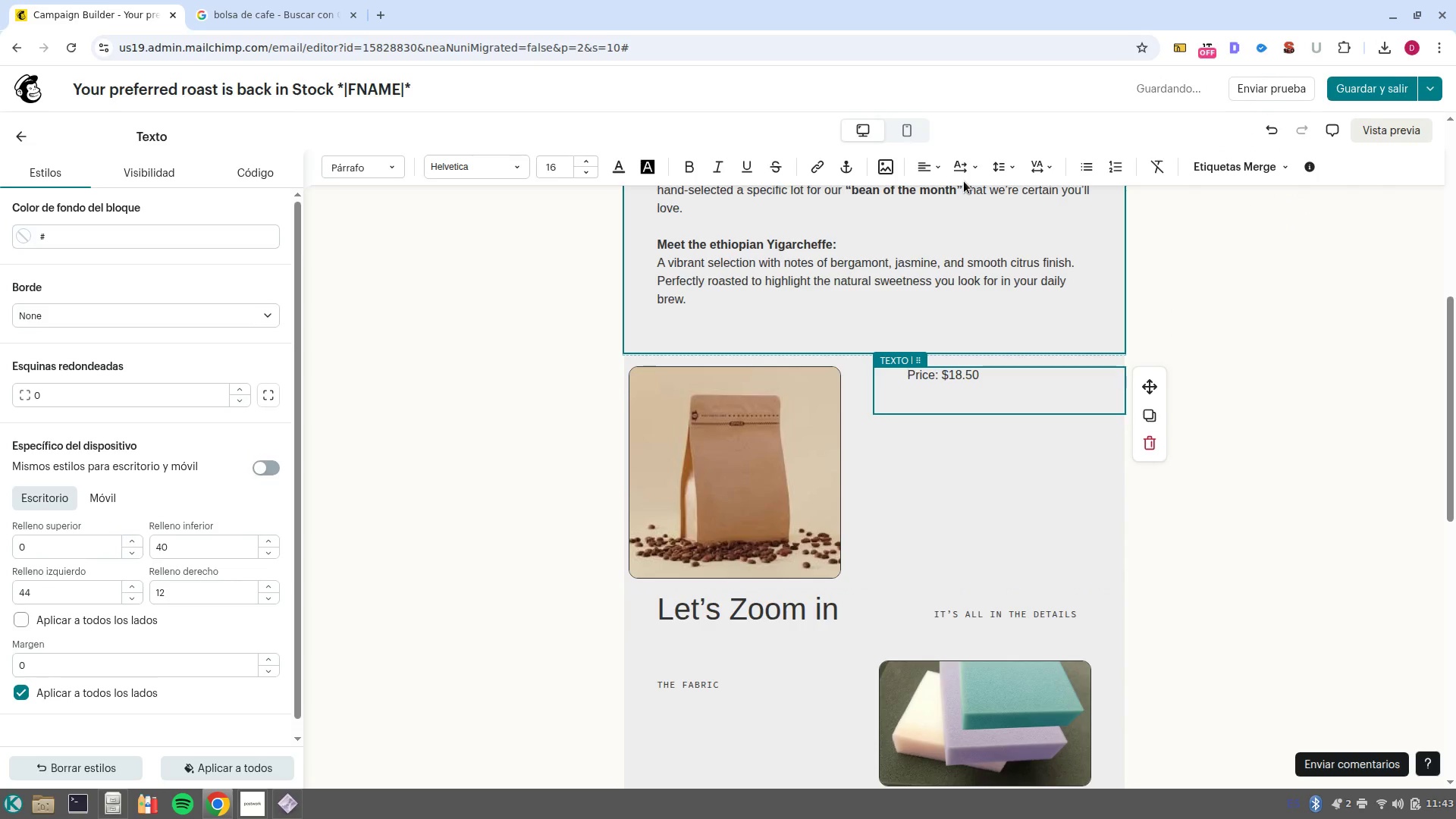 
left_click([944, 169])
 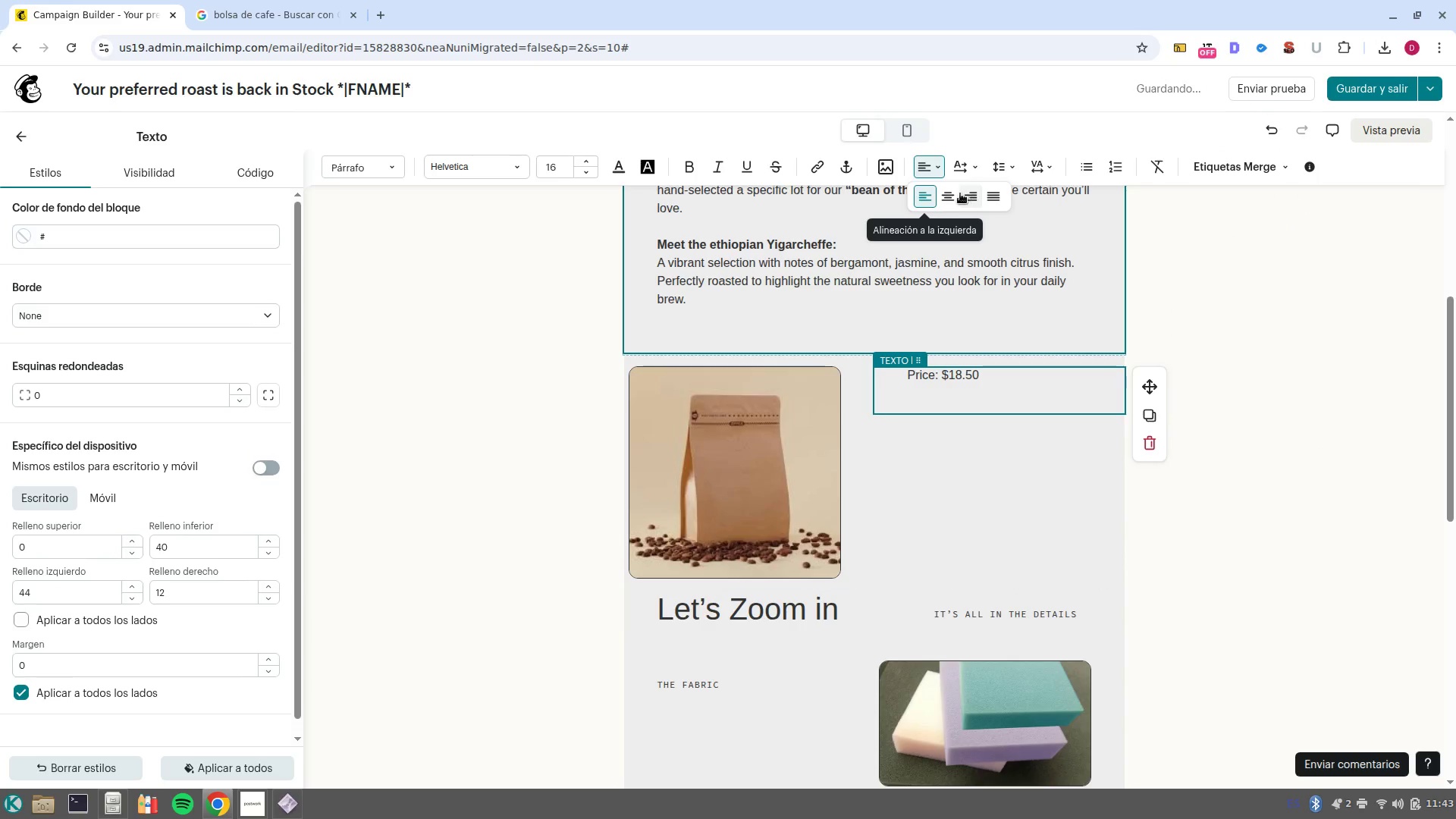 
left_click([937, 202])
 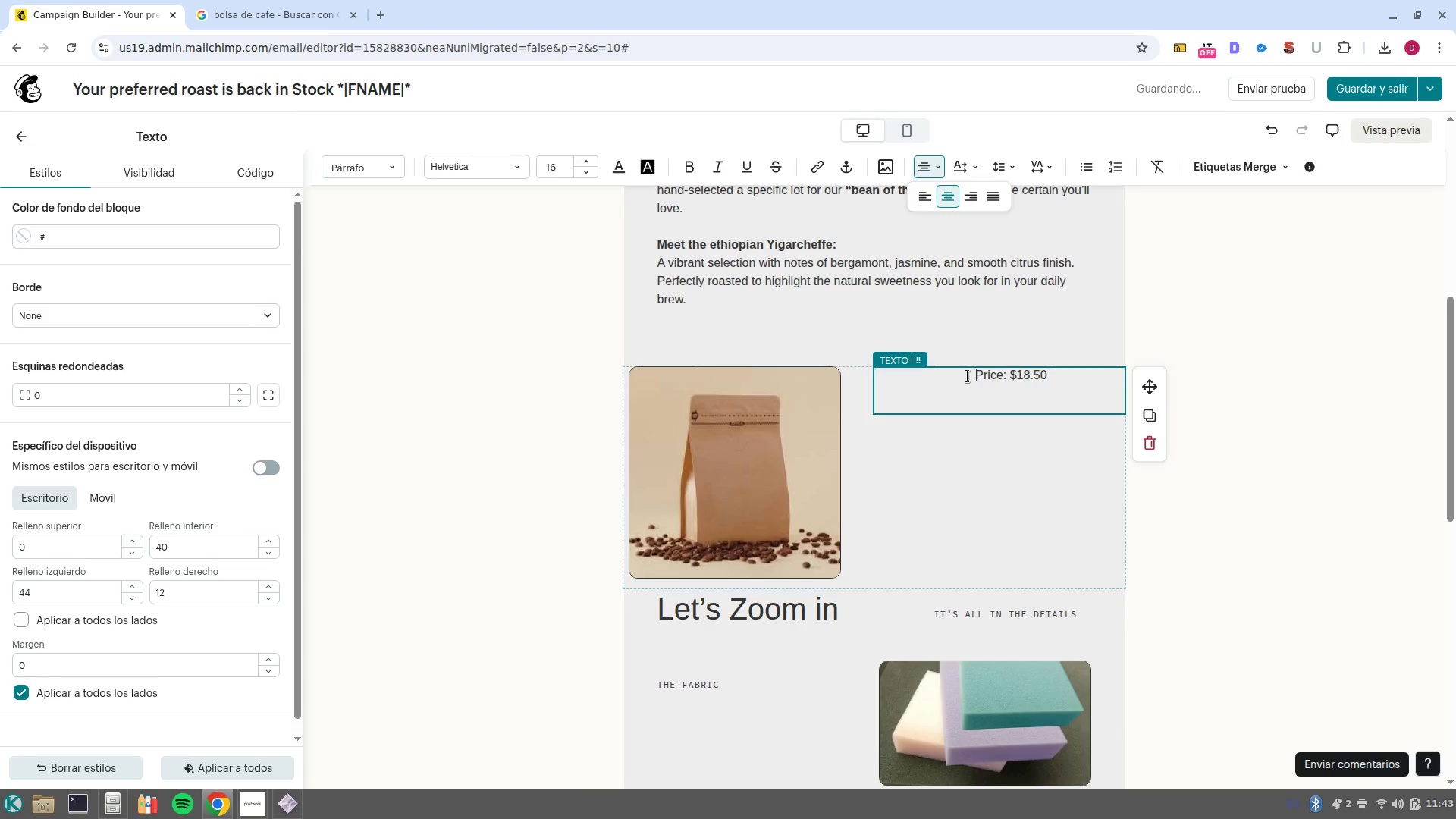 
key(NumpadEnter)
 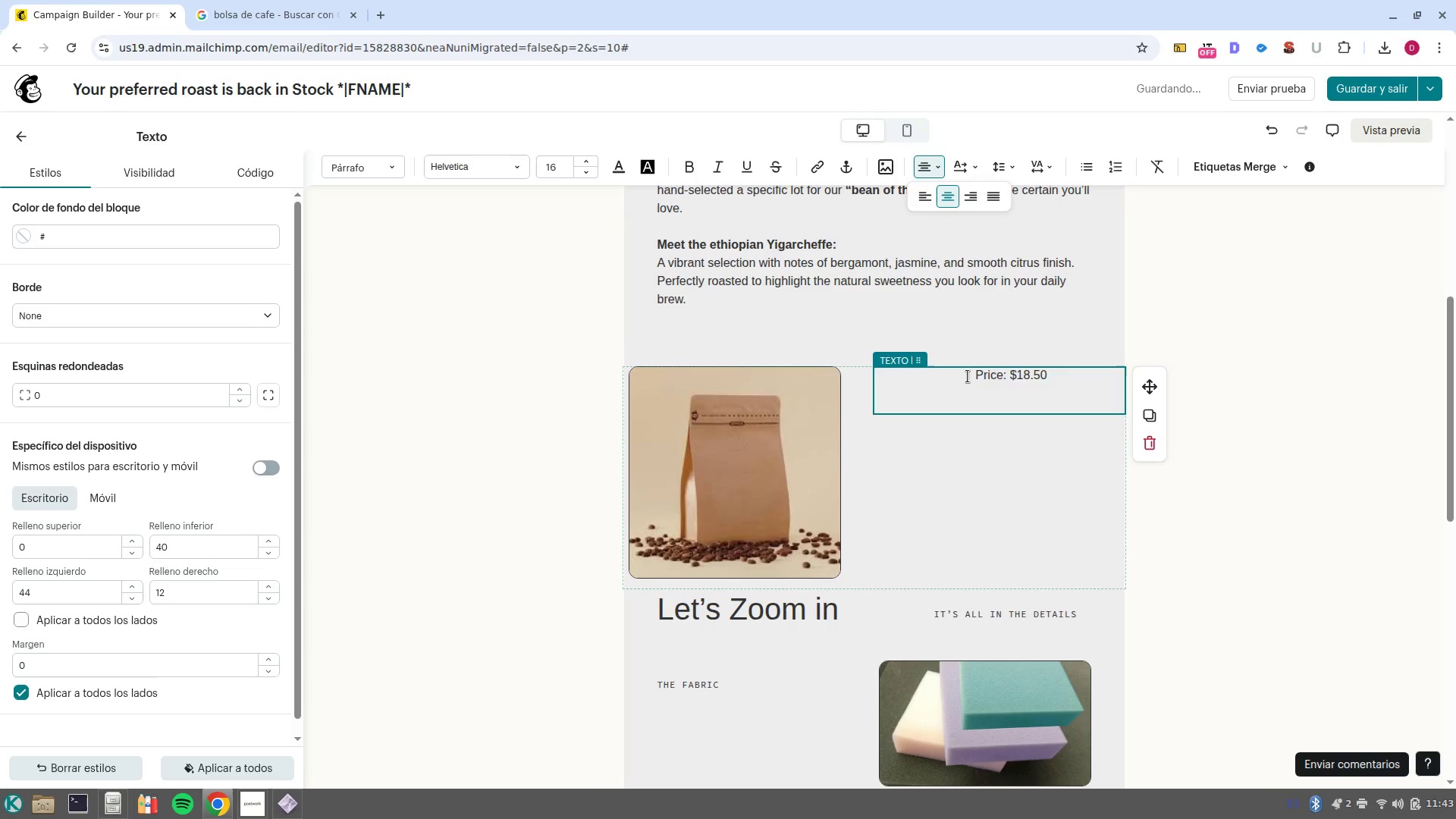 
key(NumpadEnter)
 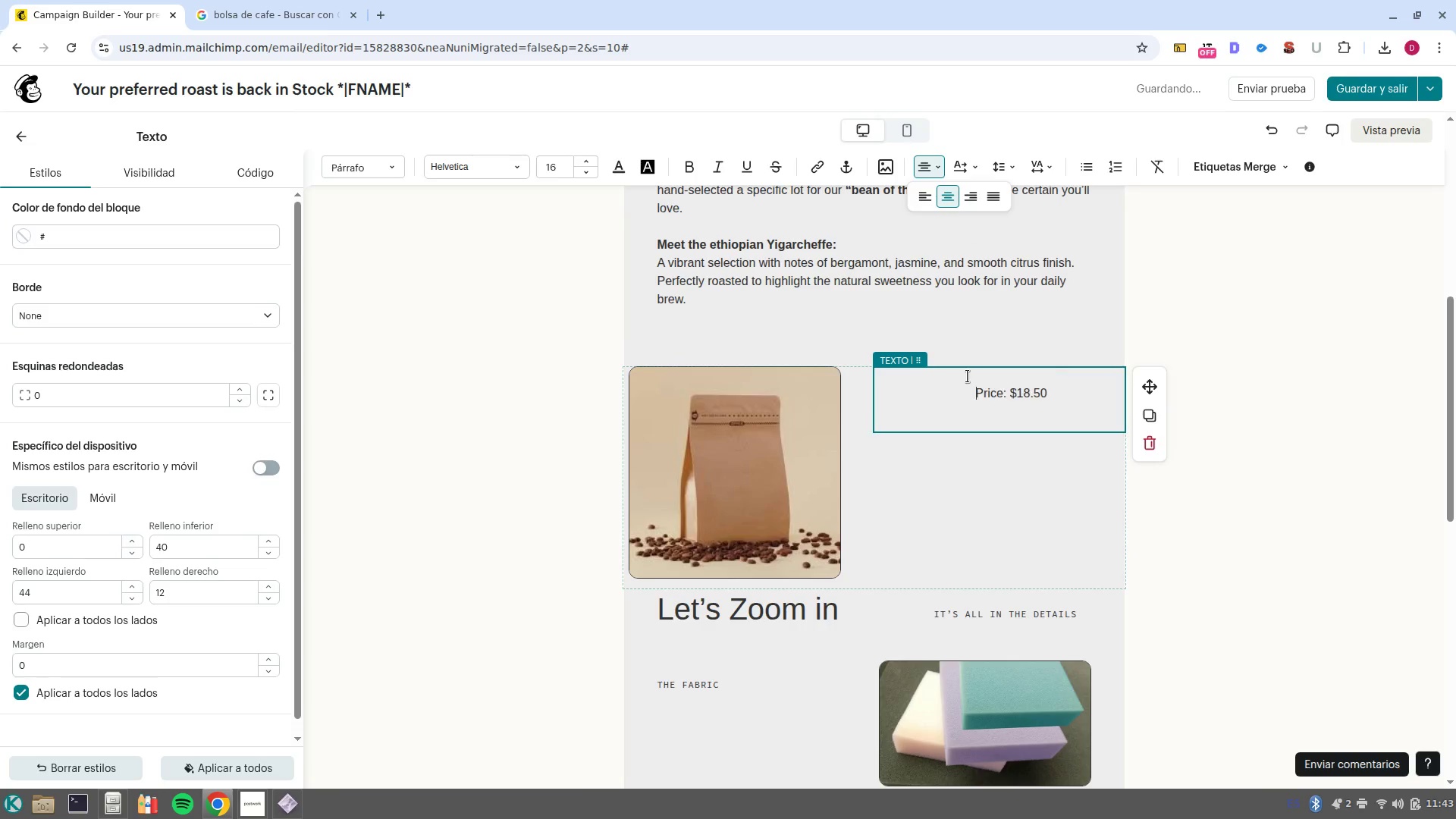 
key(NumpadEnter)
 